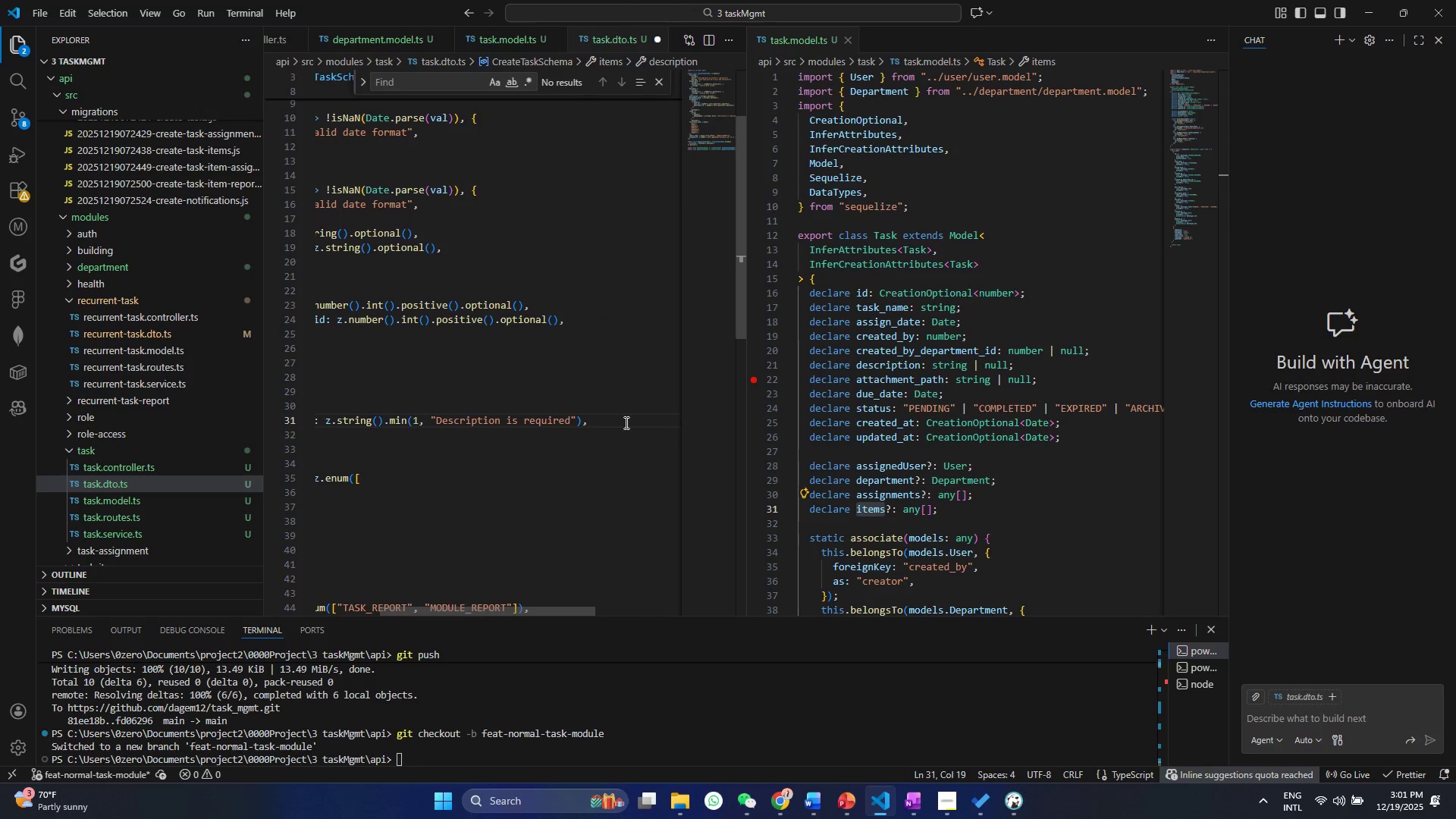 
left_click([616, 421])
 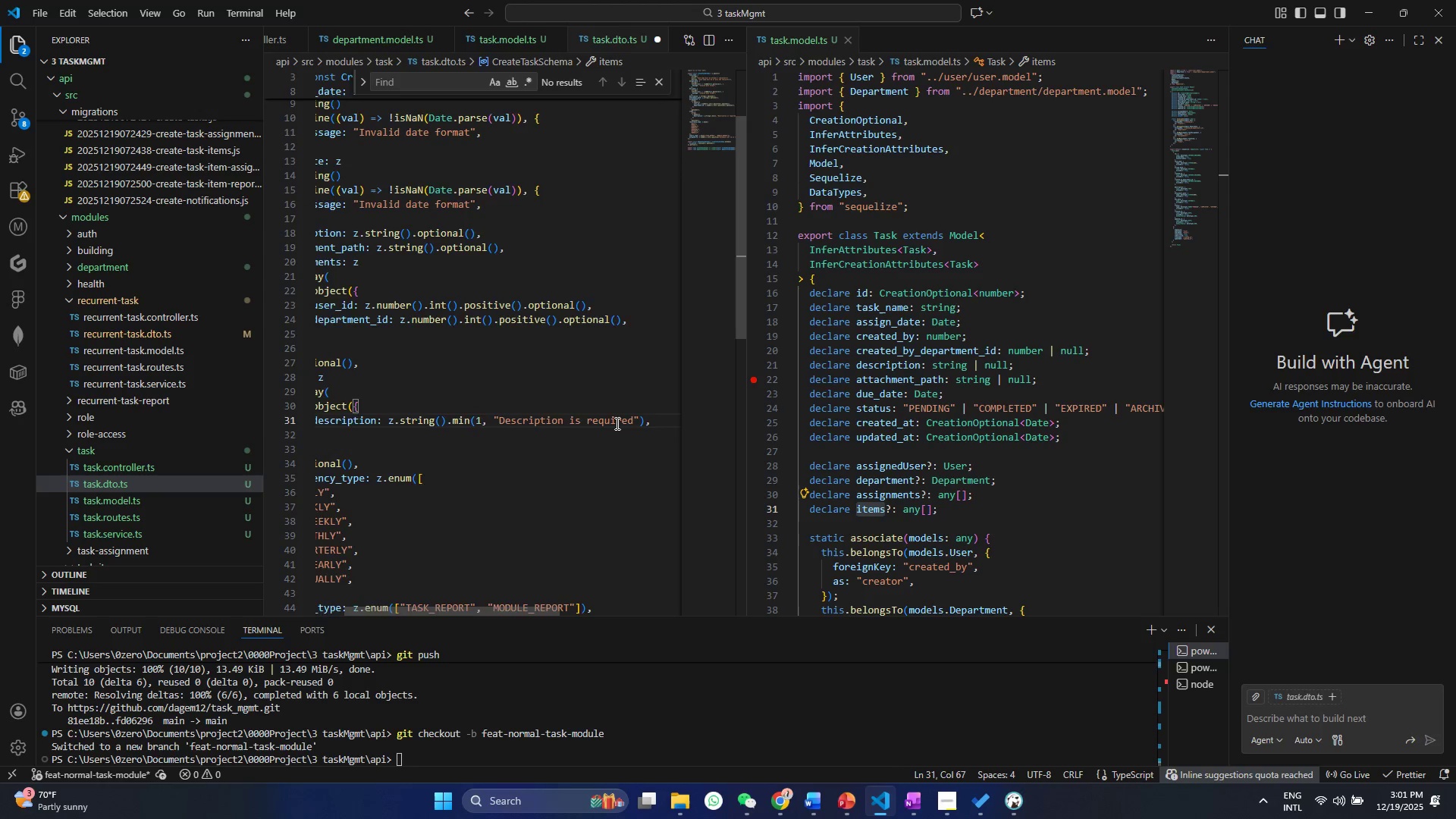 
key(Enter)
 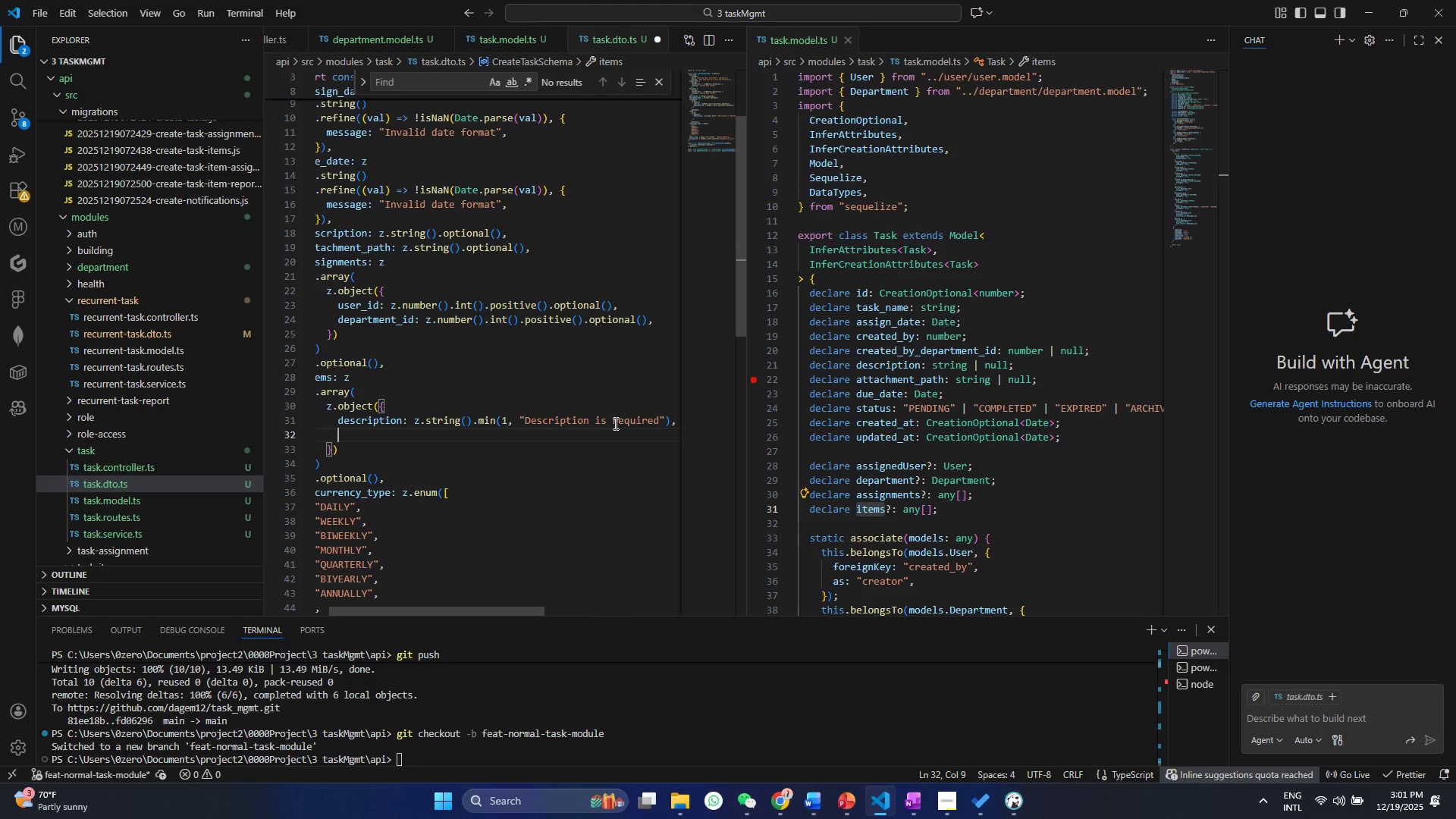 
type(requires_file: z.bool)
 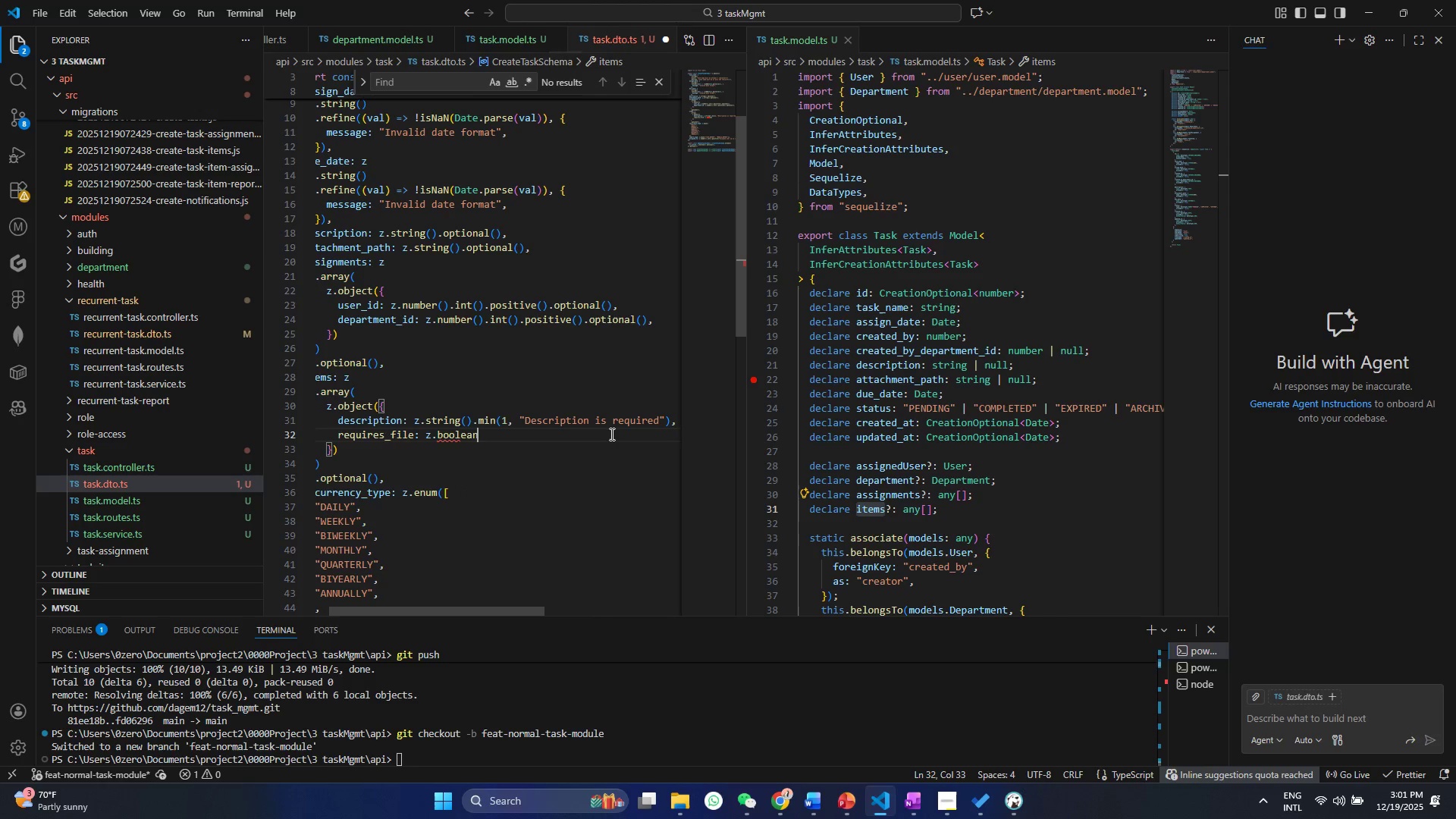 
 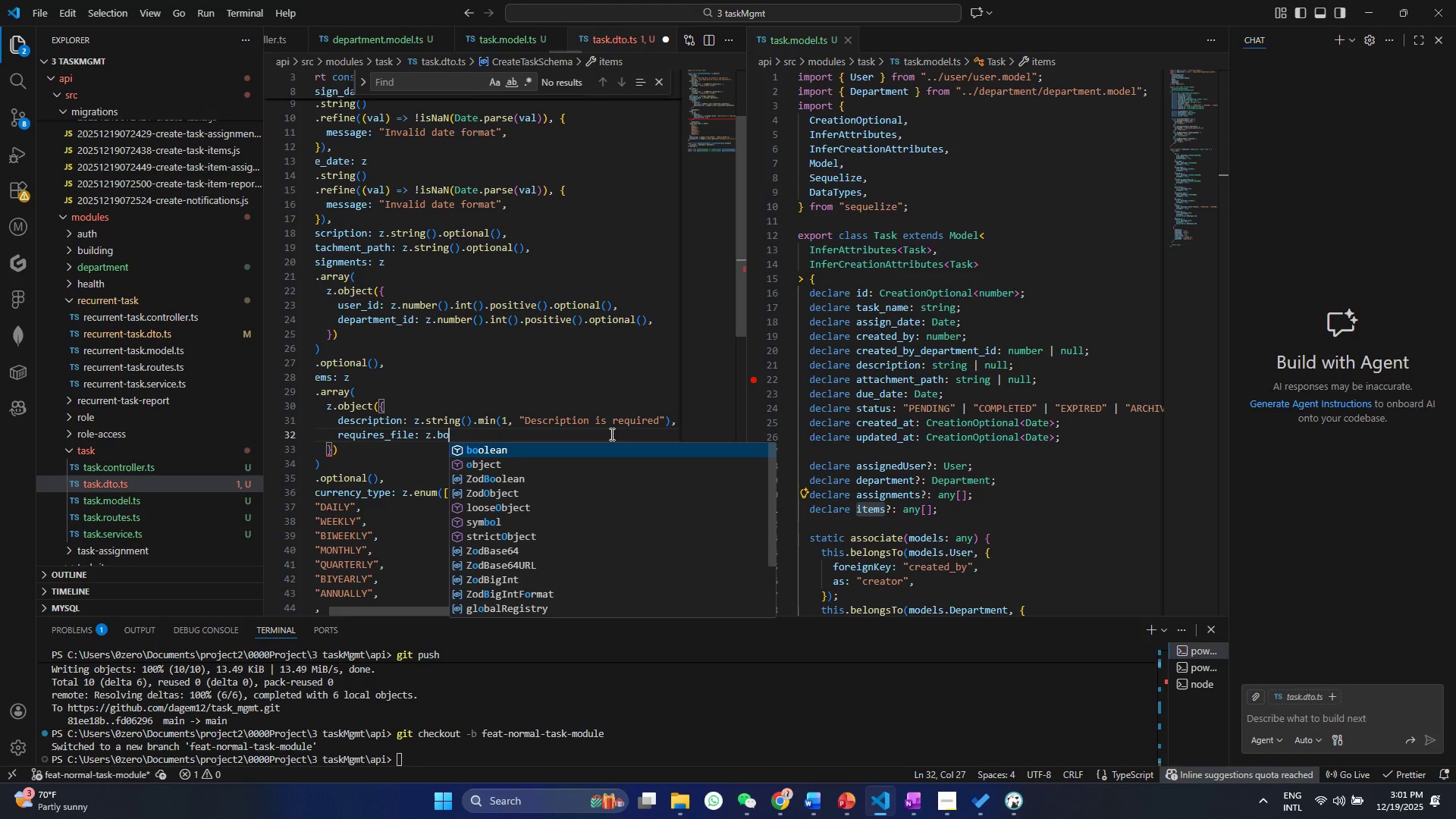 
key(Enter)
 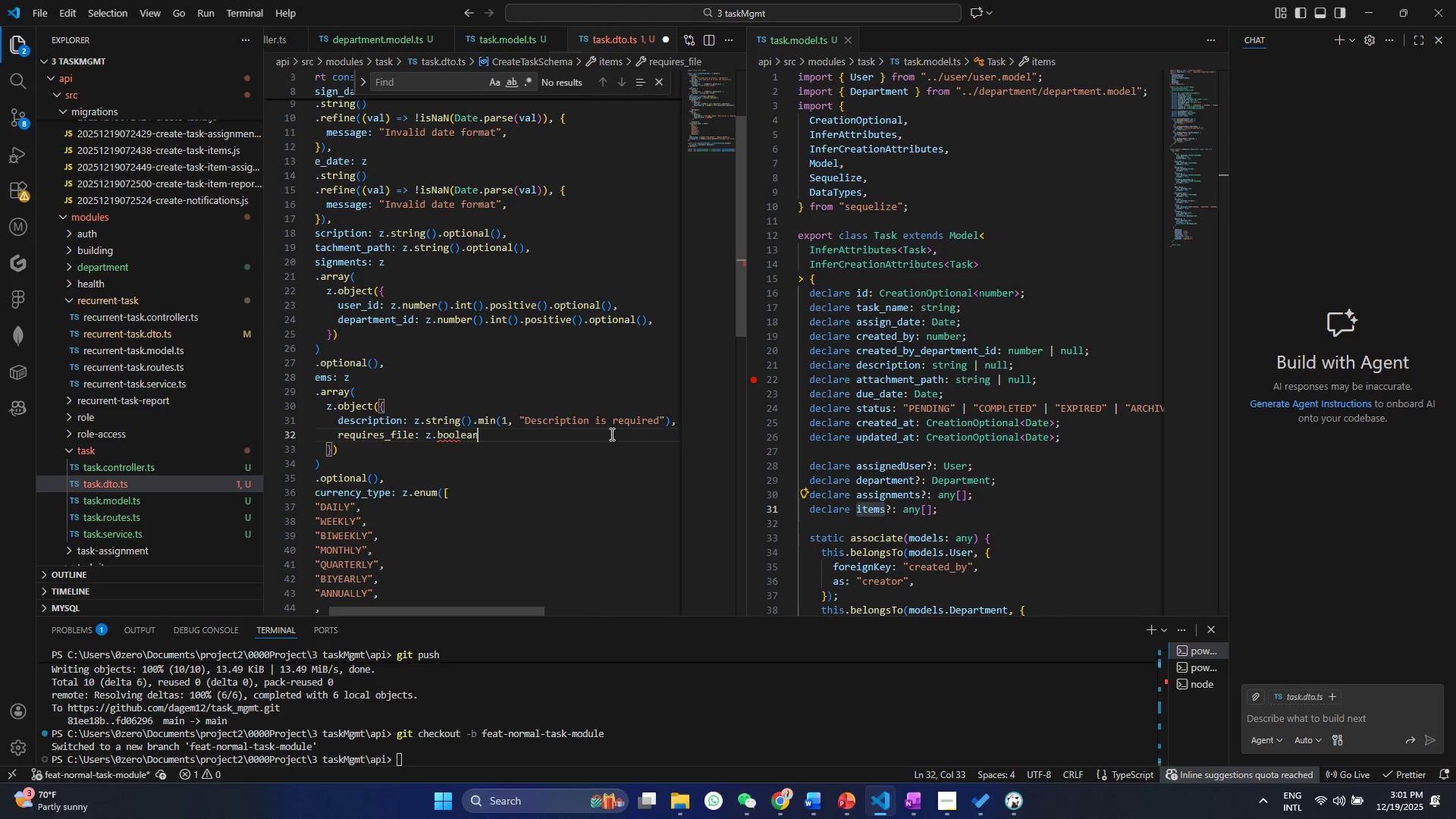 
key(Shift+9)
 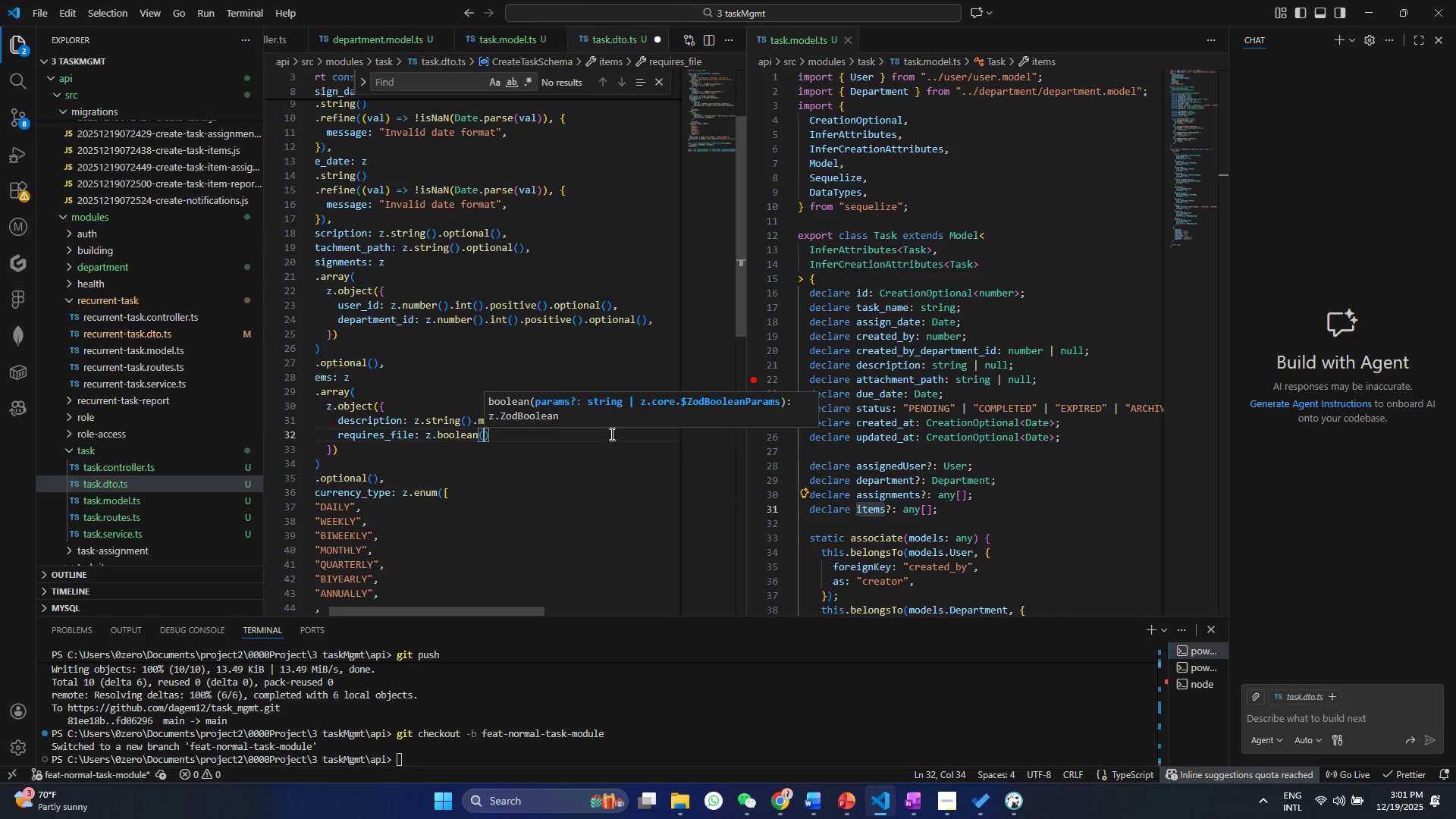 
key(Control+ControlLeft)
 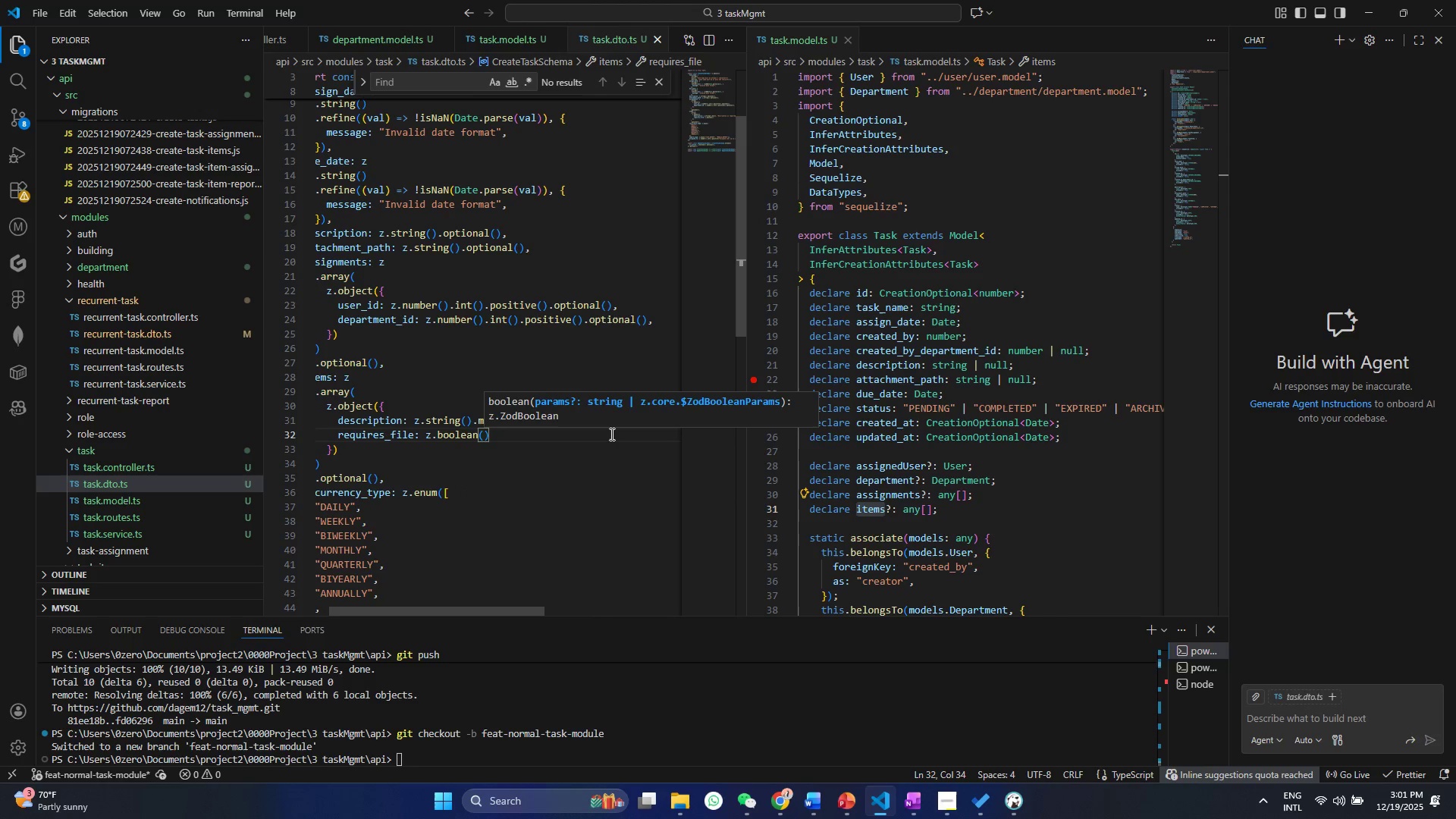 
key(Control+S)
 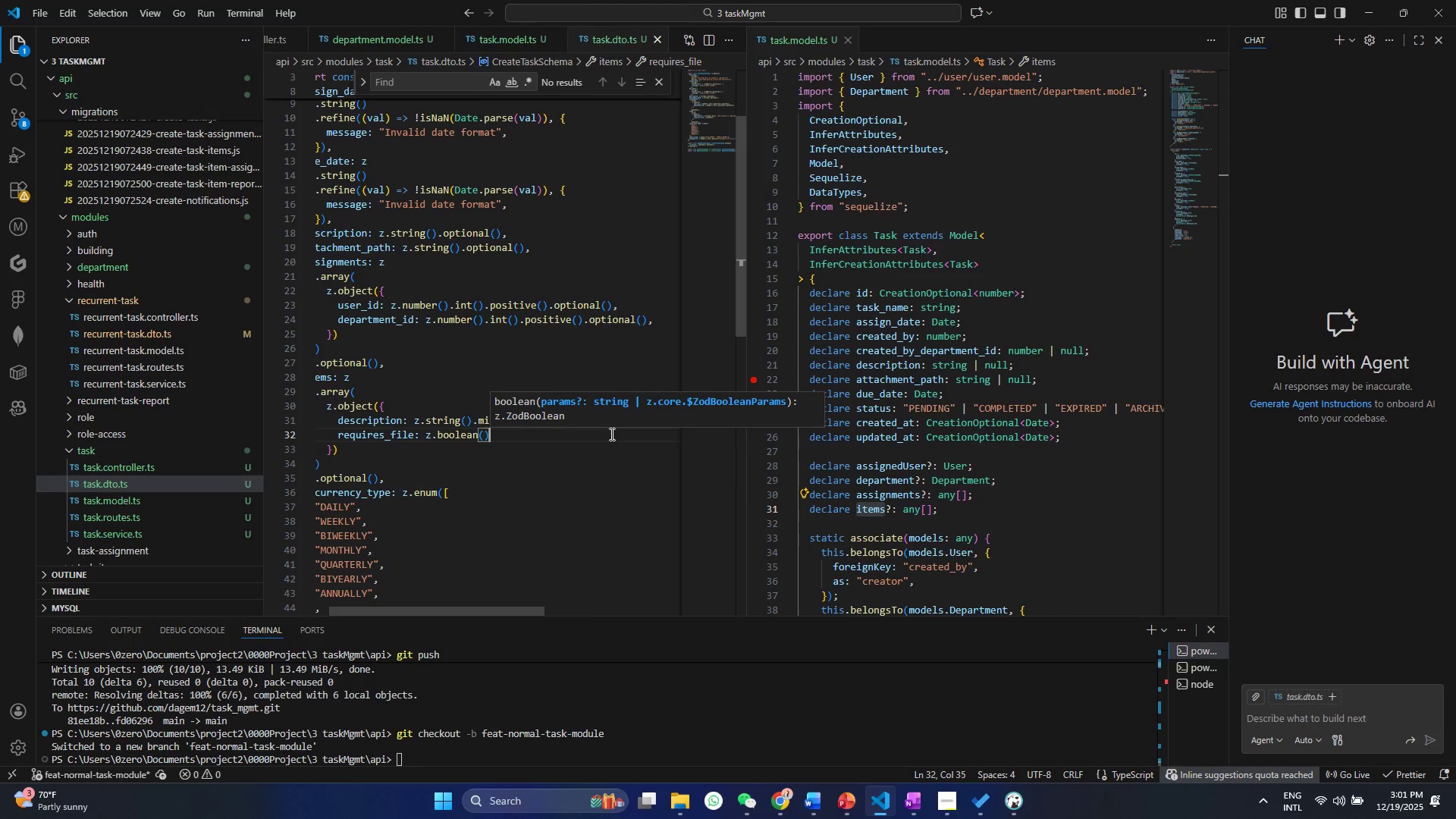 
key(ArrowRight)
 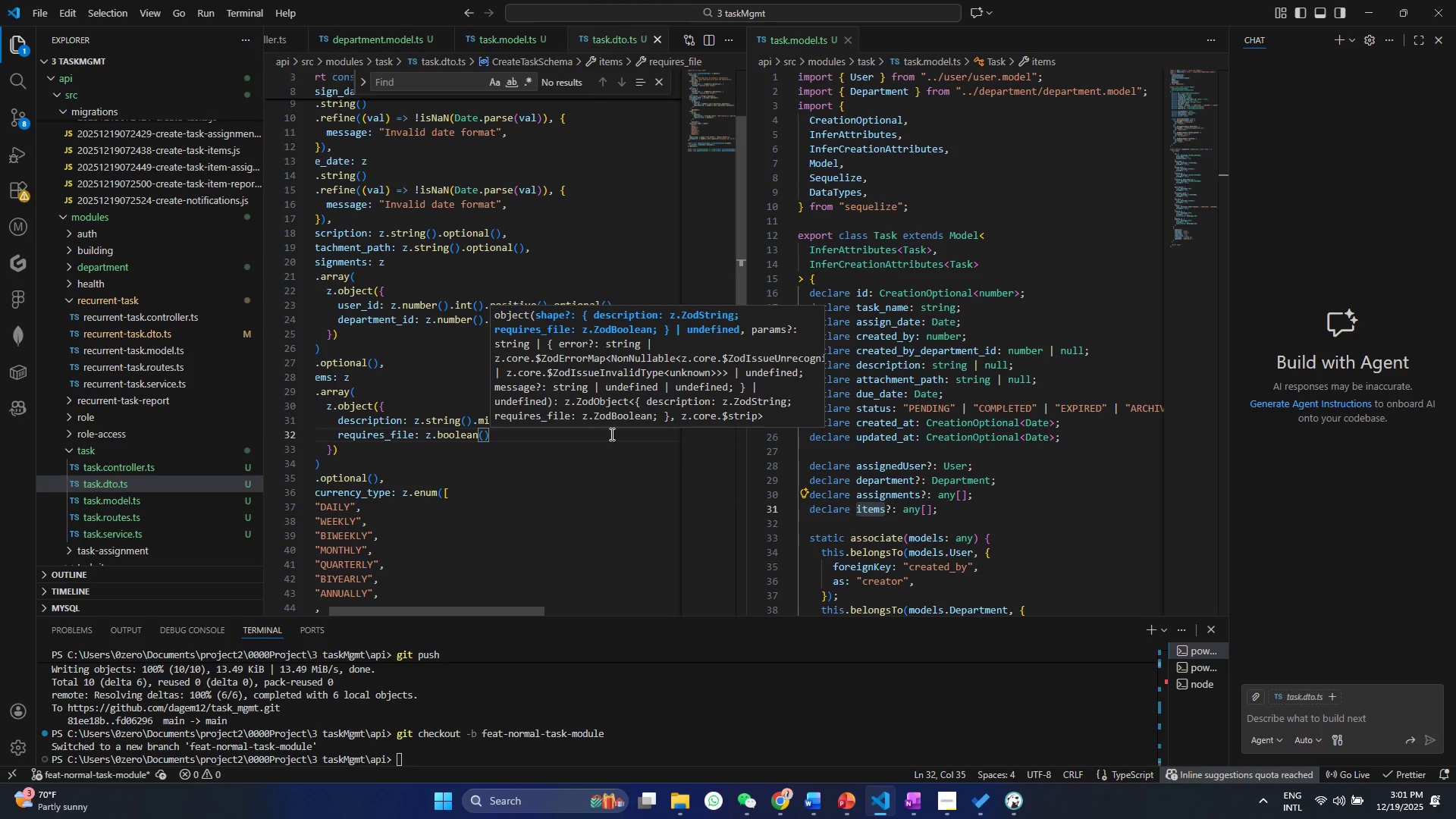 
key(Comma)
 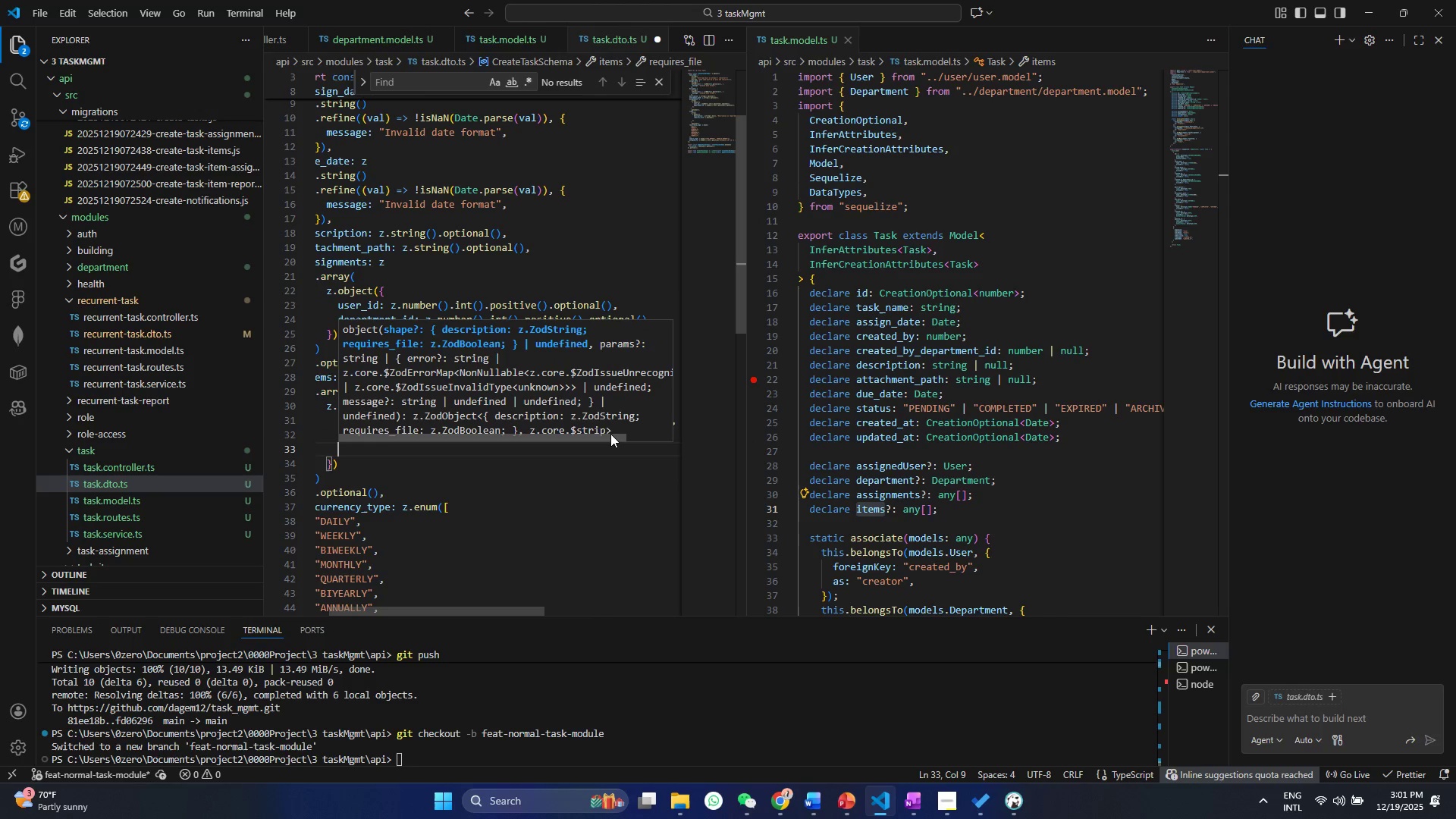 
key(Enter)
 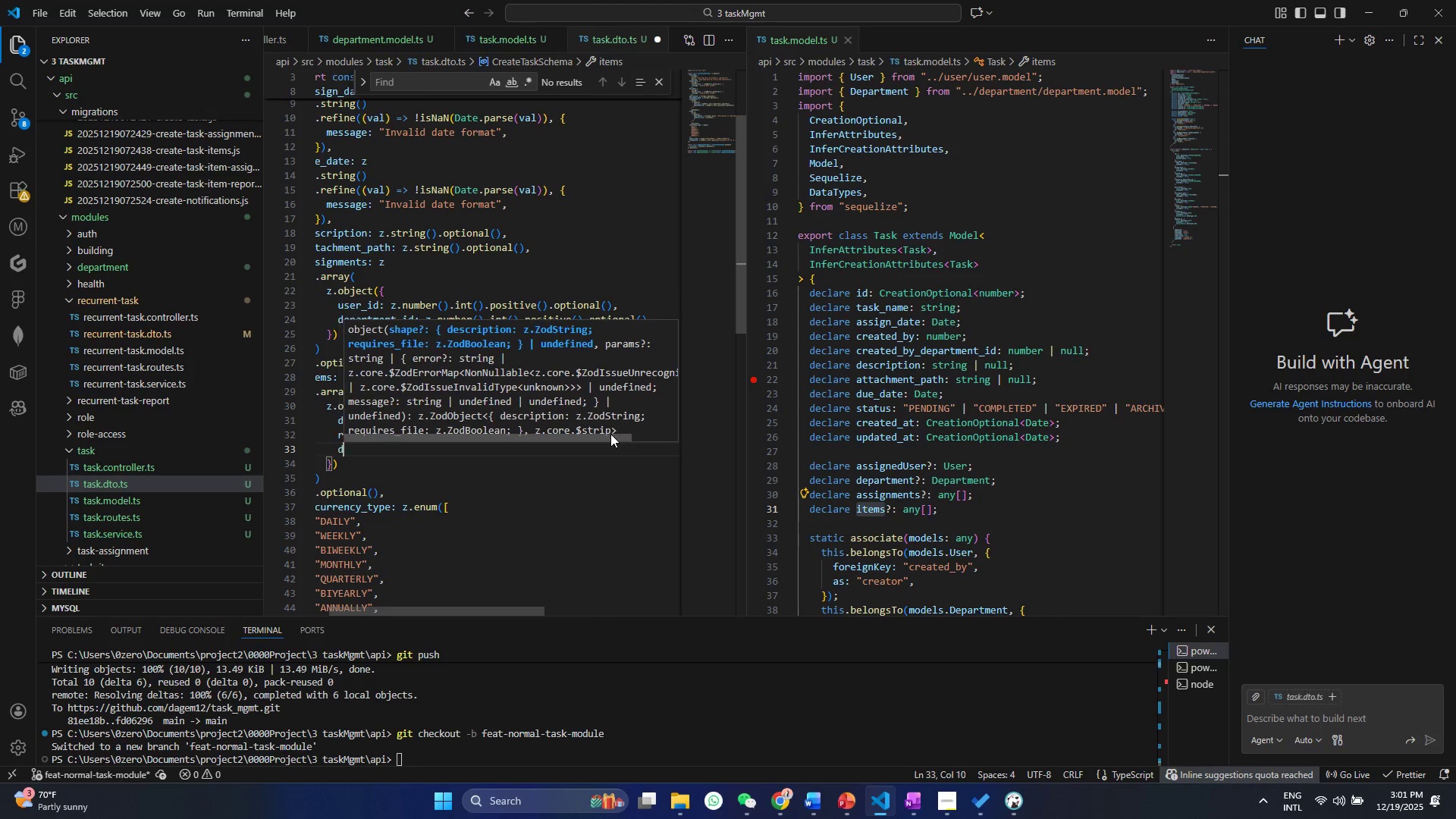 
type(due_date:z.str)
 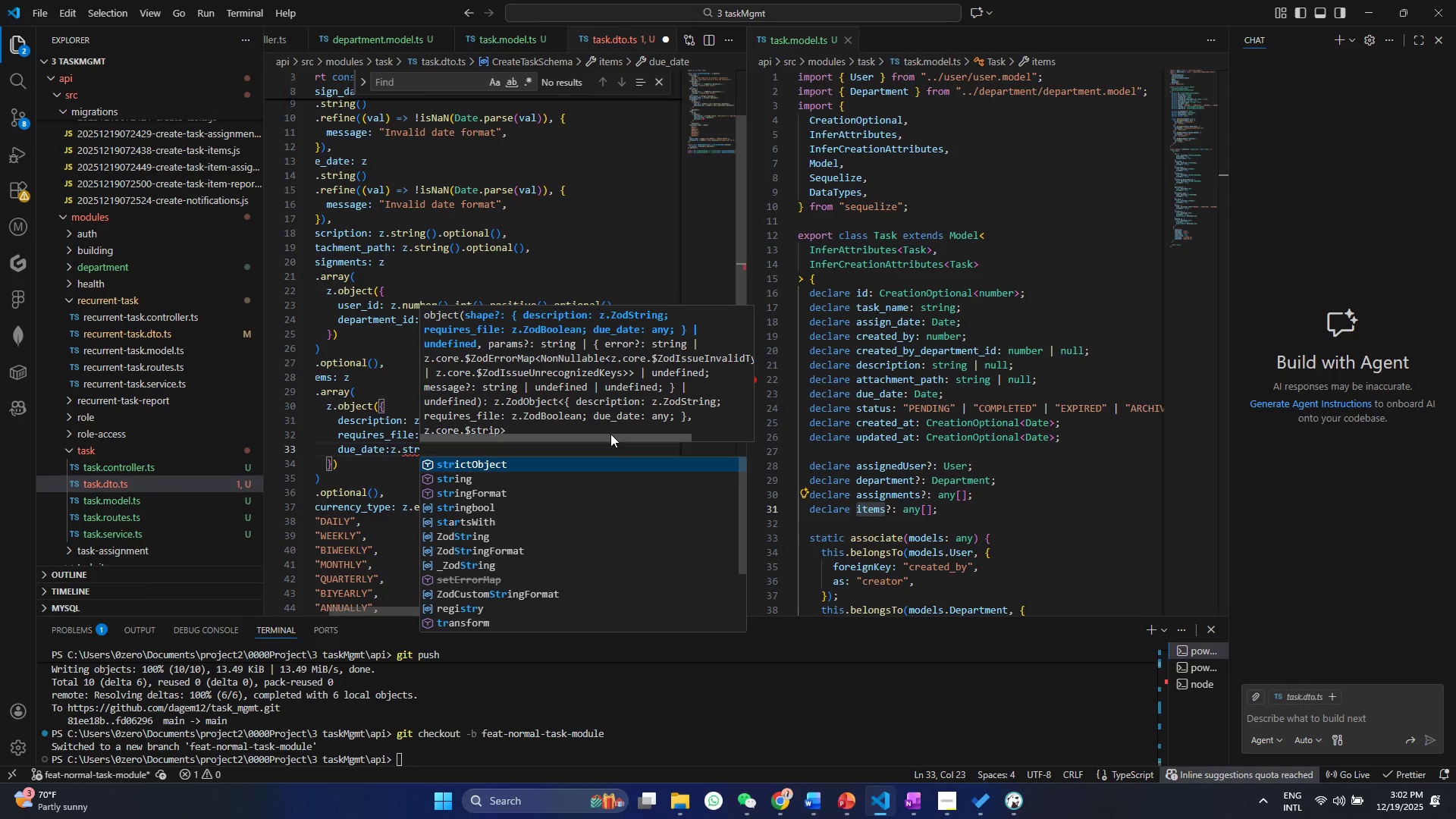 
key(ArrowDown)
 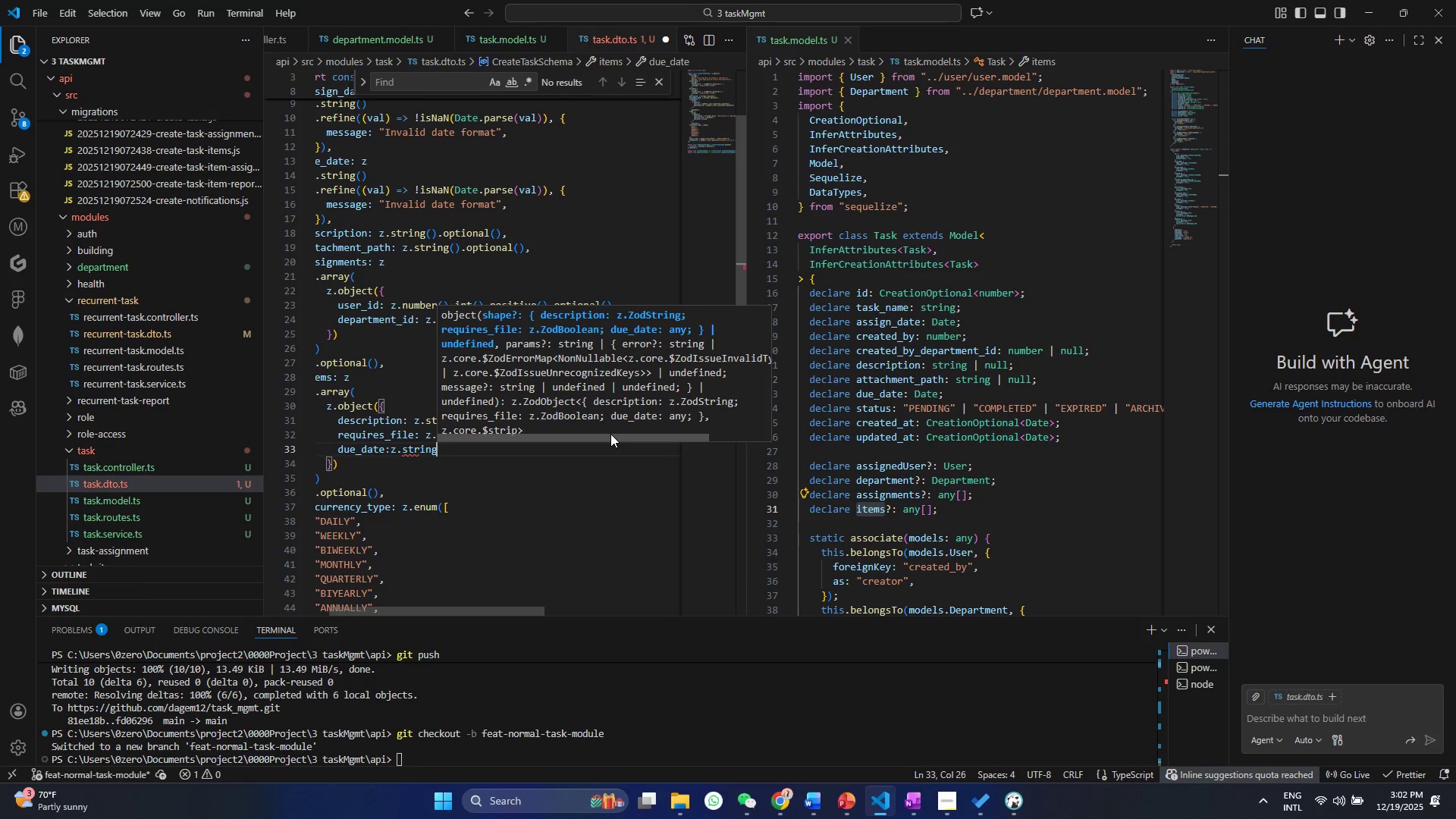 
key(Enter)
 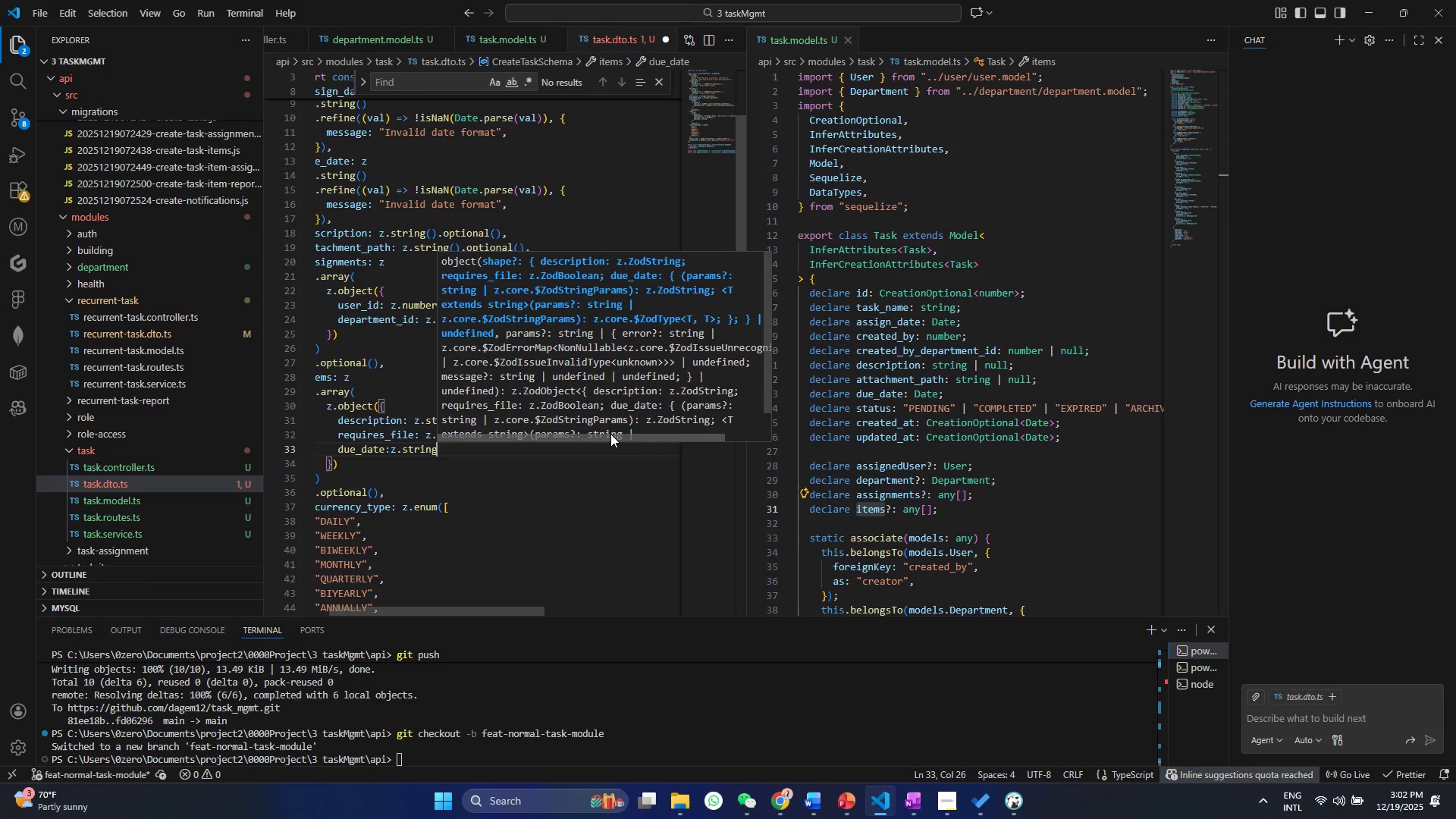 
key(Shift+9)
 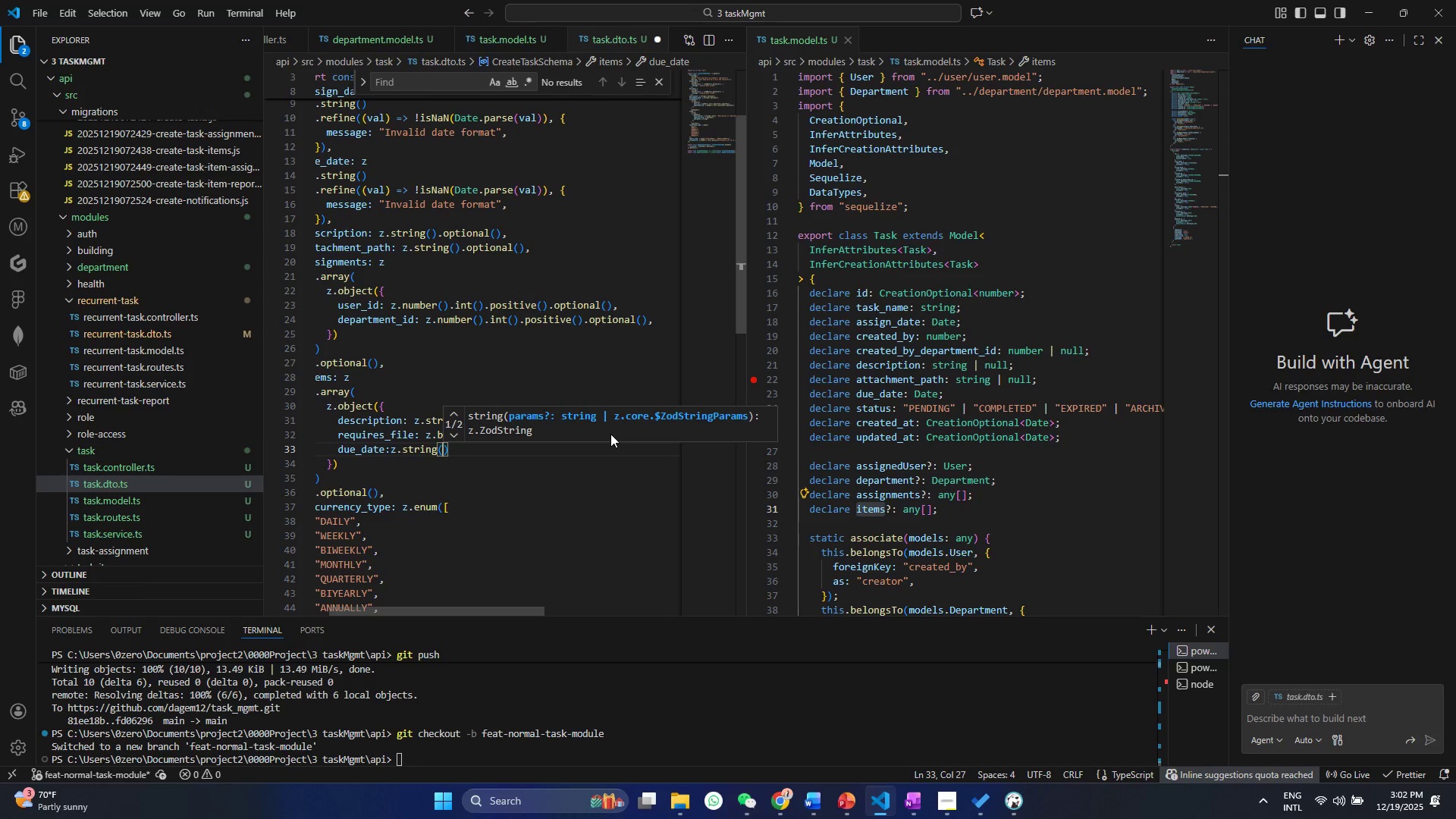 
key(ArrowRight)
 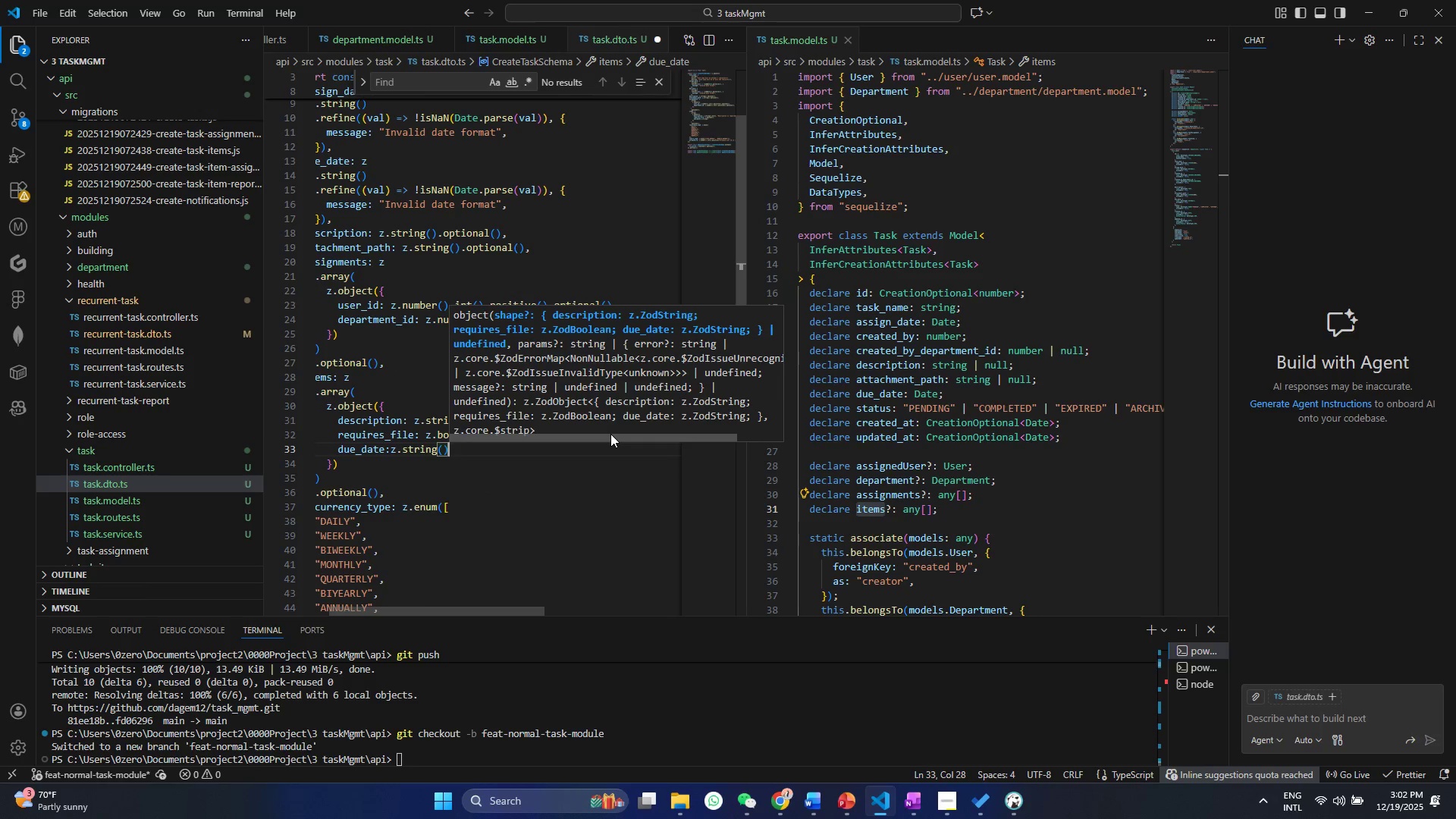 
type(.ope)
key(Backspace)
type(r)
key(Backspace)
 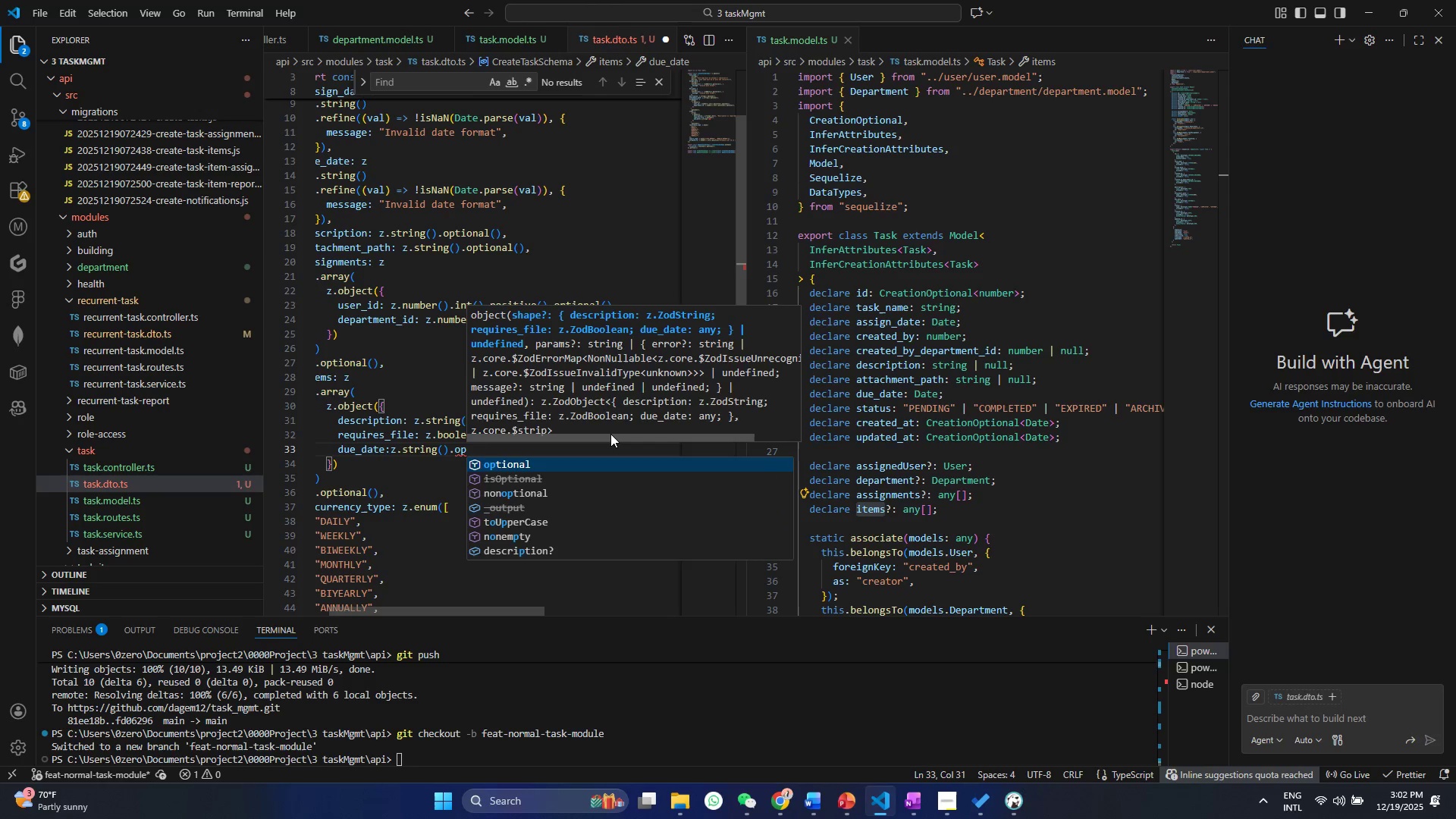 
key(Enter)
 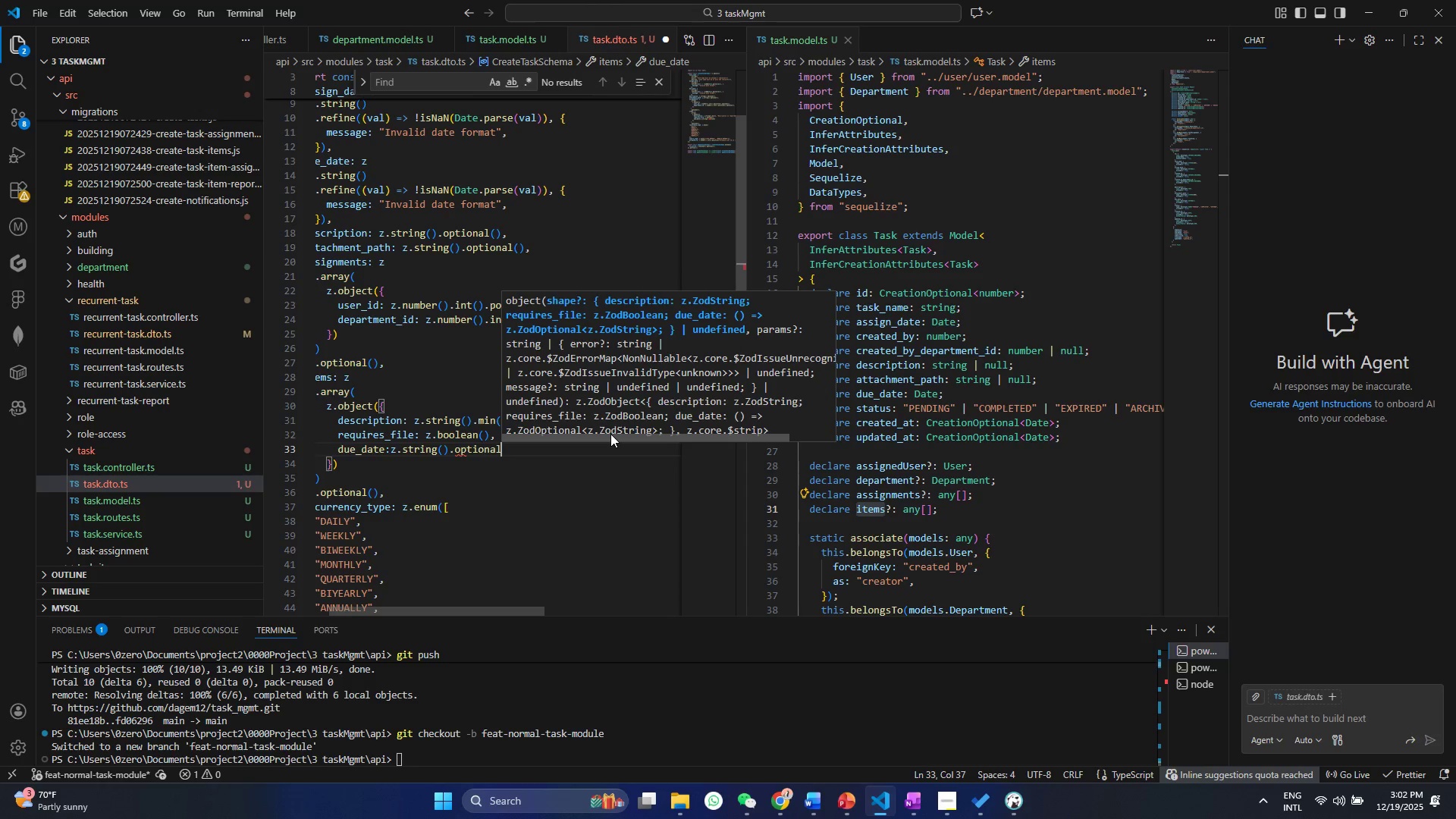 
key(Shift+9)
 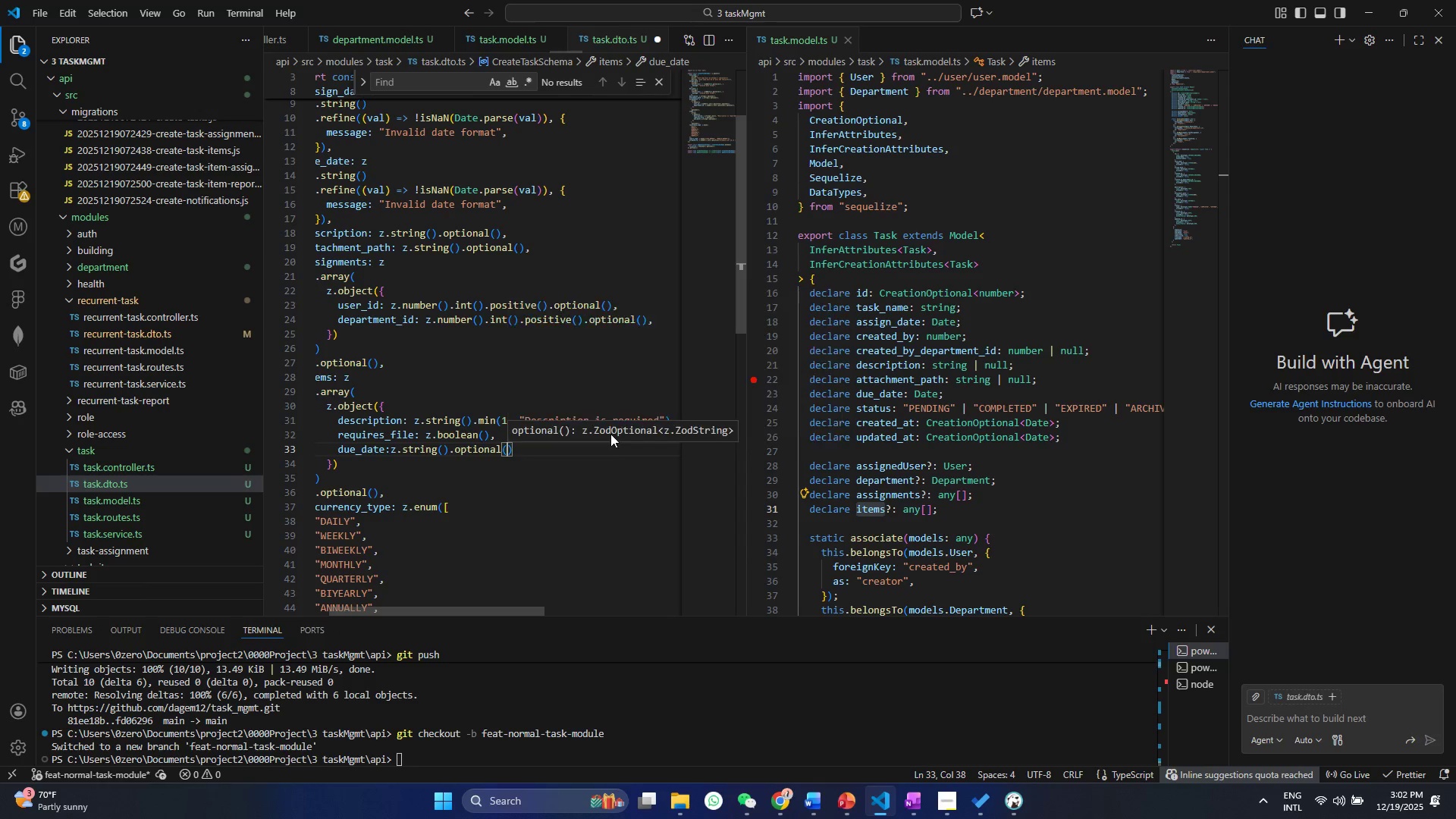 
key(Control+Shift+ControlLeft)
 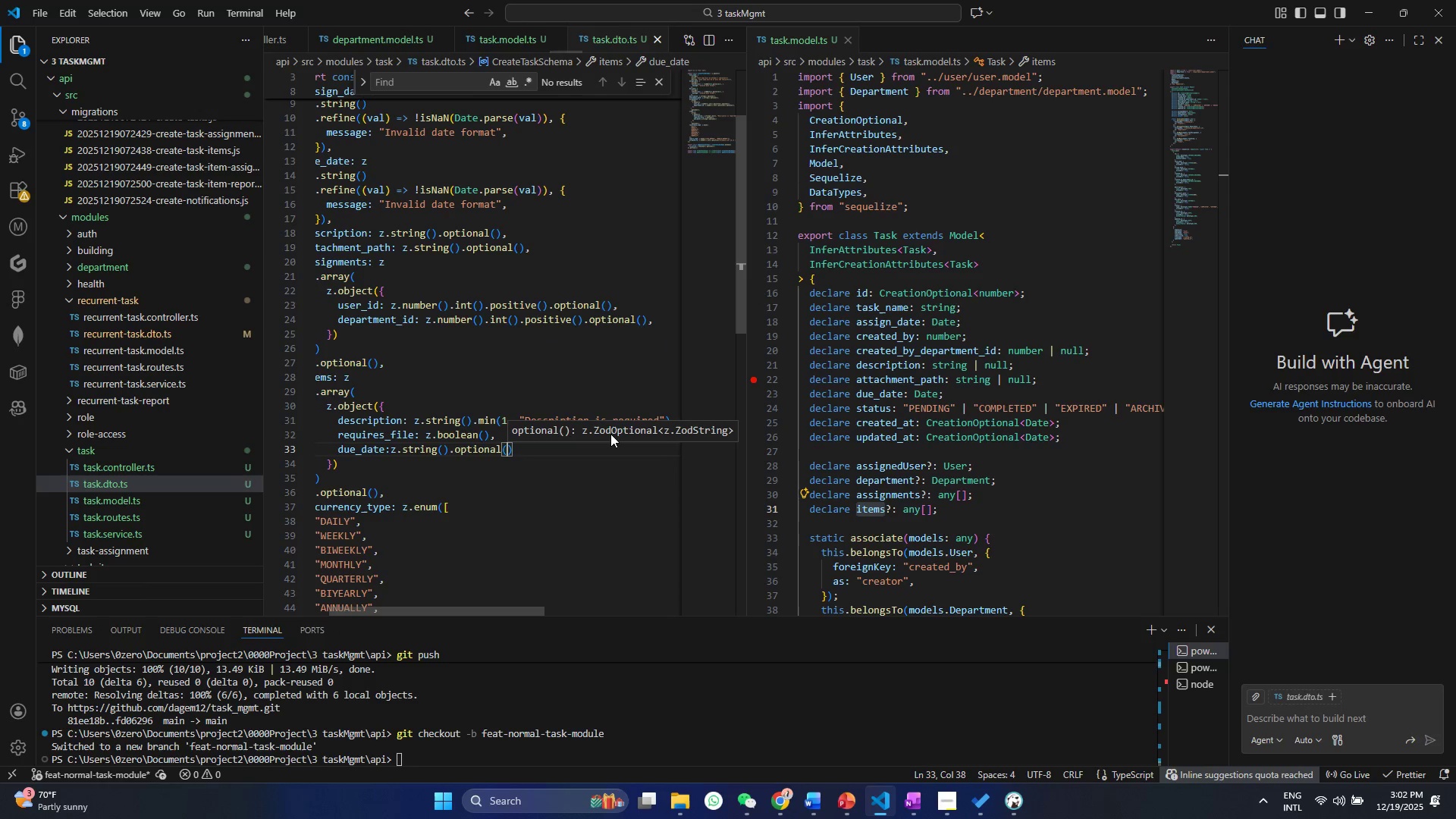 
key(Control+S)
 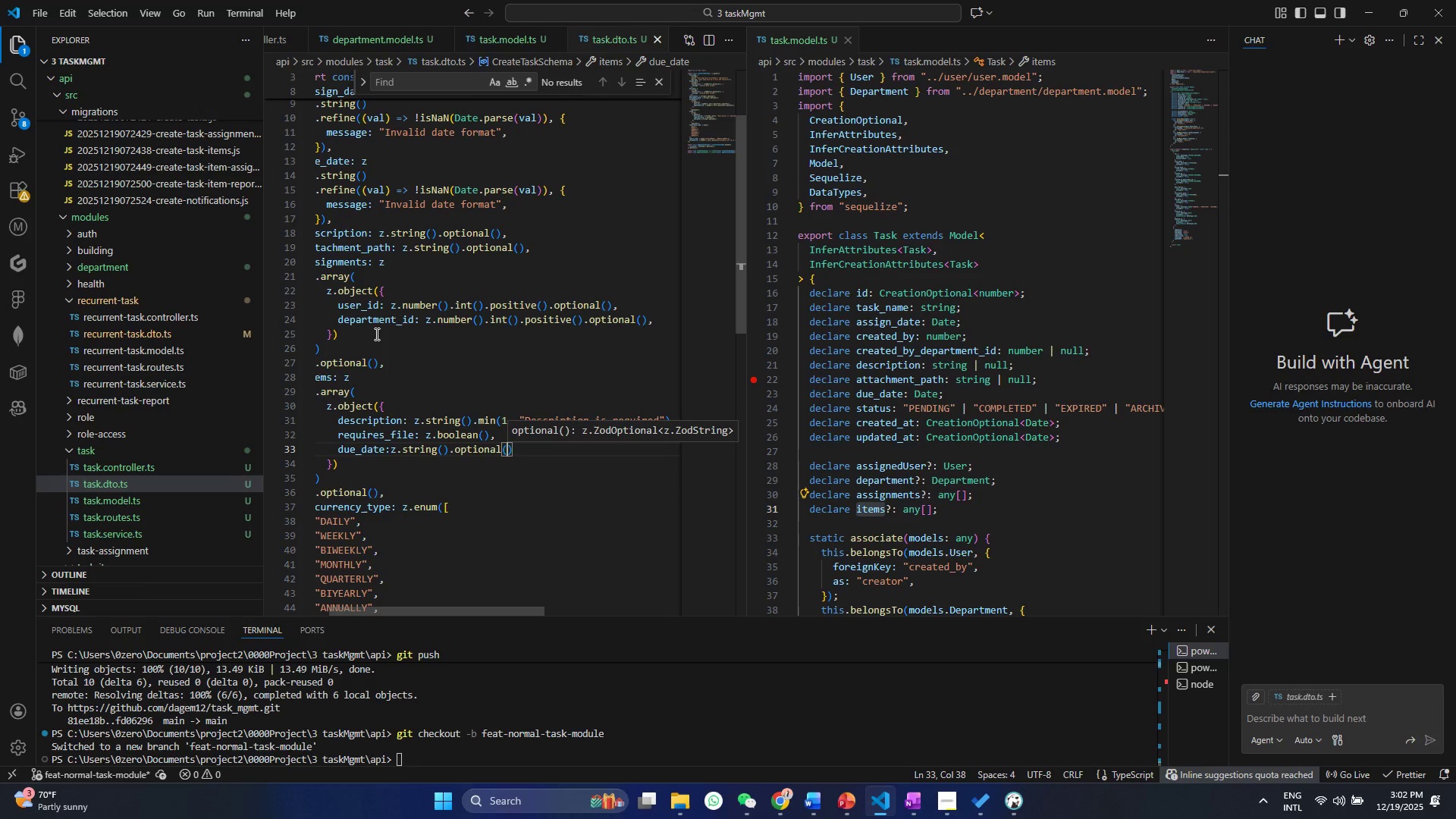 
wait(5.33)
 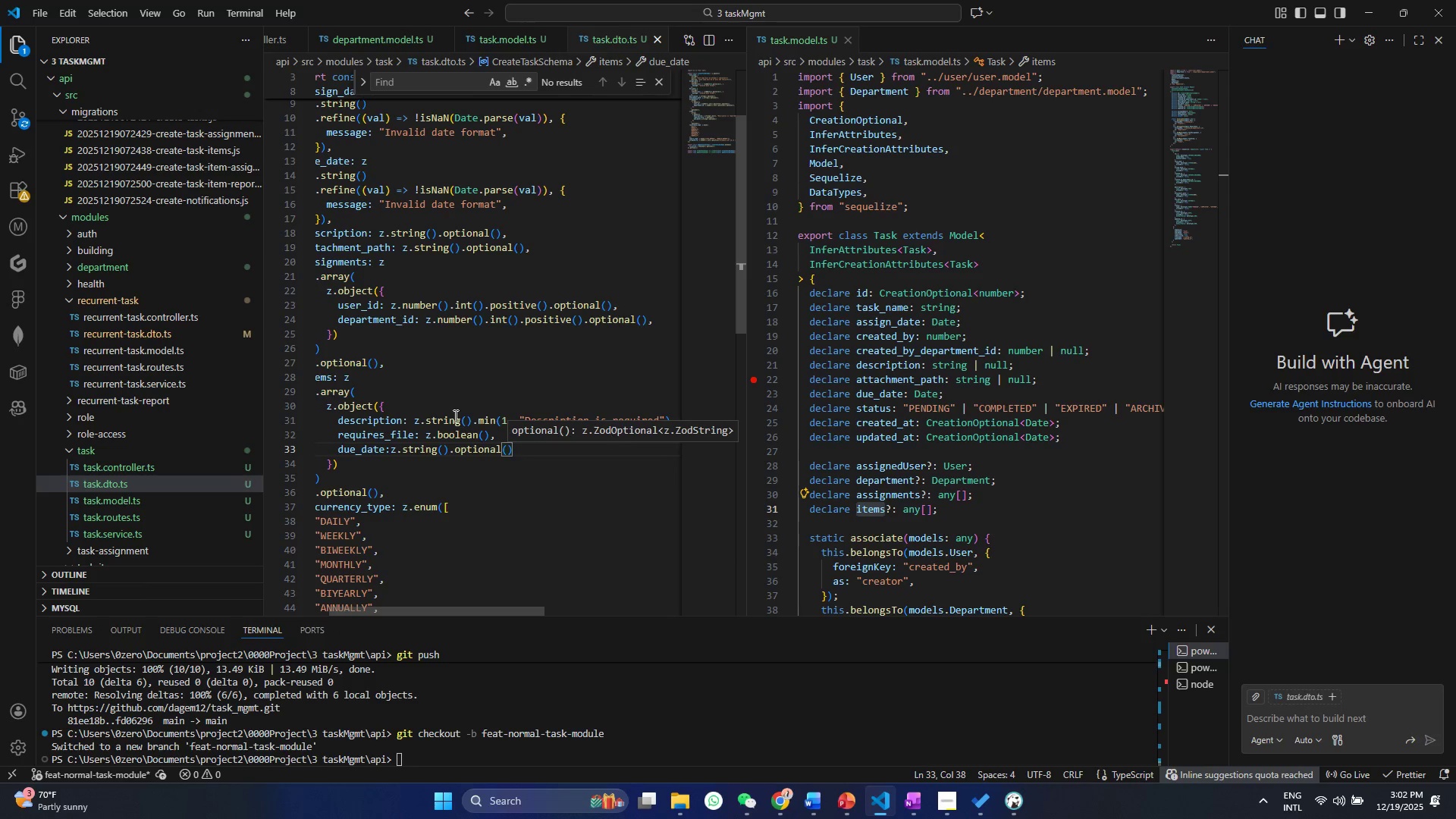 
left_click([372, 349])
 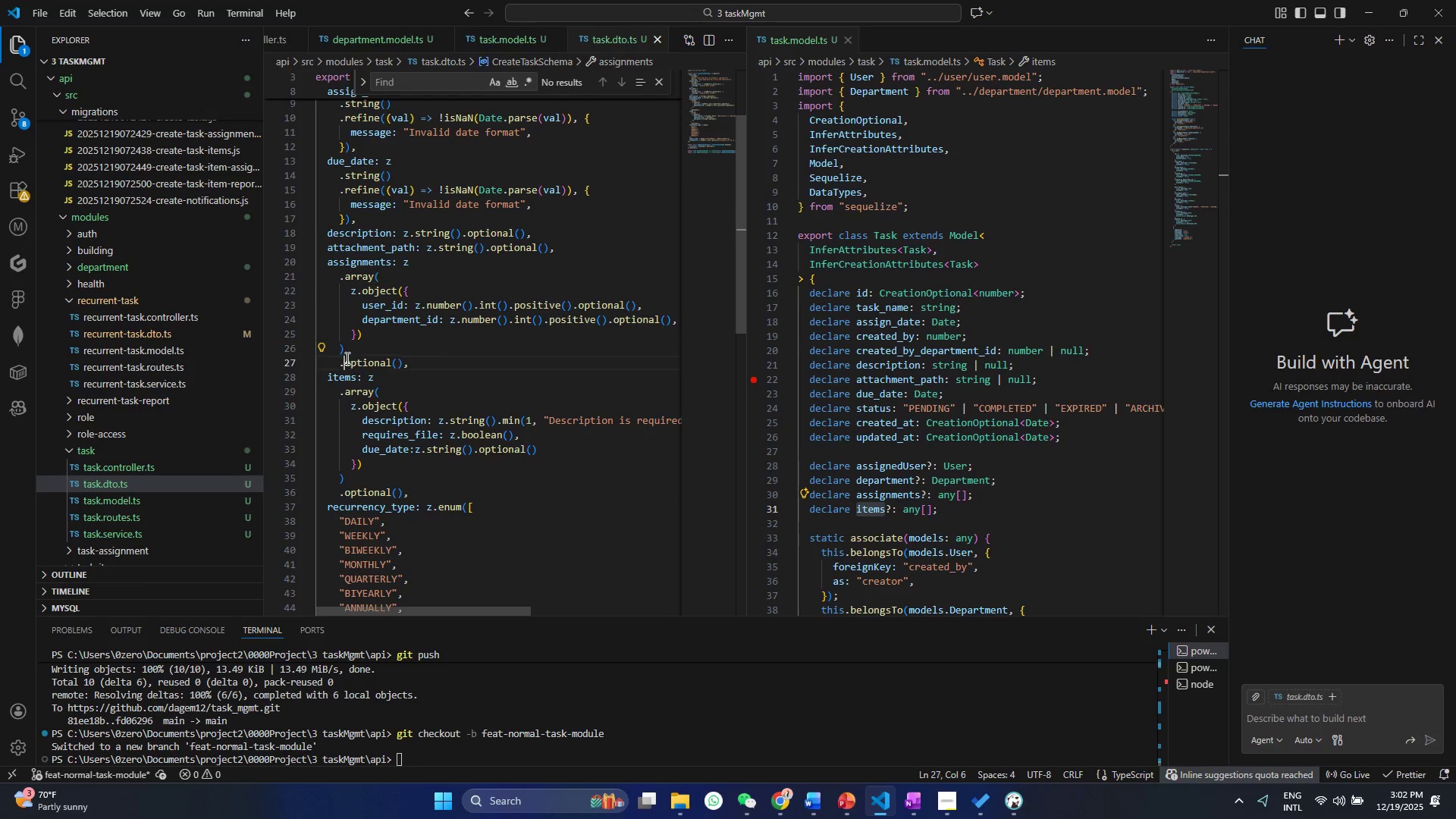 
double_click([346, 358])
 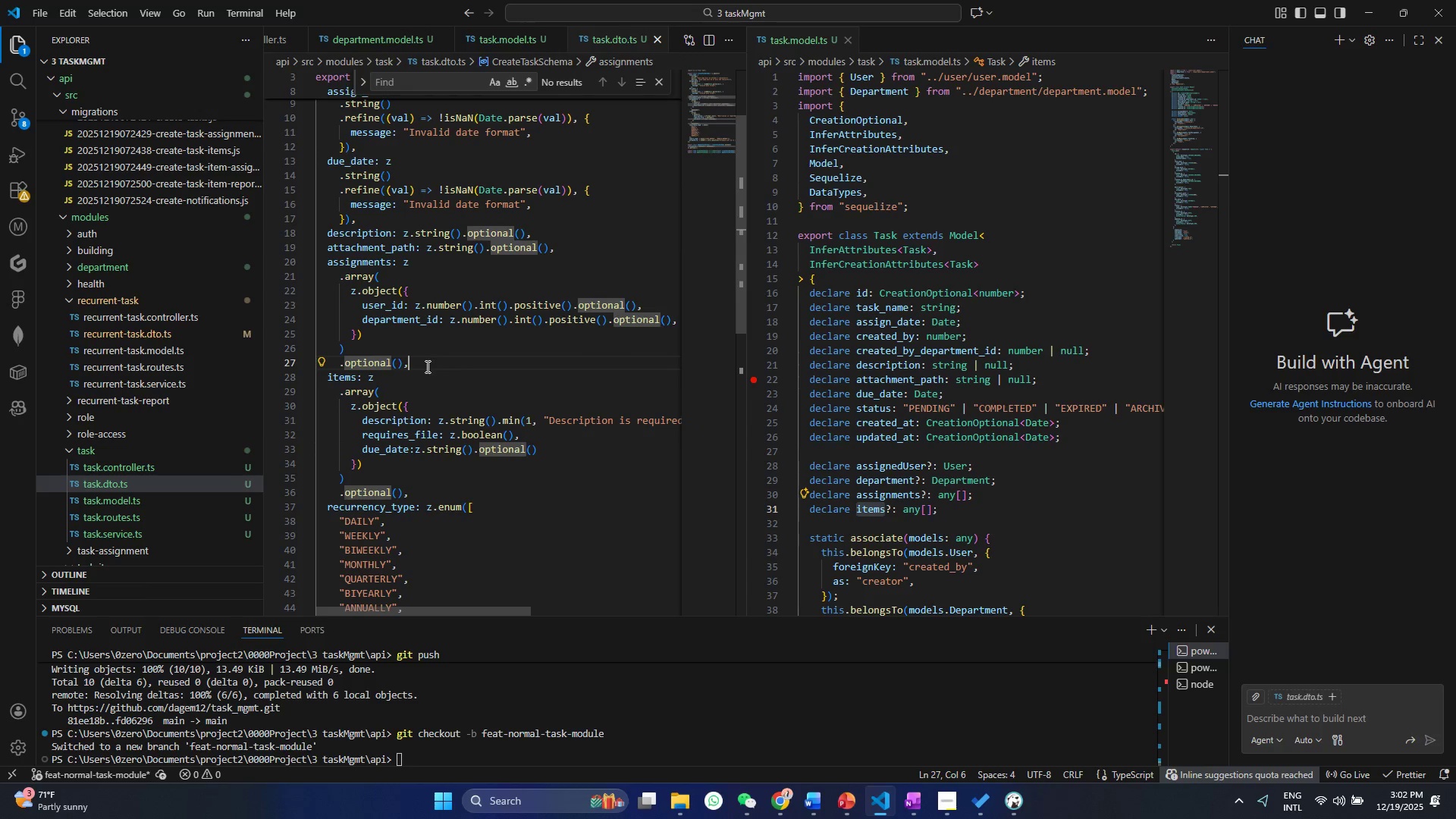 
left_click_drag(start_coordinate=[426, 366], to_coordinate=[301, 261])
 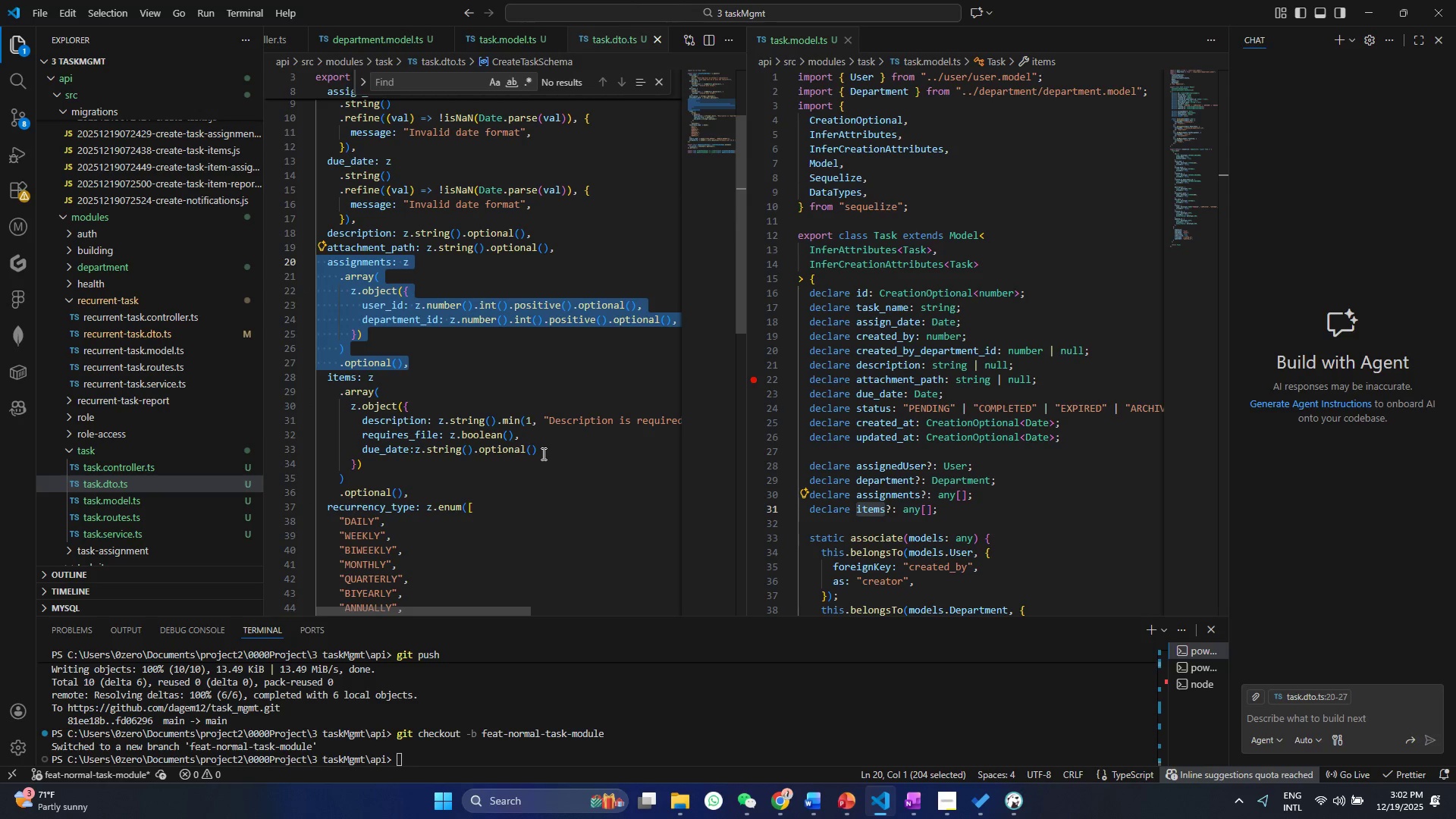 
key(Control+ControlLeft)
 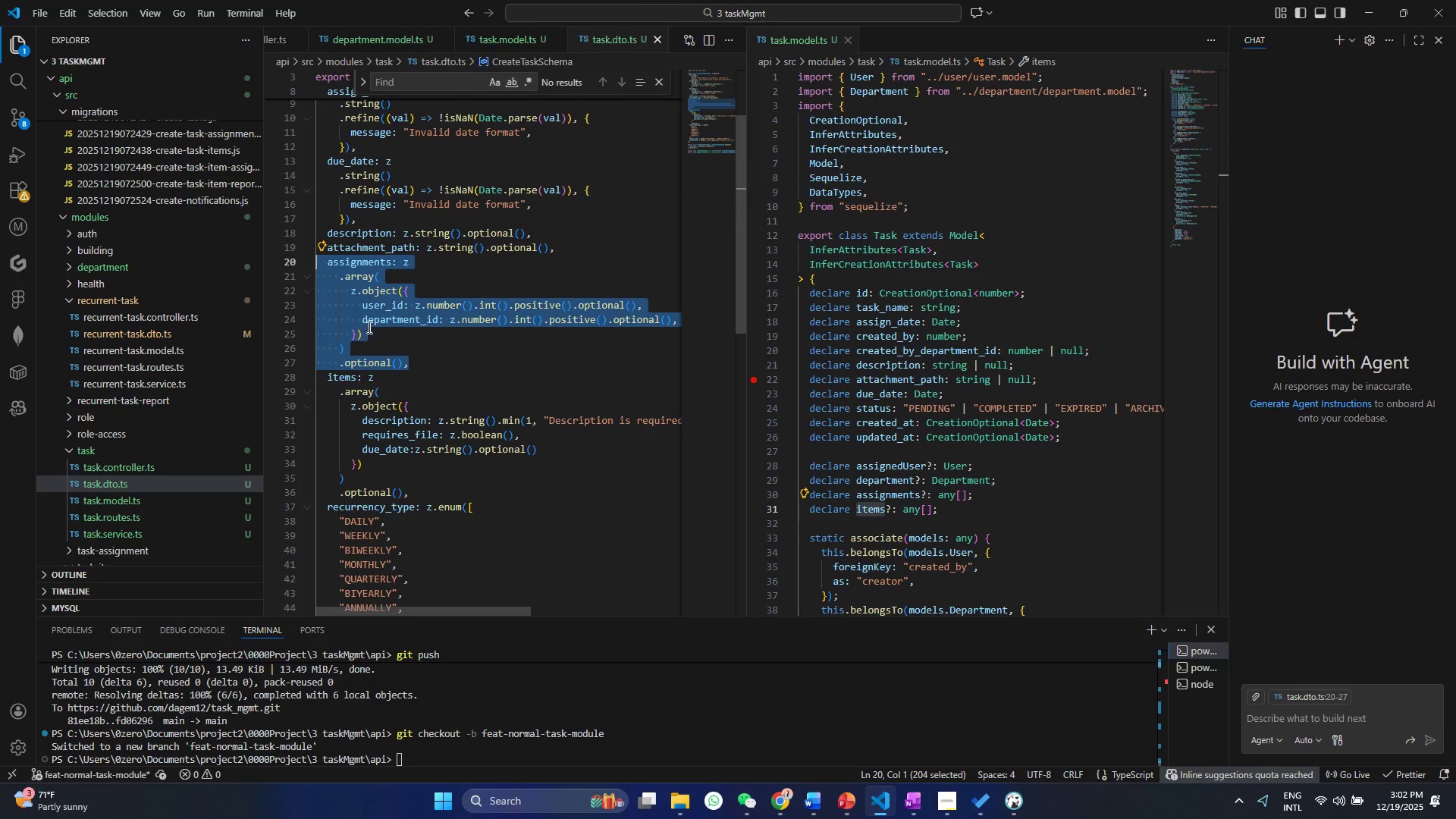 
key(Control+C)
 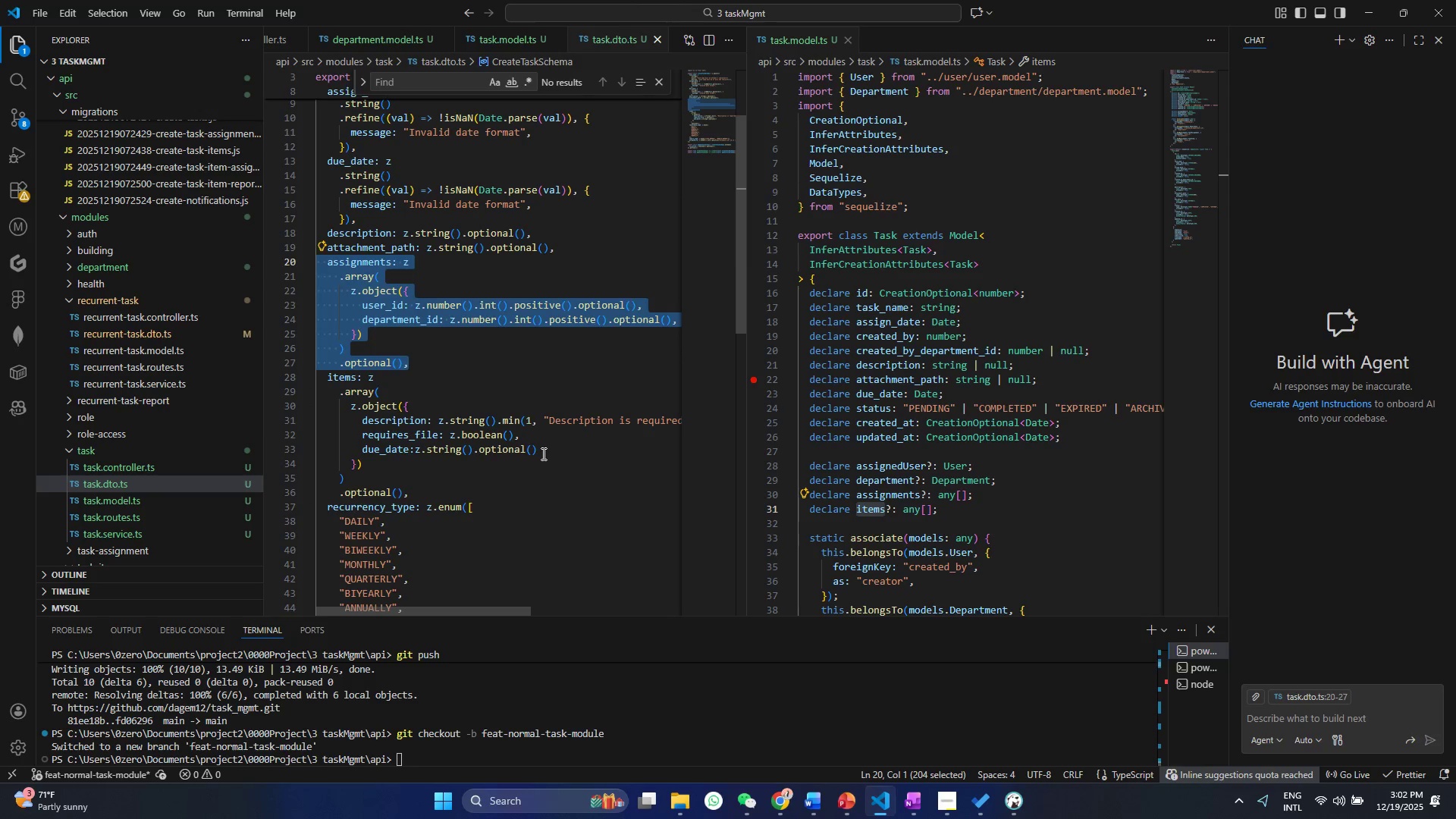 
left_click([542, 453])
 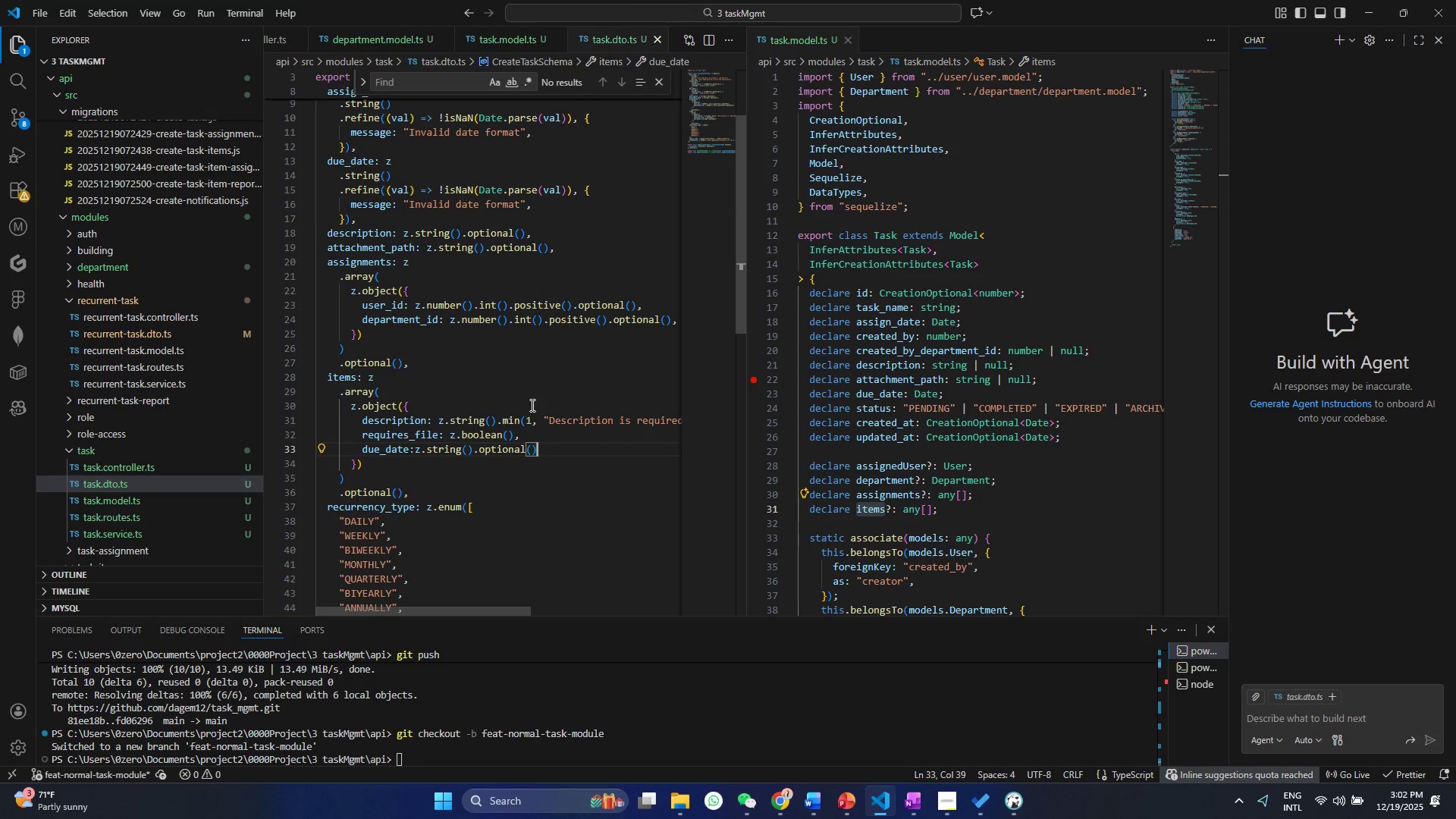 
key(Comma)
 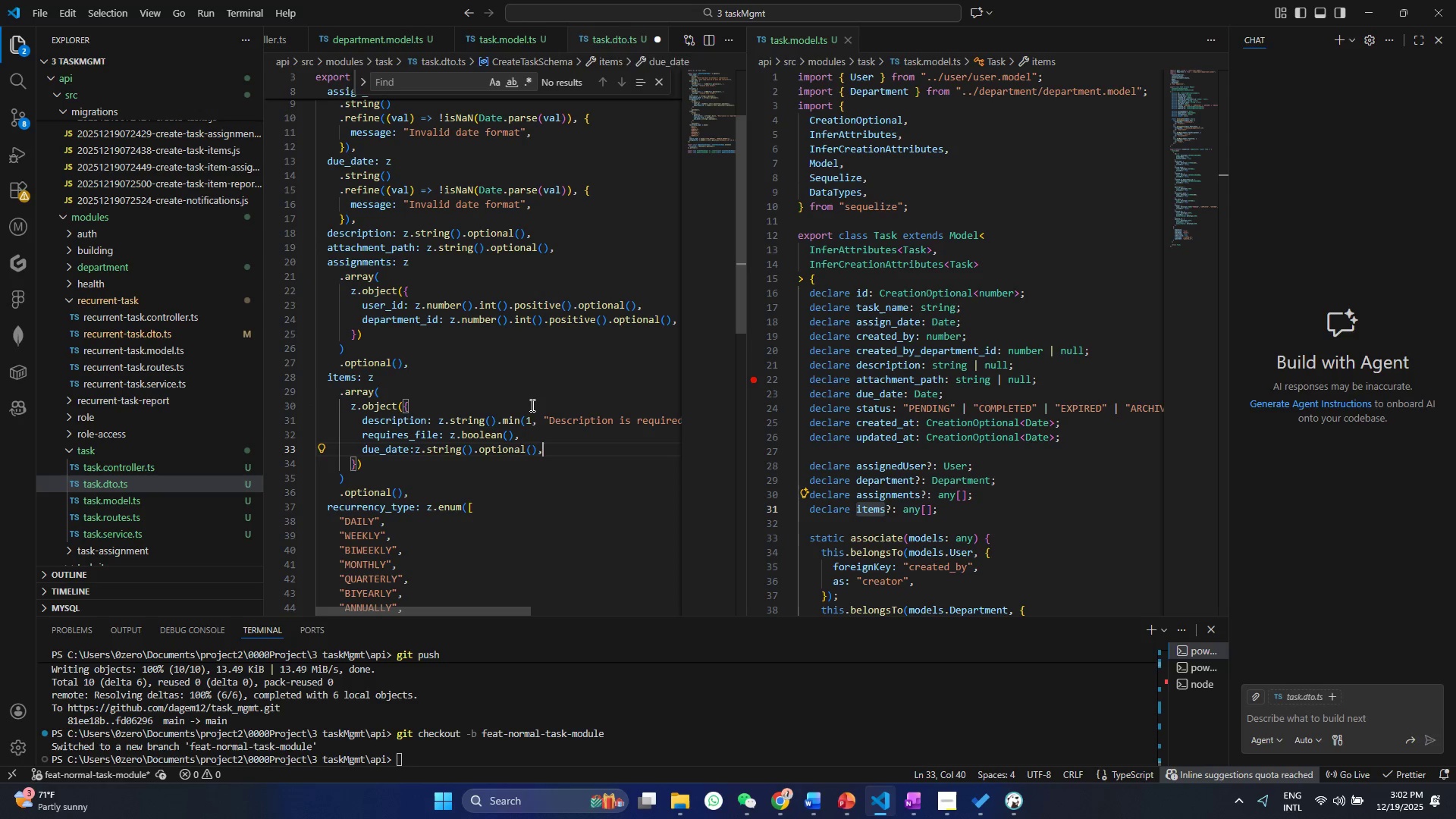 
hold_key(key=ControlLeft, duration=0.36)
 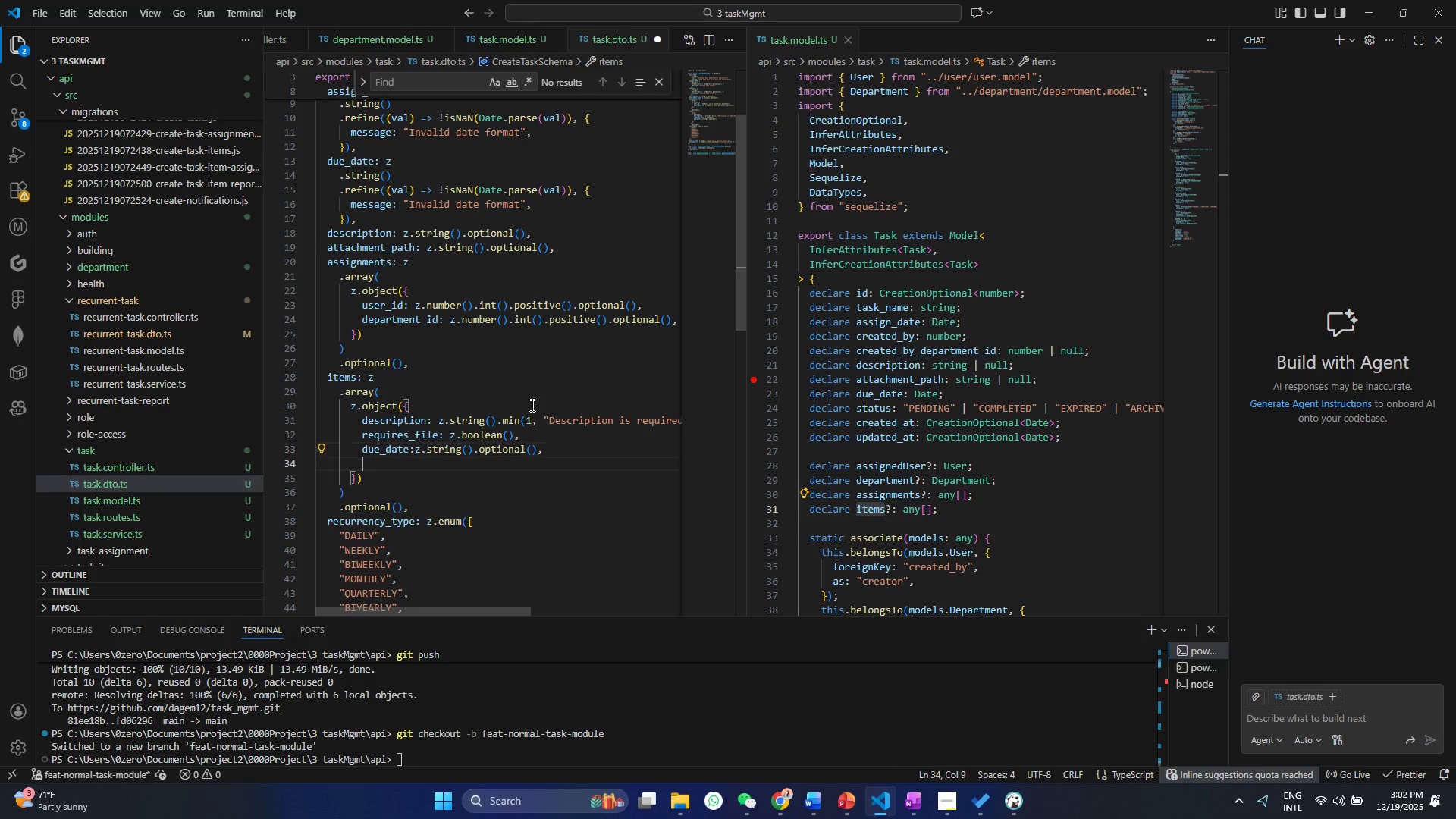 
key(Enter)
 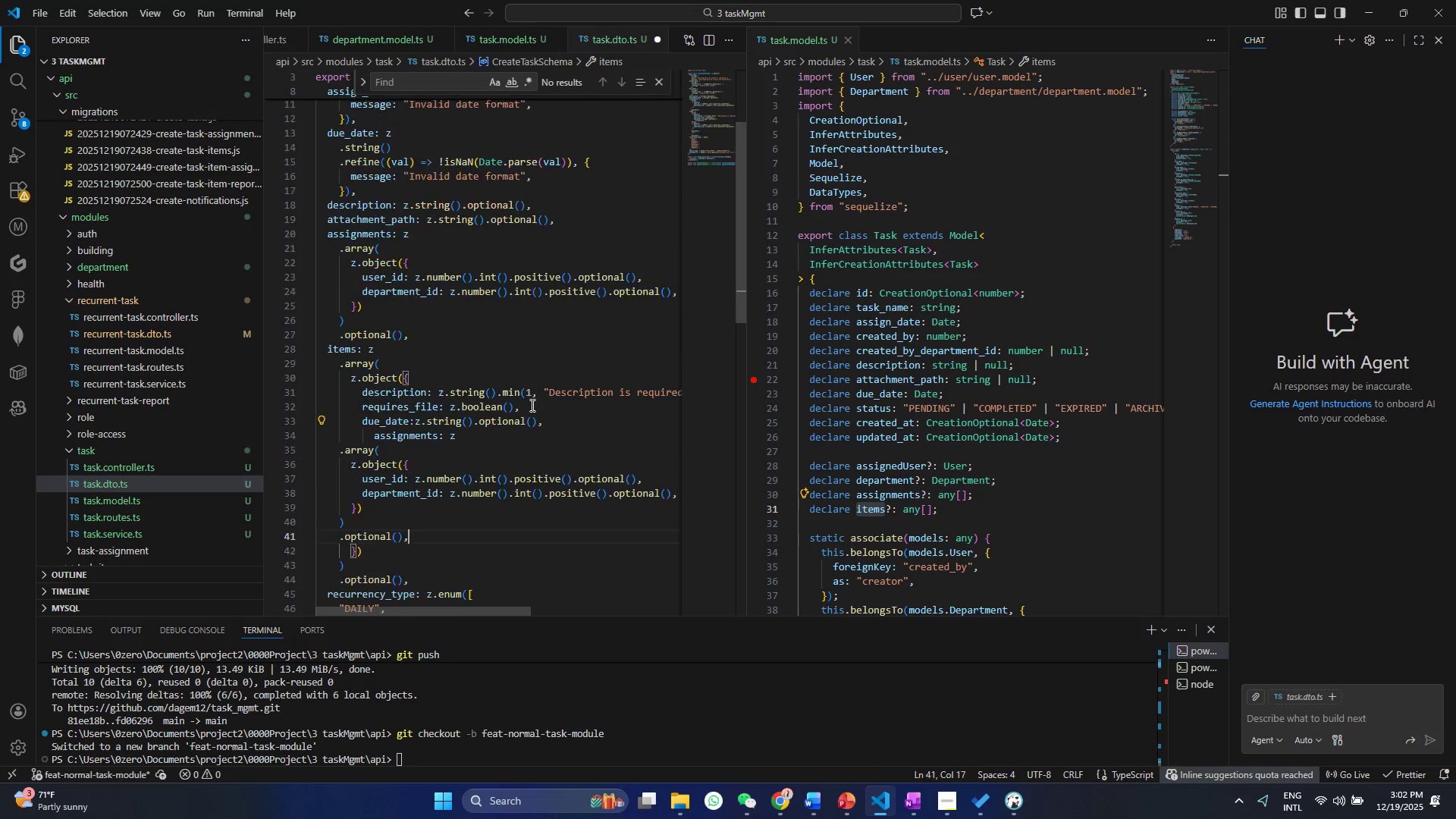 
key(Control+V)
 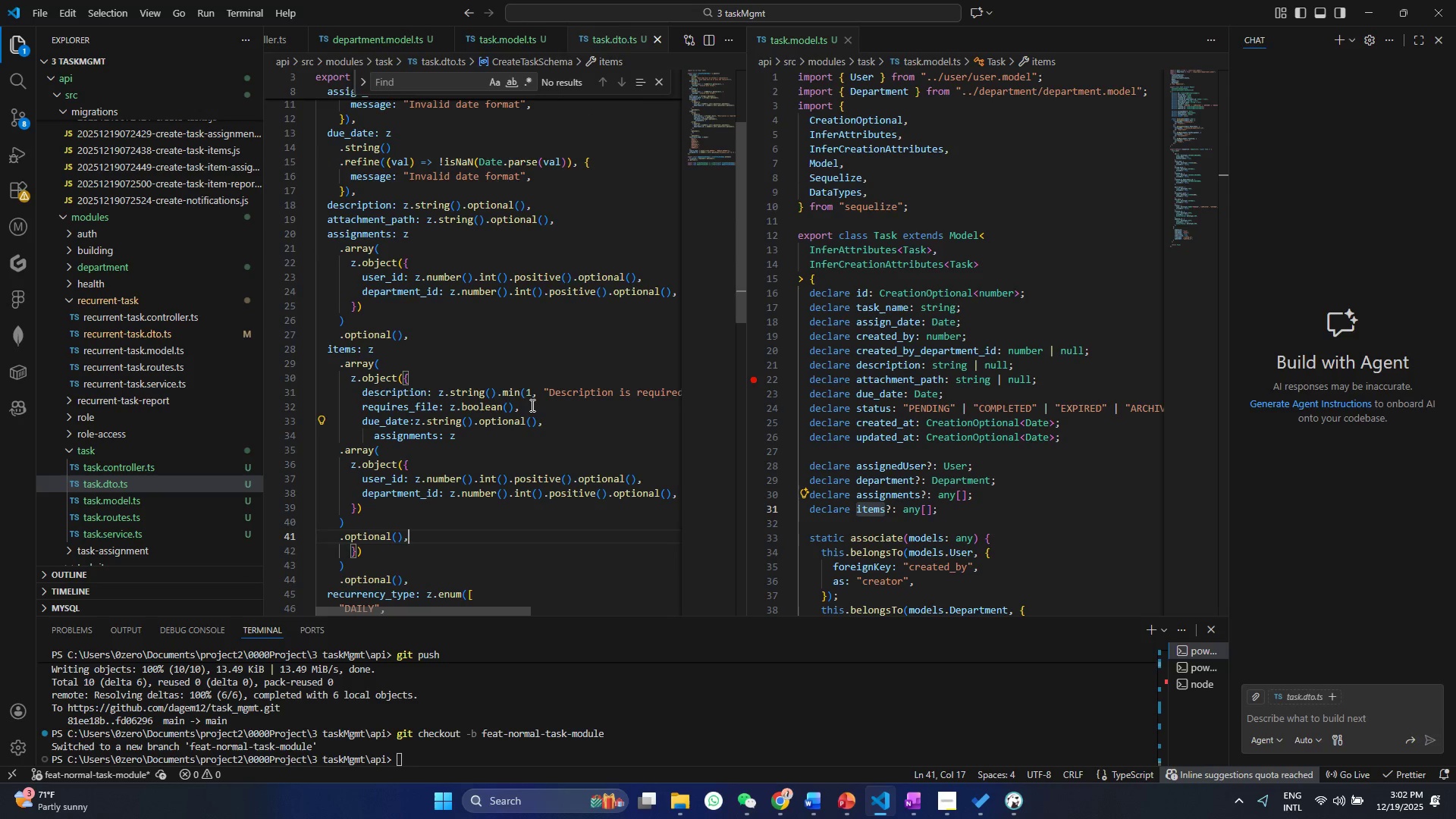 
key(Control+S)
 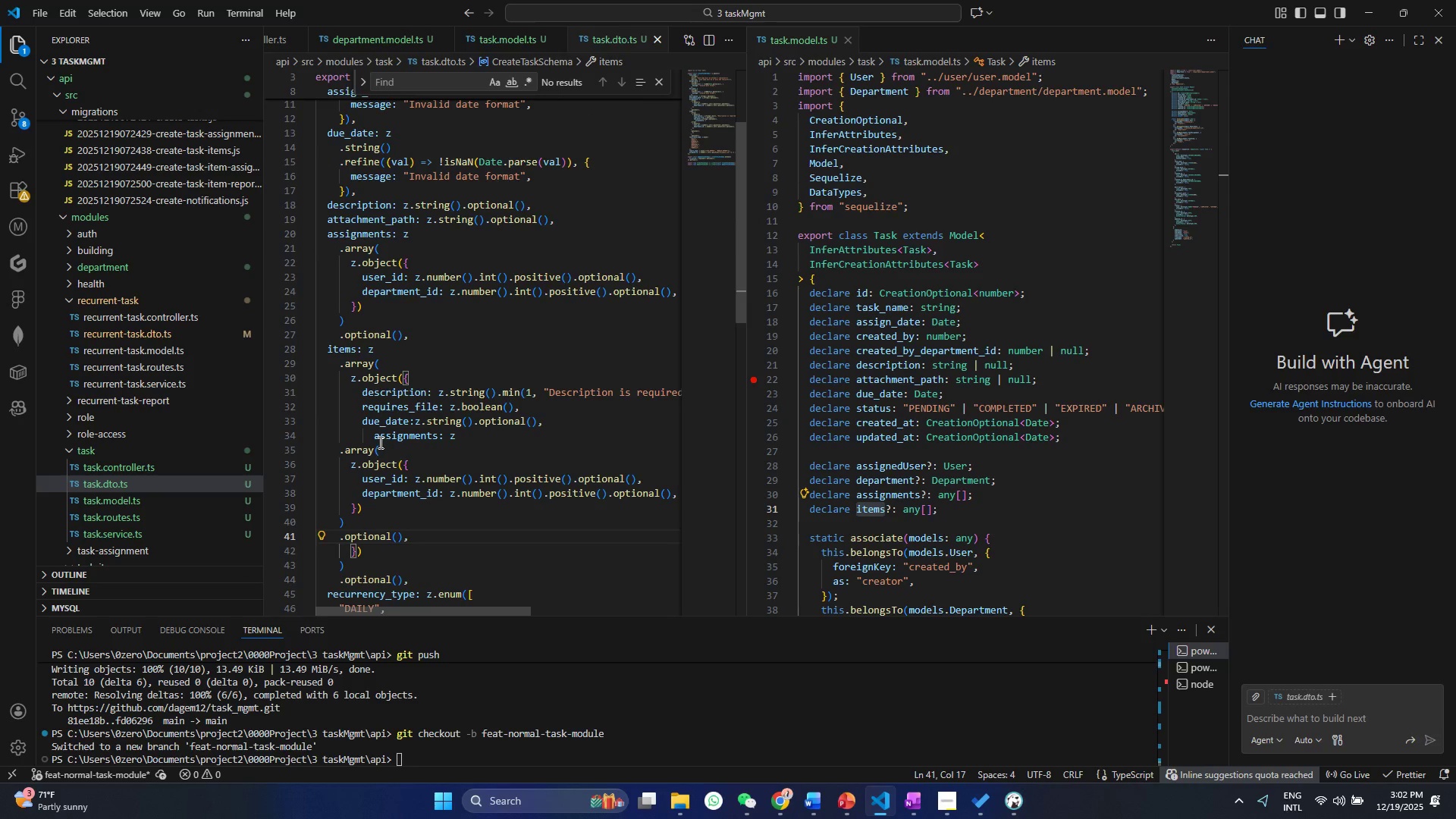 
double_click([372, 431])
 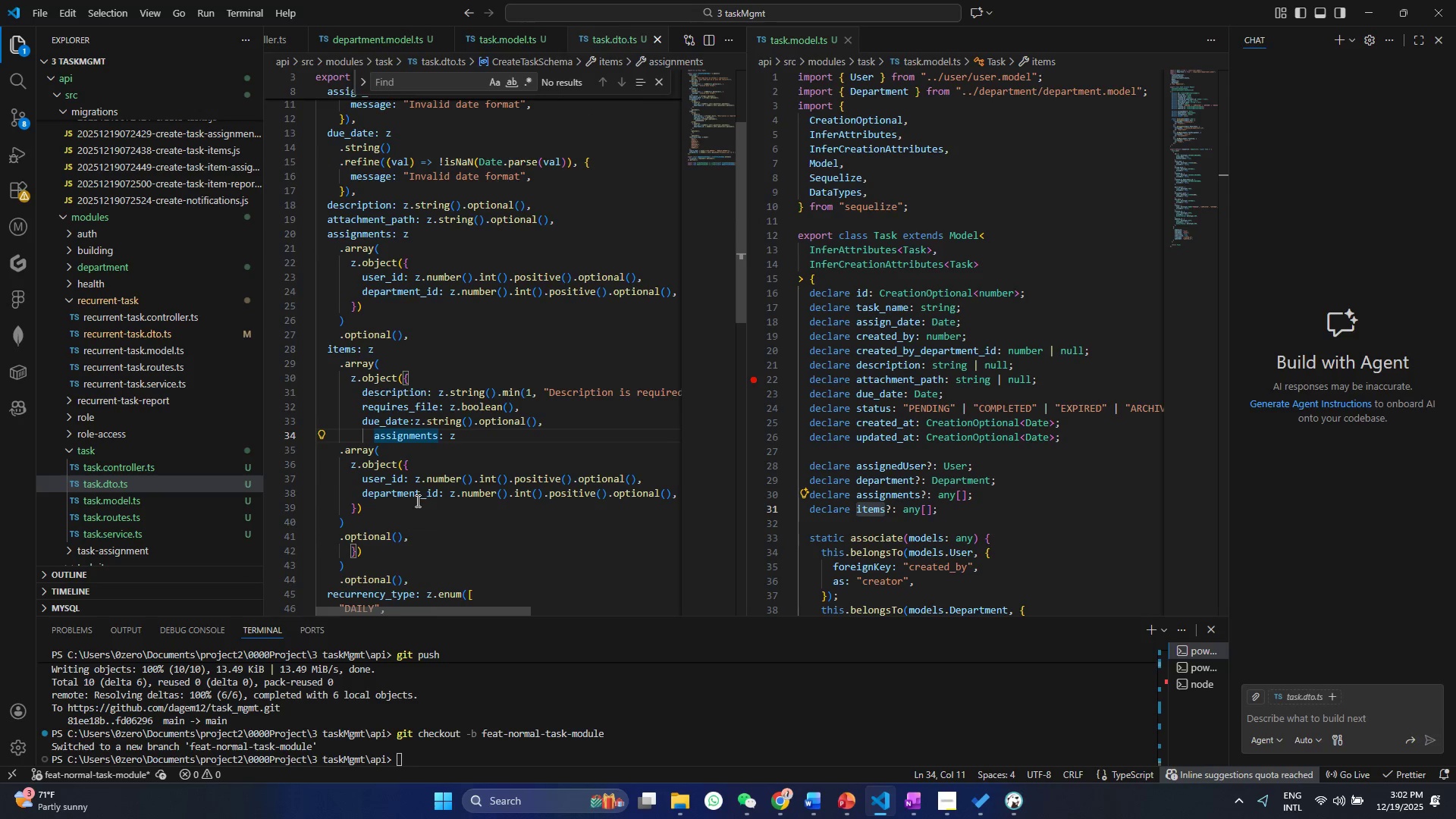 
key(Backspace)
 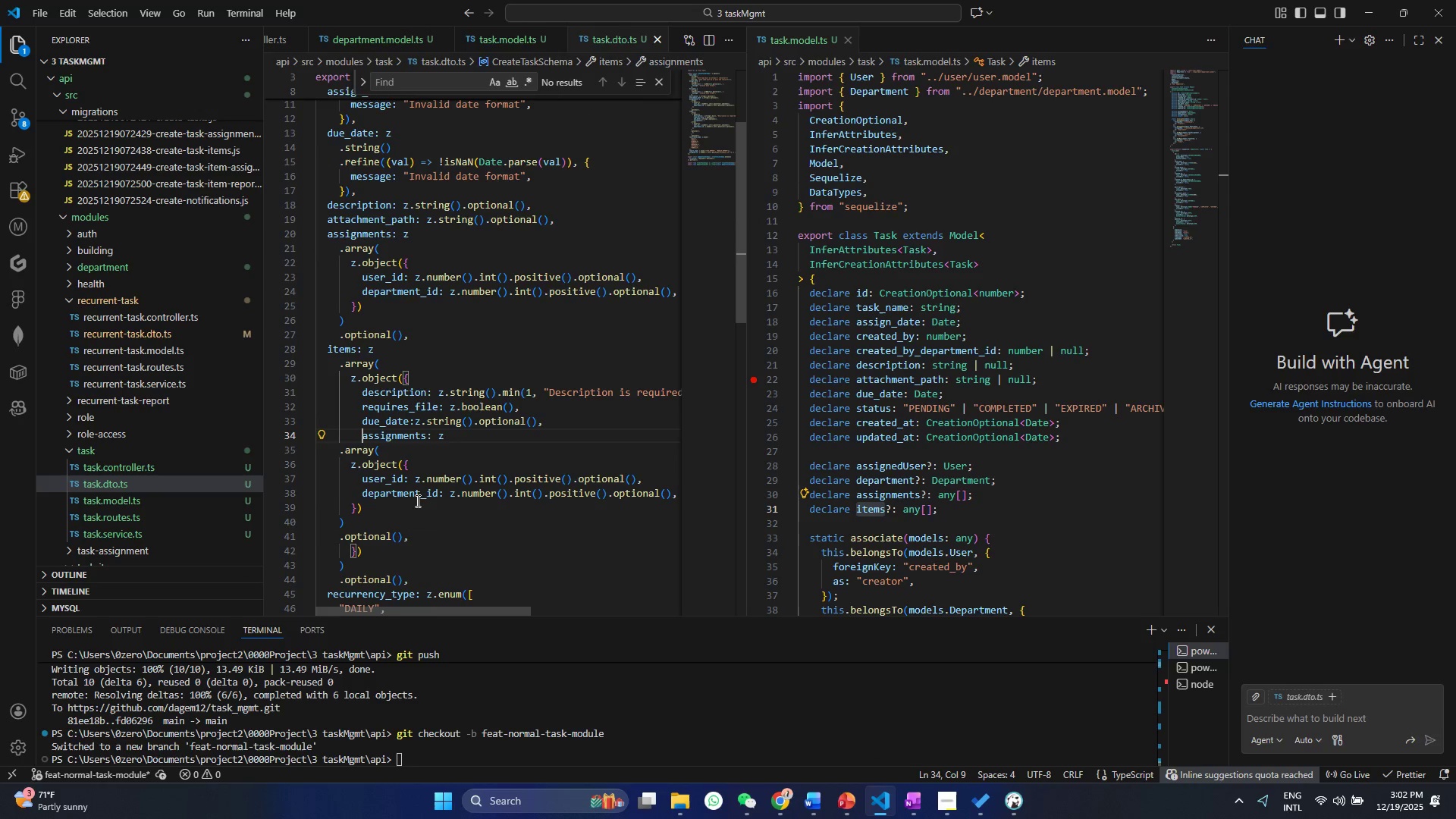 
key(Control+ControlLeft)
 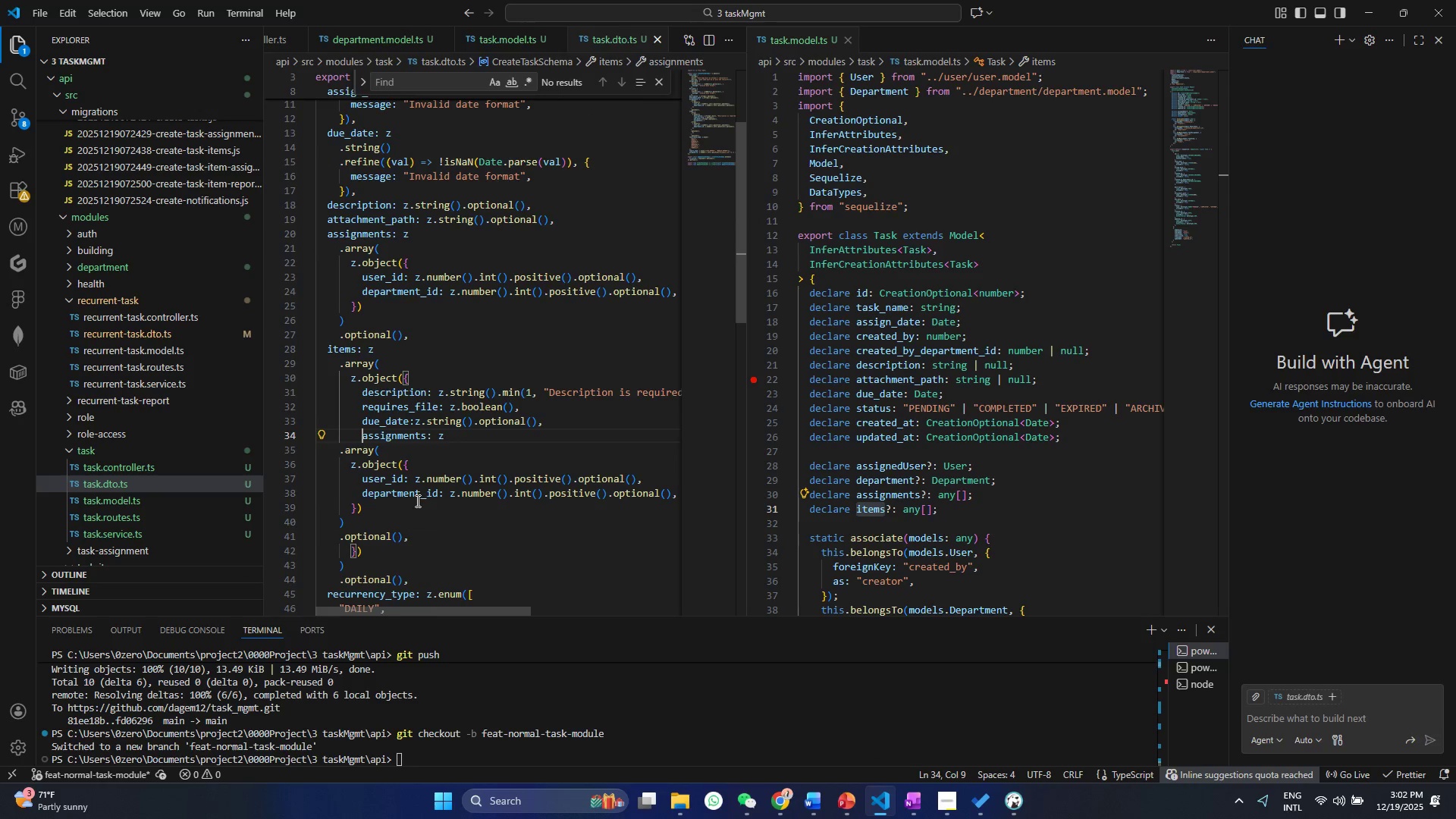 
key(Control+S)
 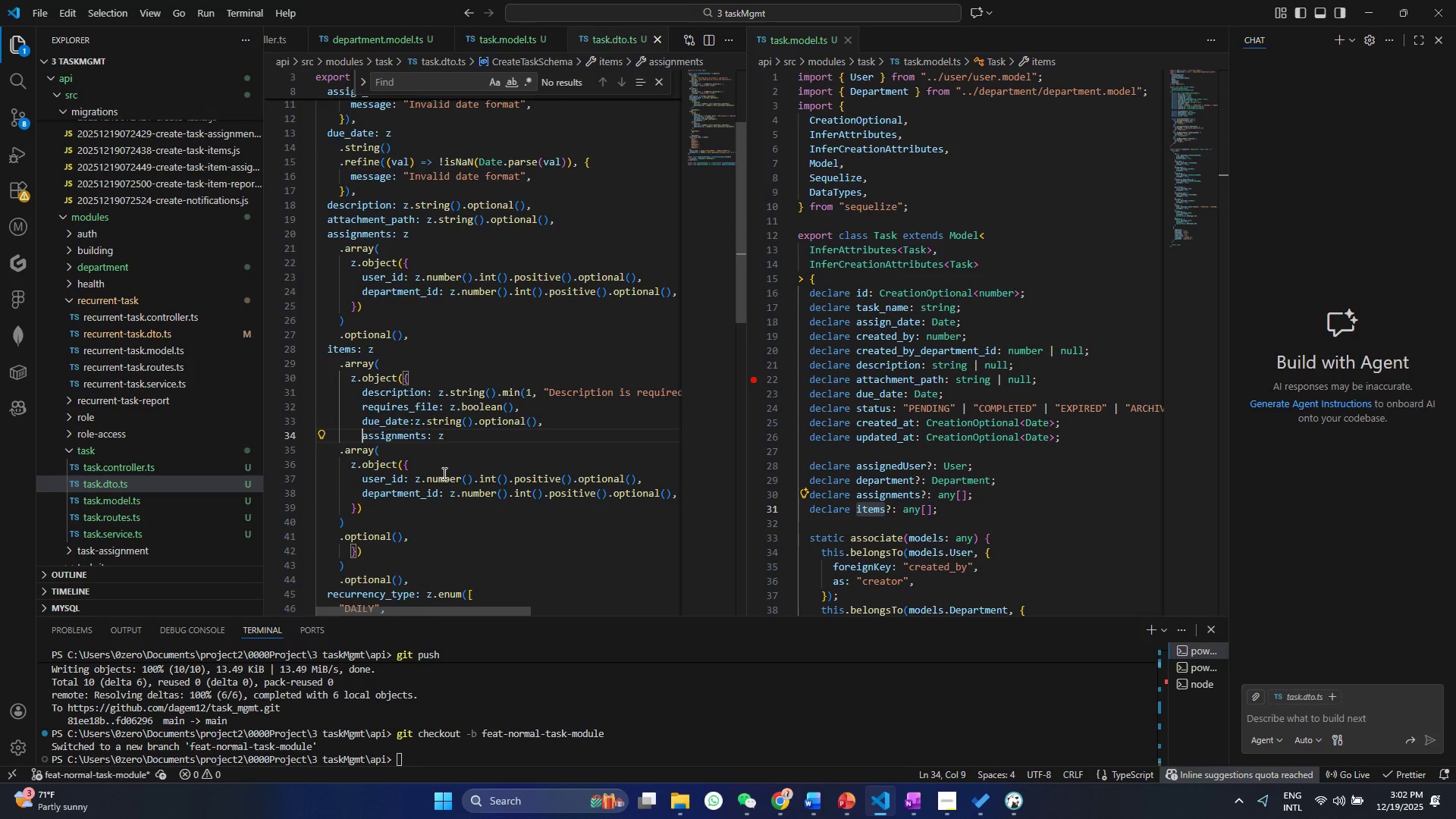 
left_click([443, 473])
 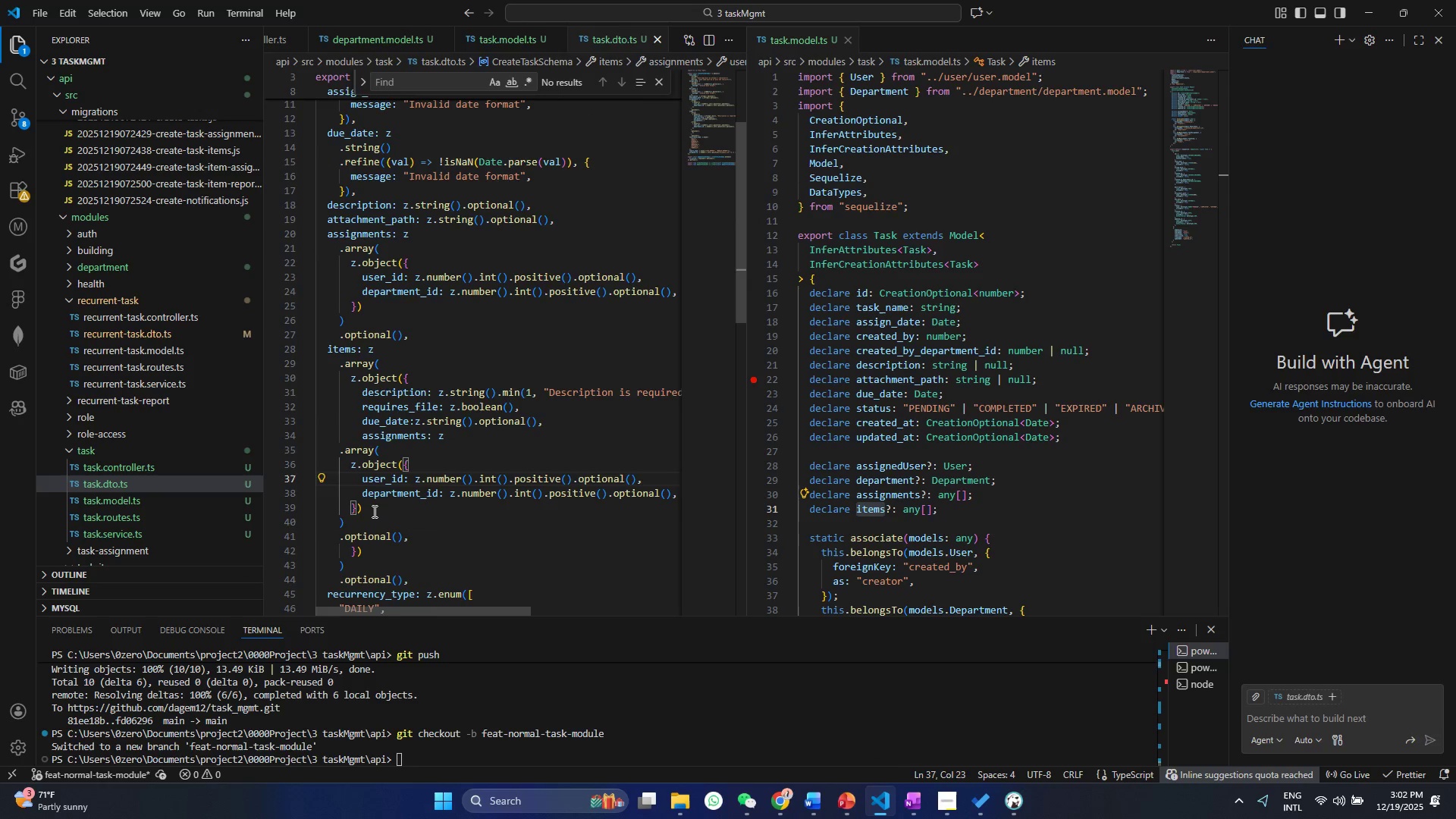 
left_click([372, 511])
 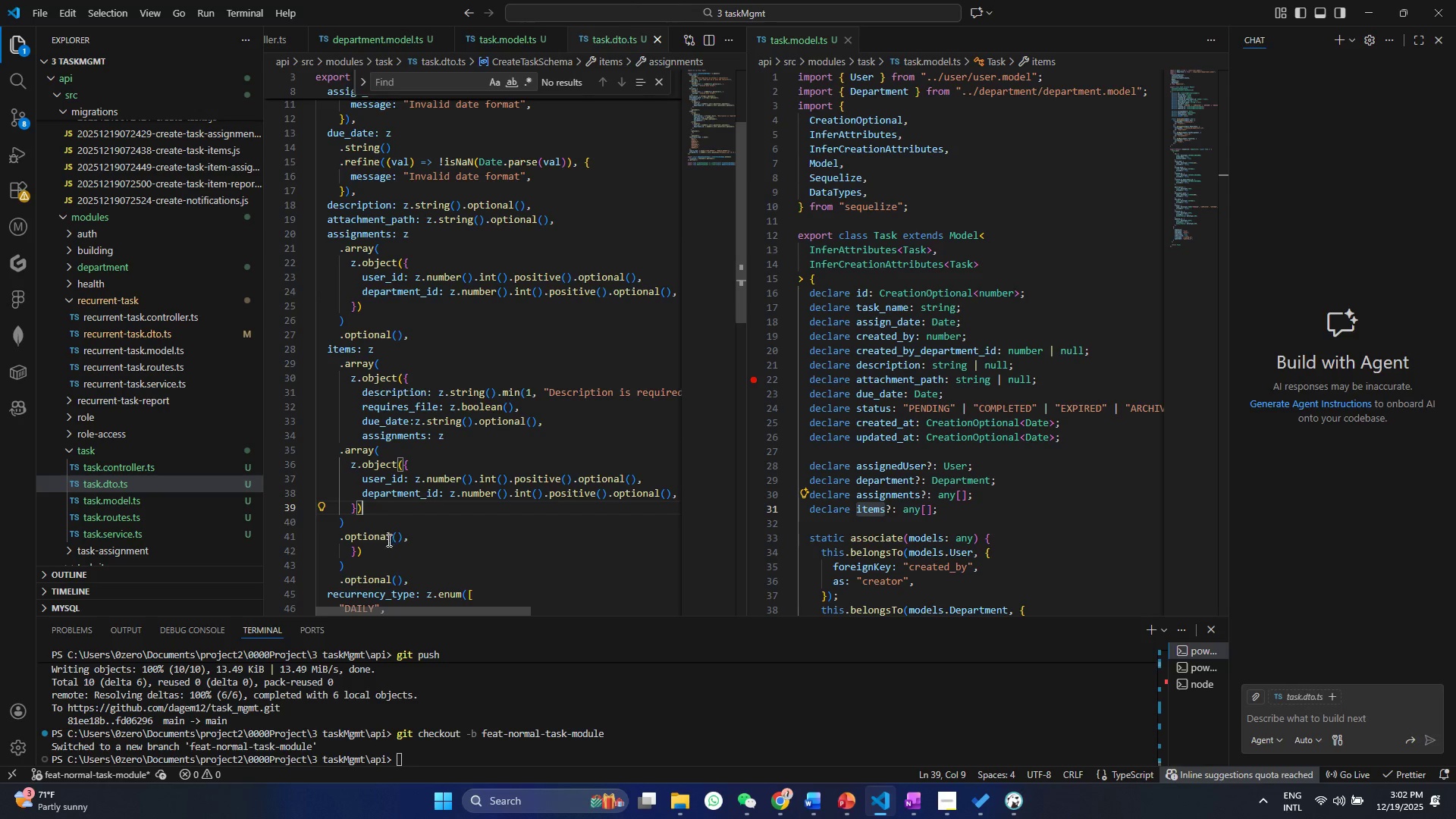 
left_click([373, 547])
 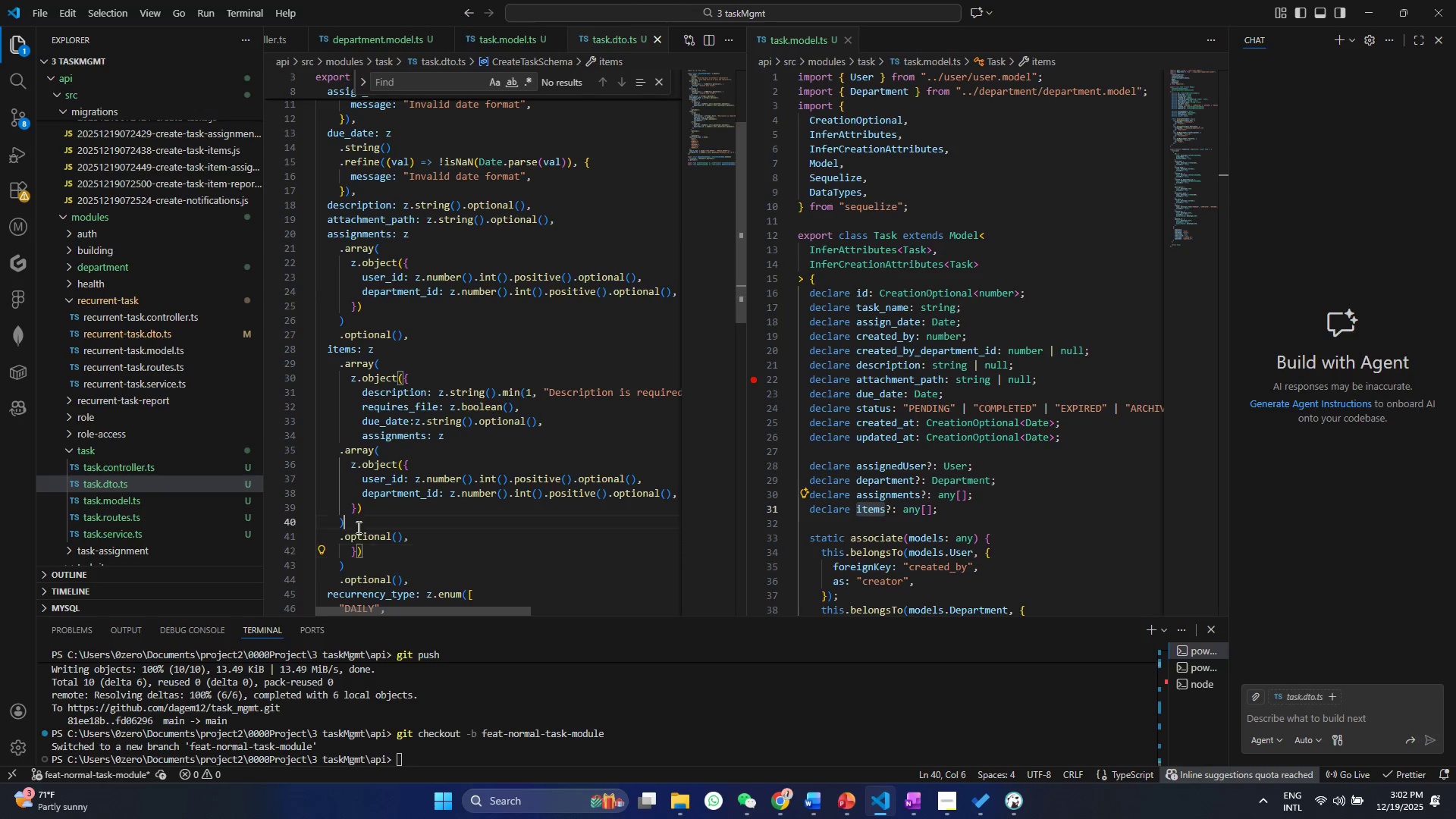 
left_click([357, 527])
 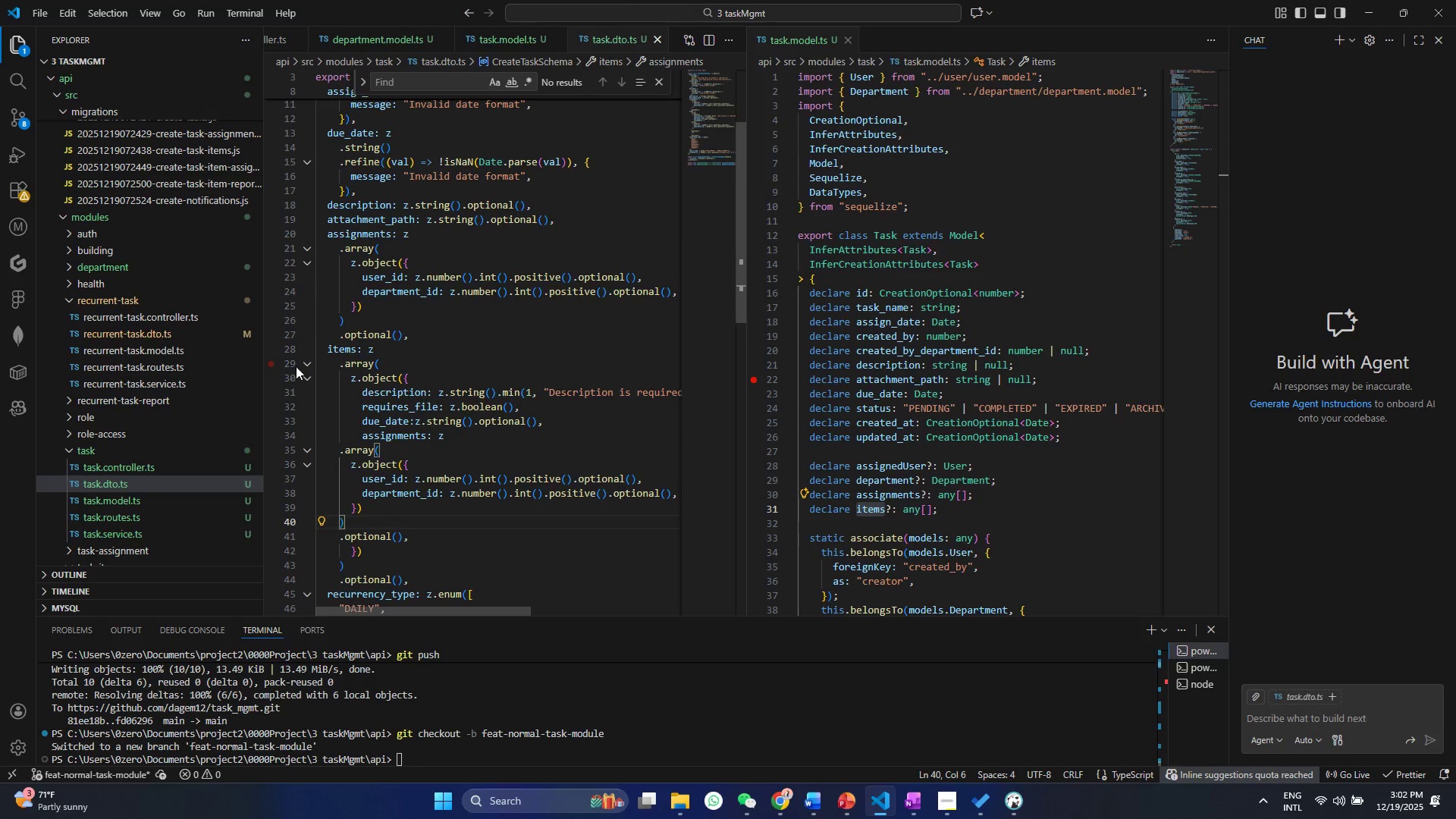 
left_click([301, 362])
 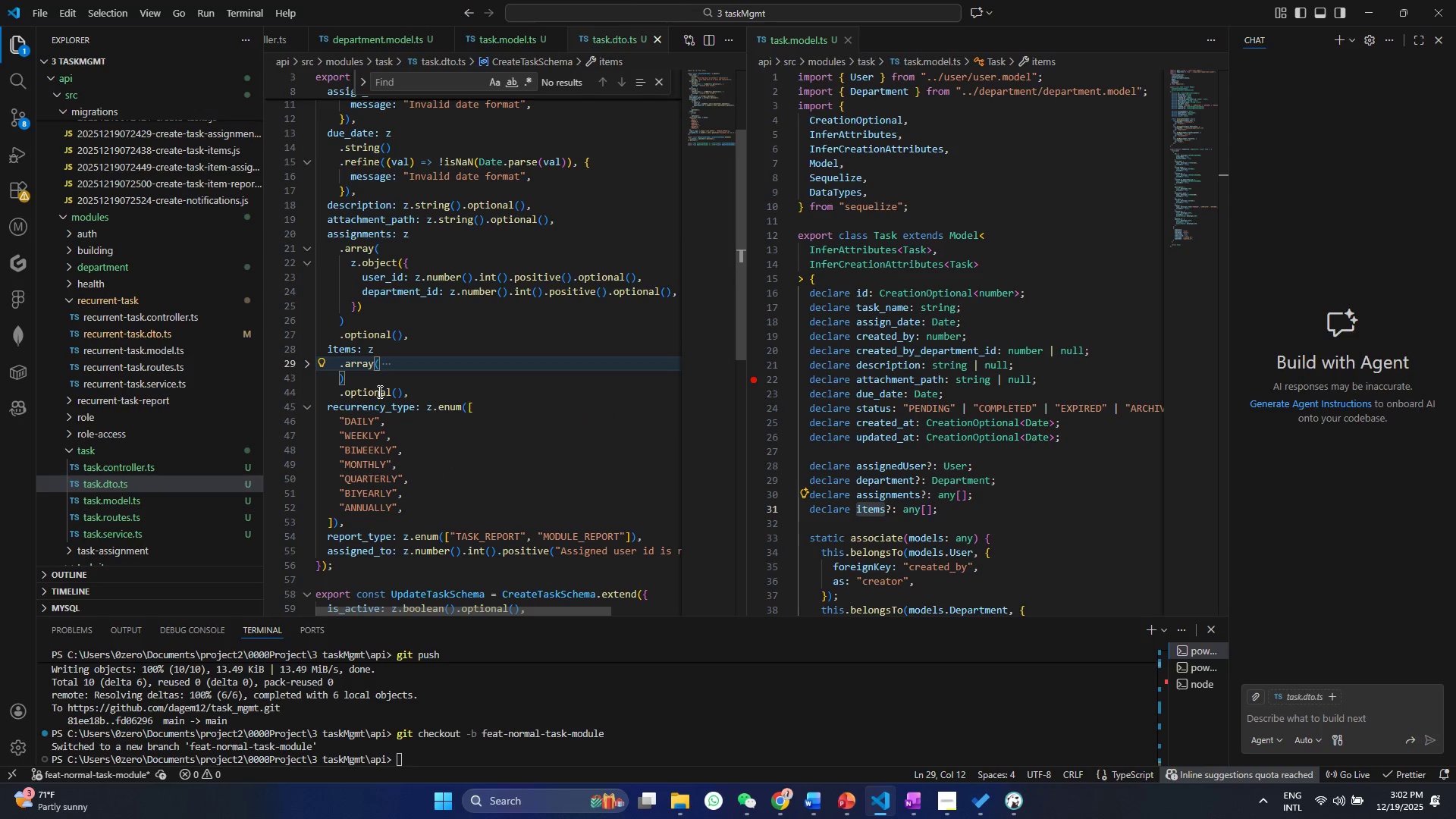 
left_click([378, 391])
 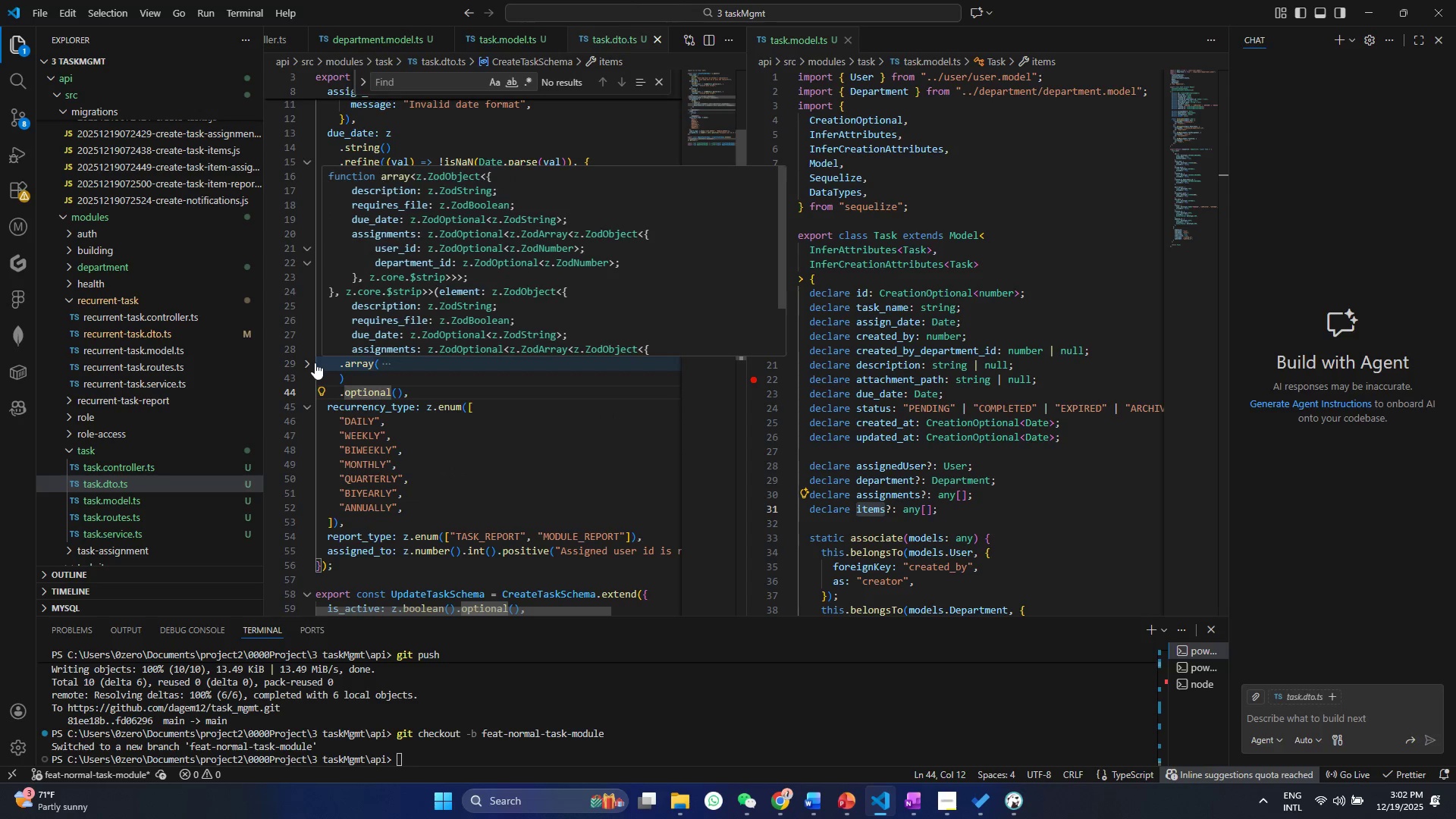 
left_click([373, 409])
 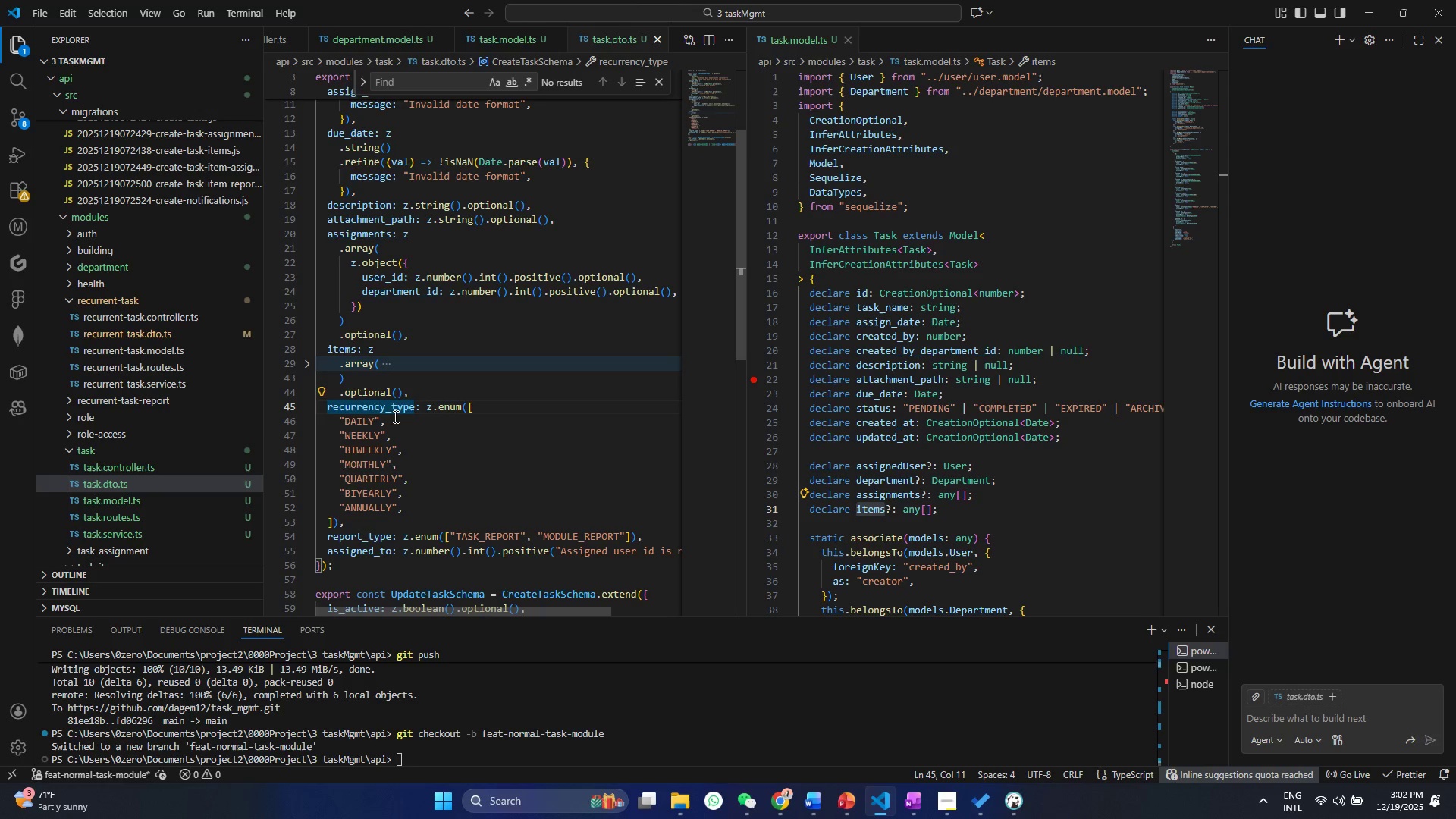 
wait(7.19)
 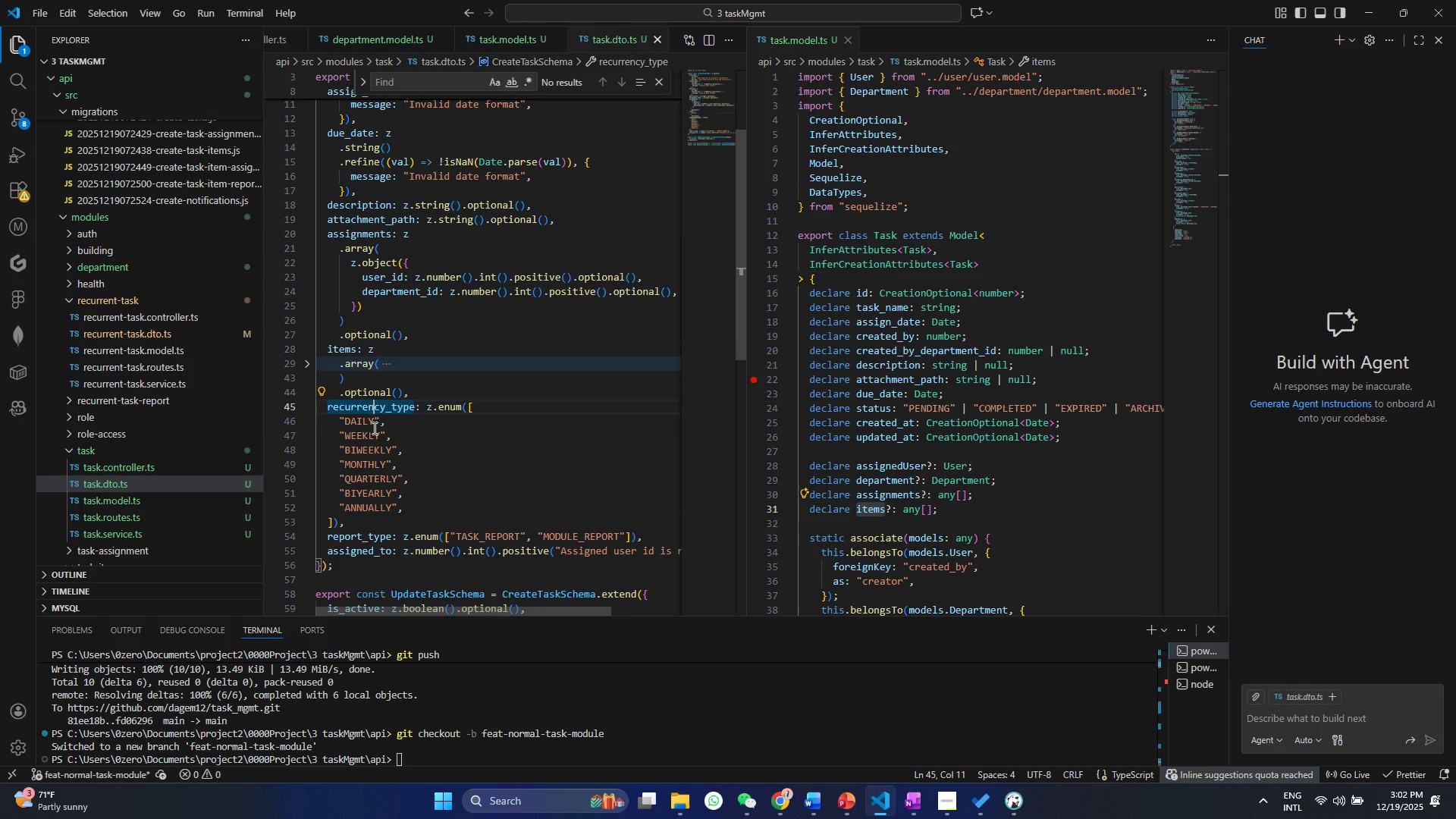 
left_click([410, 424])
 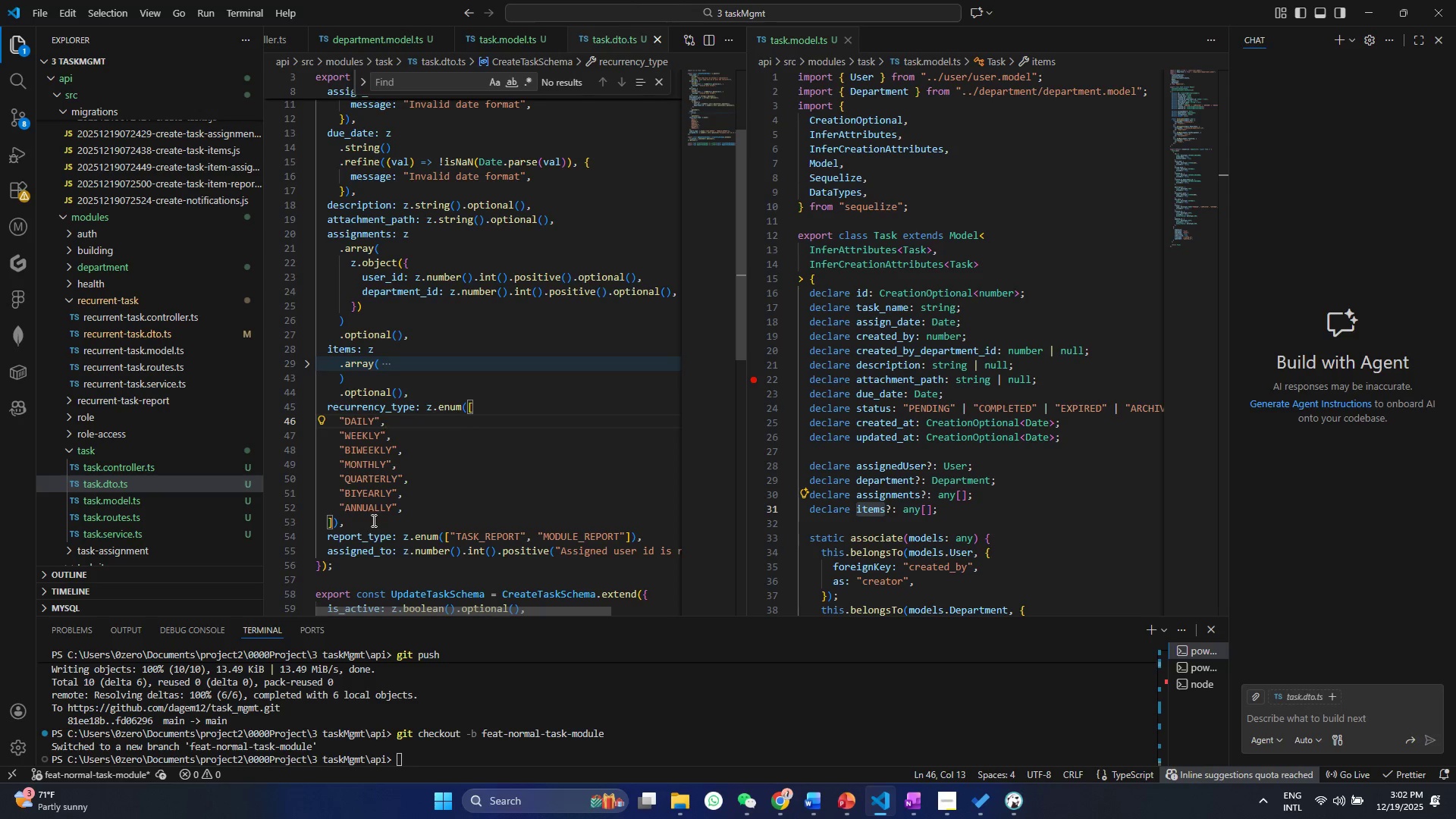 
left_click([372, 520])
 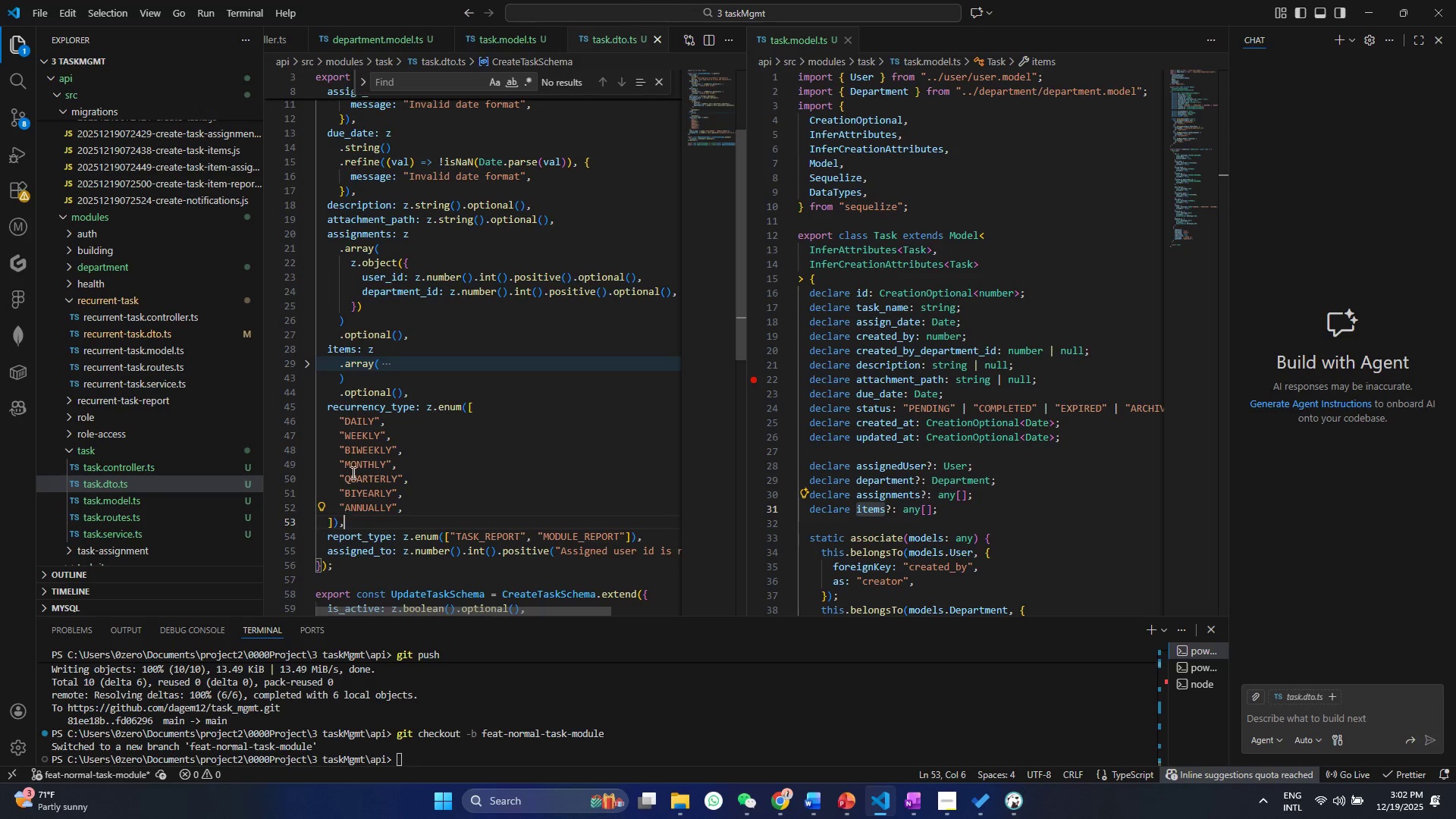 
left_click([359, 455])
 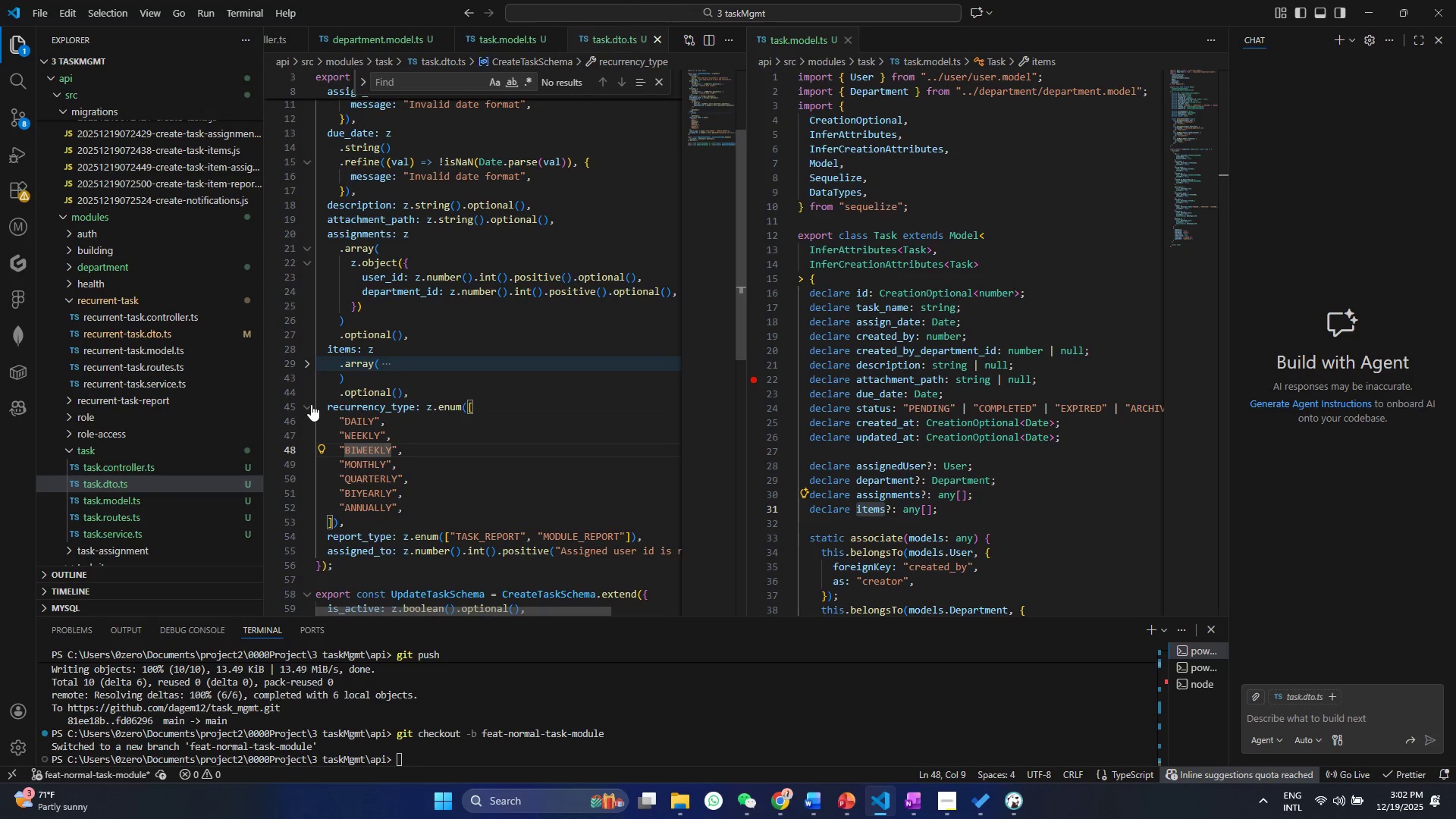 
left_click([311, 404])
 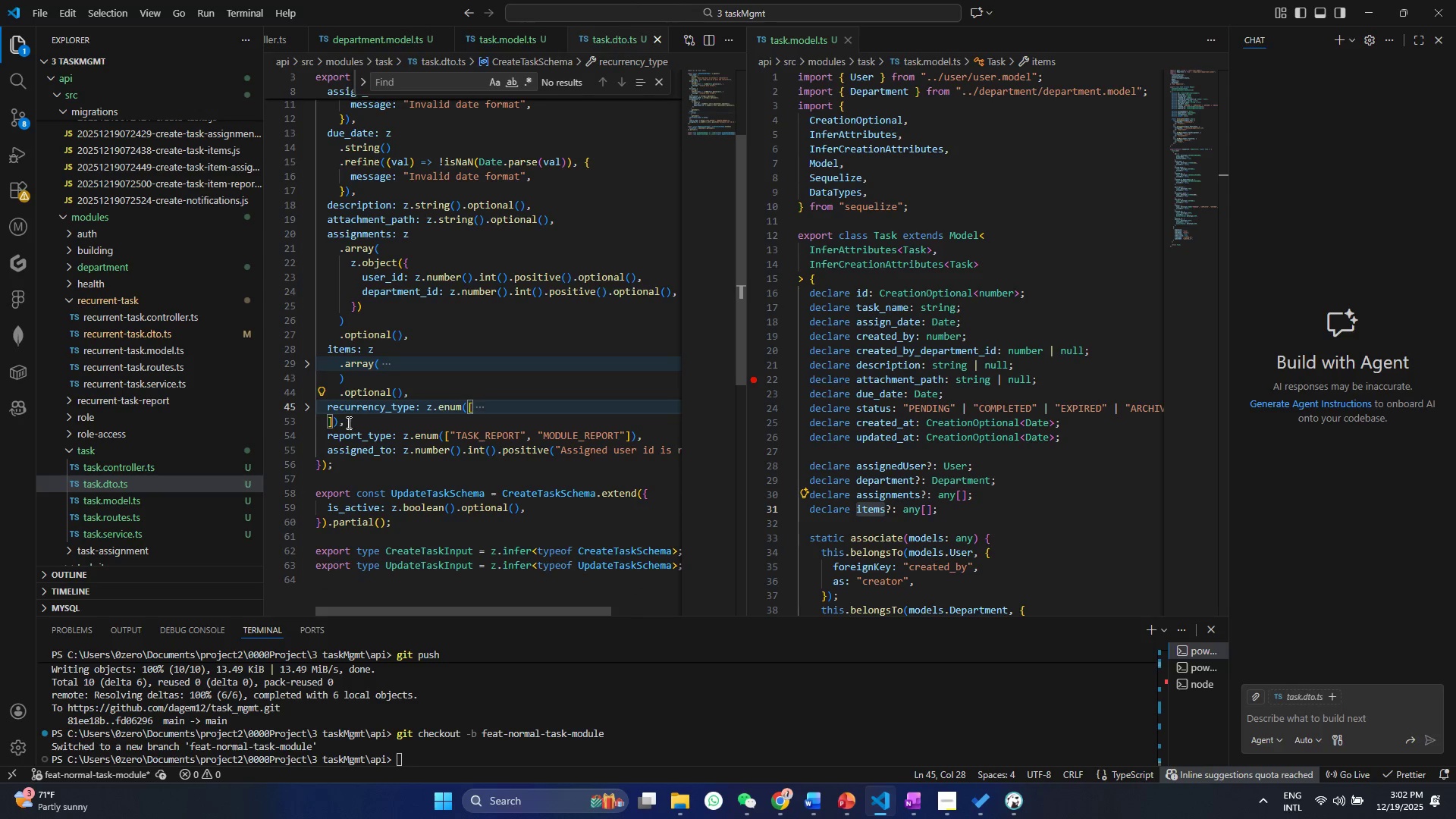 
left_click_drag(start_coordinate=[347, 422], to_coordinate=[307, 405])
 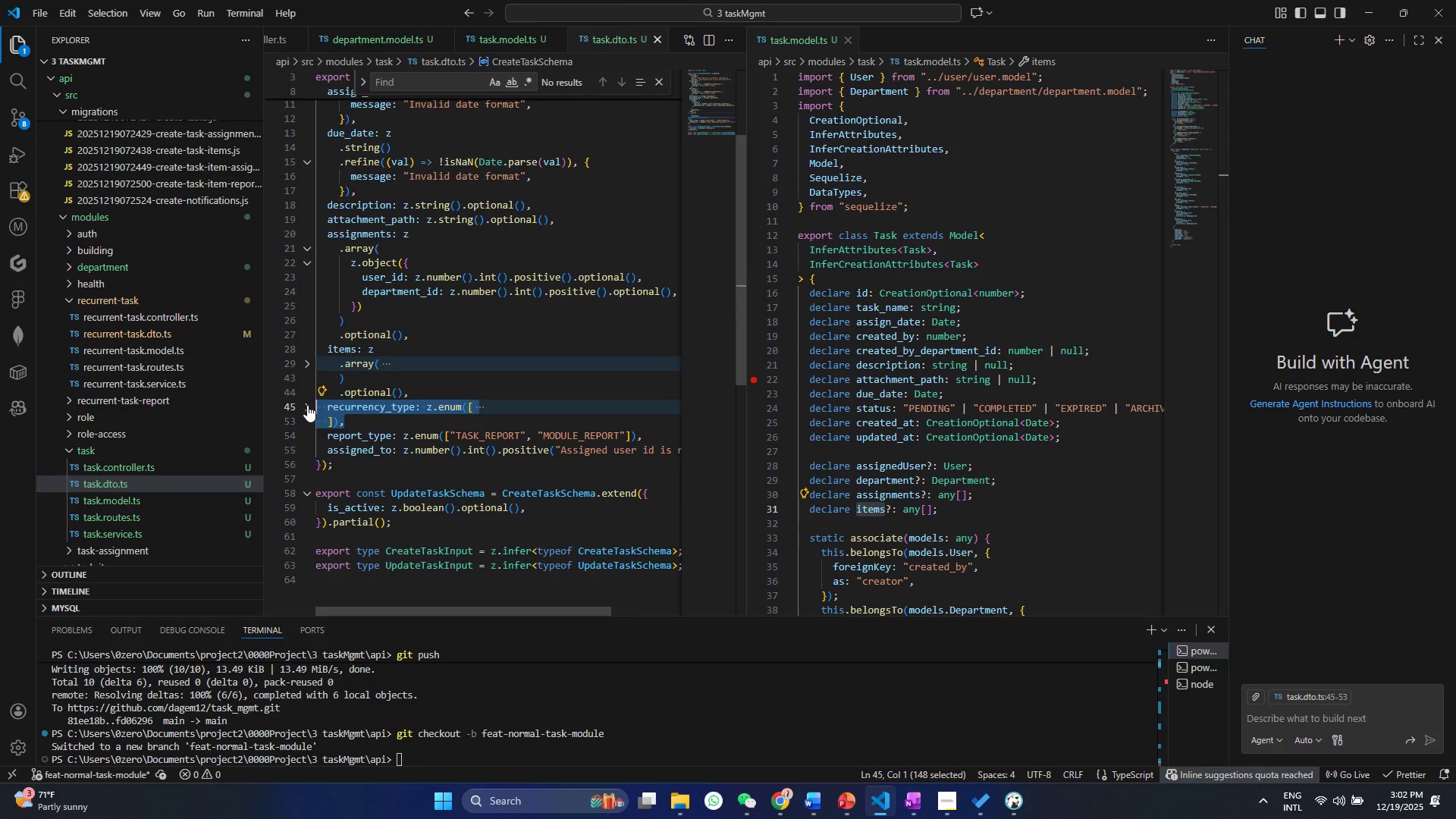 
key(Backspace)
 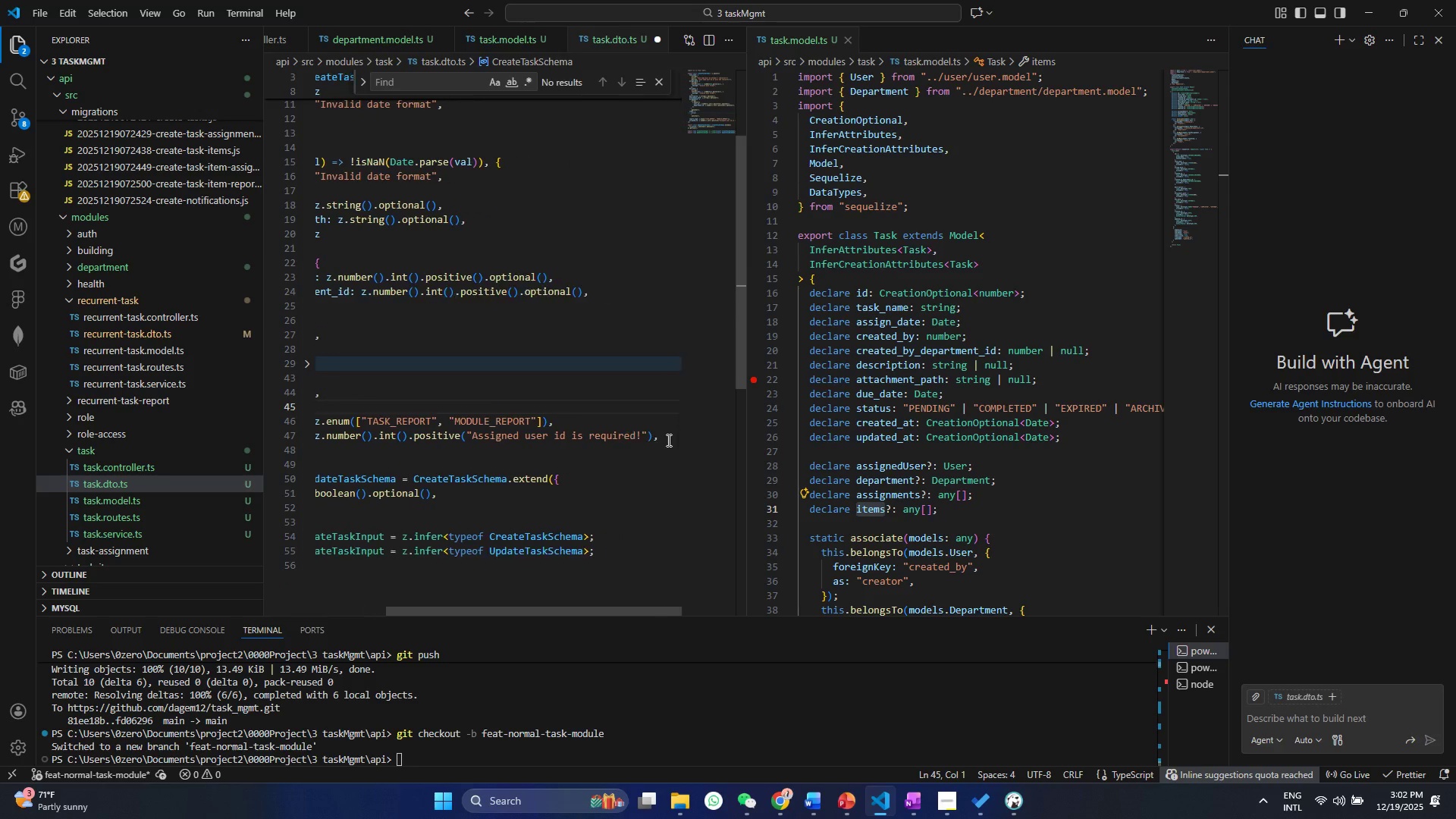 
left_click_drag(start_coordinate=[667, 440], to_coordinate=[181, 422])
 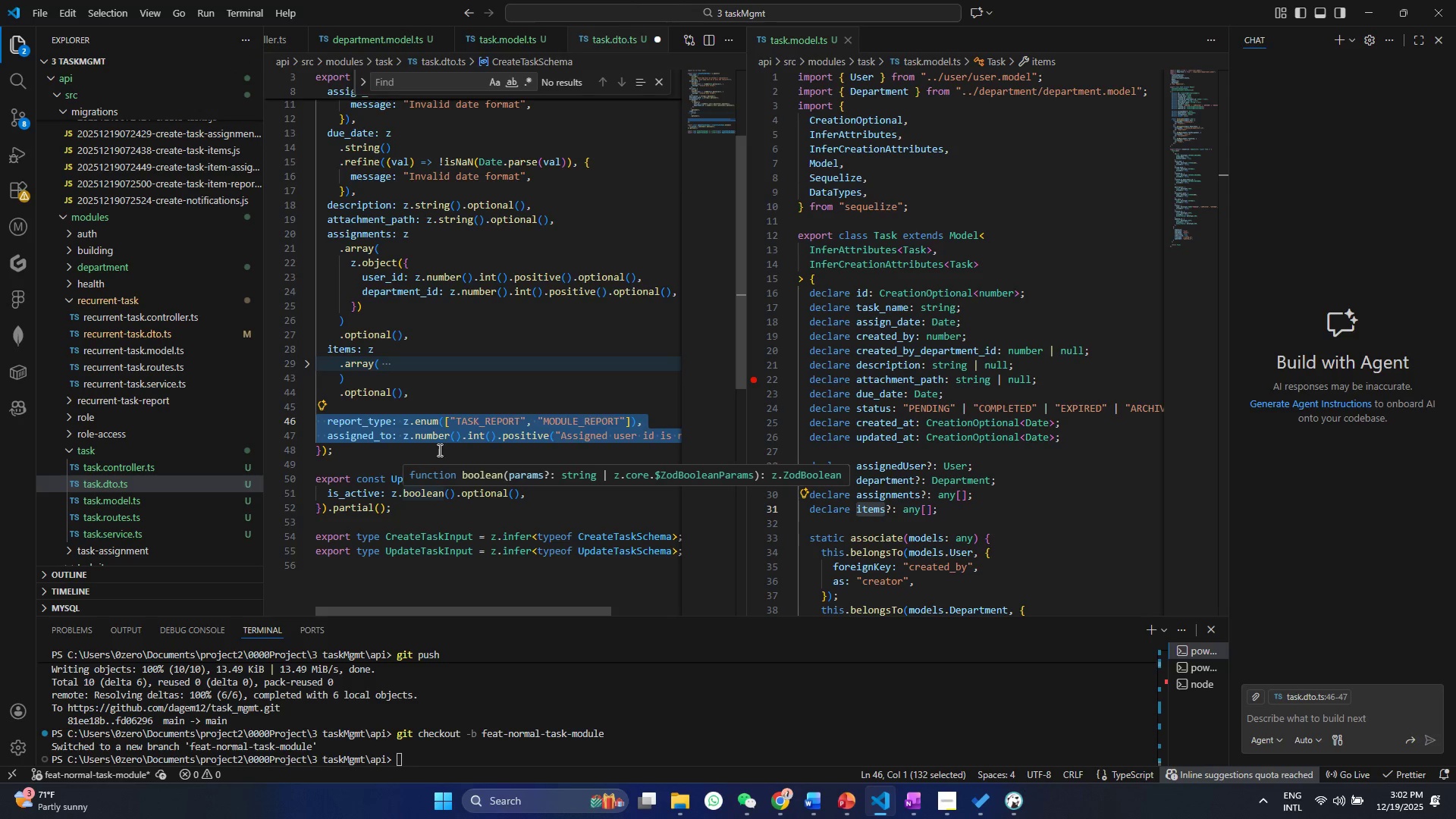 
double_click([440, 440])
 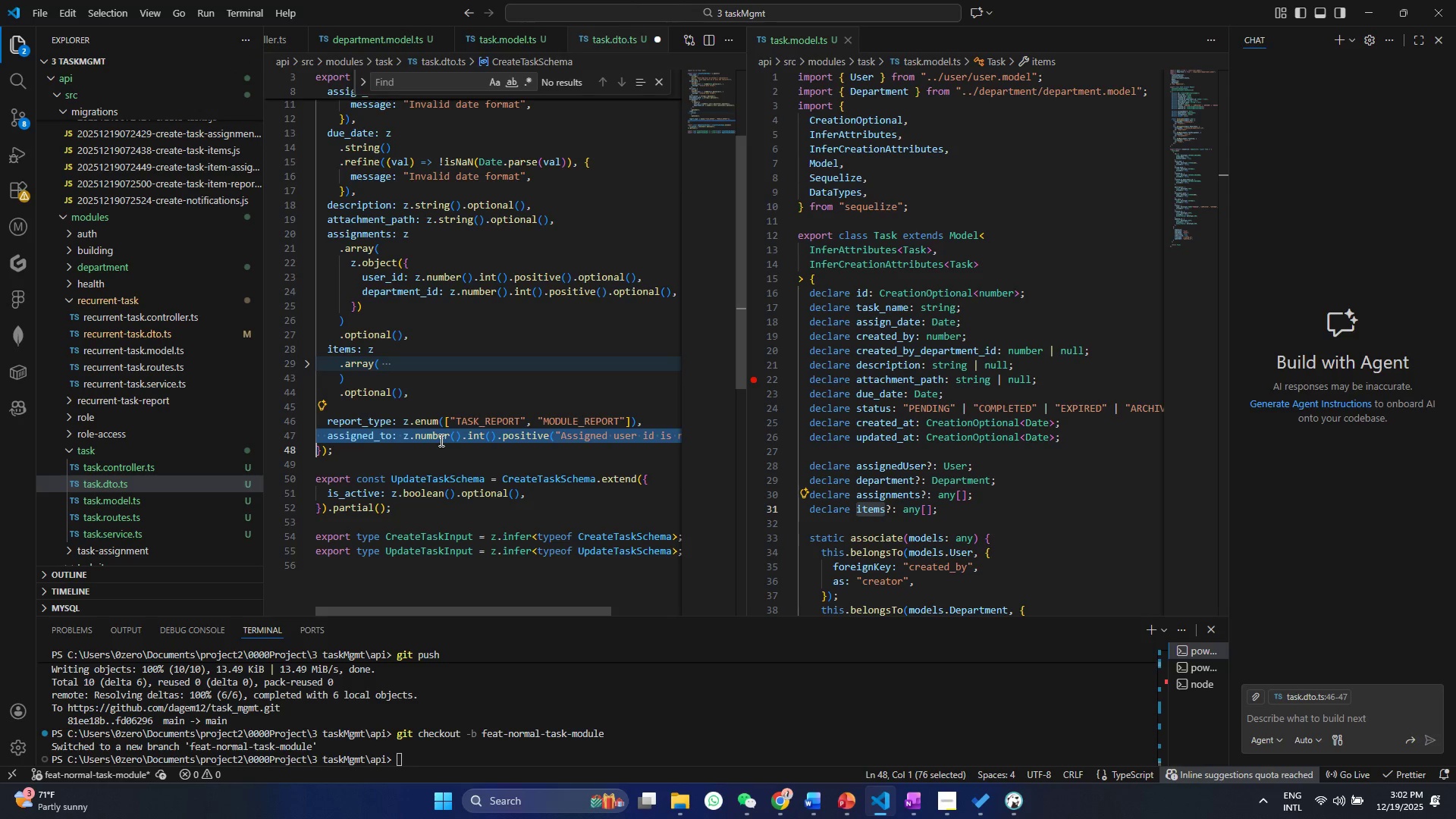 
triple_click([440, 440])
 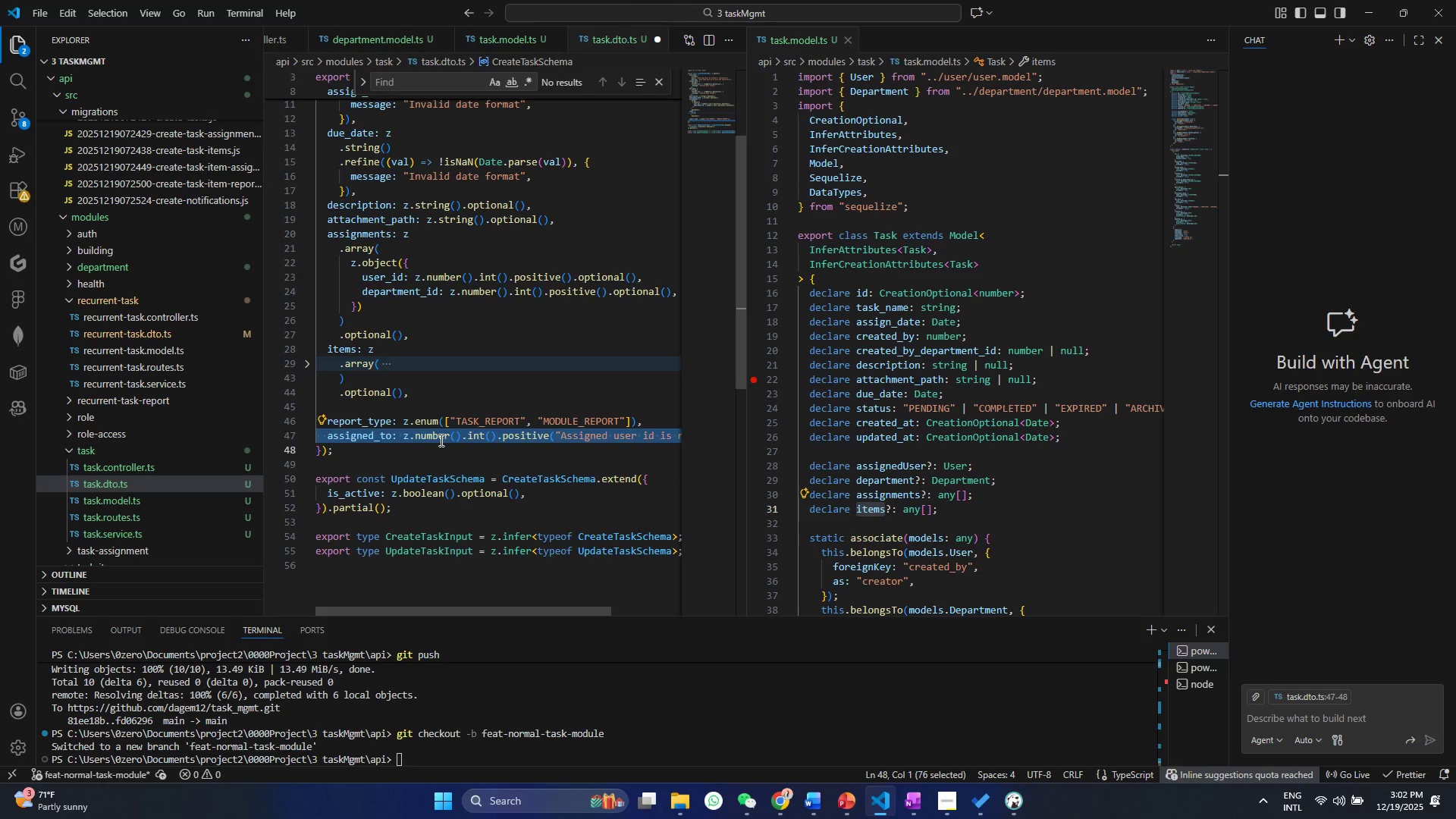 
key(Backspace)
 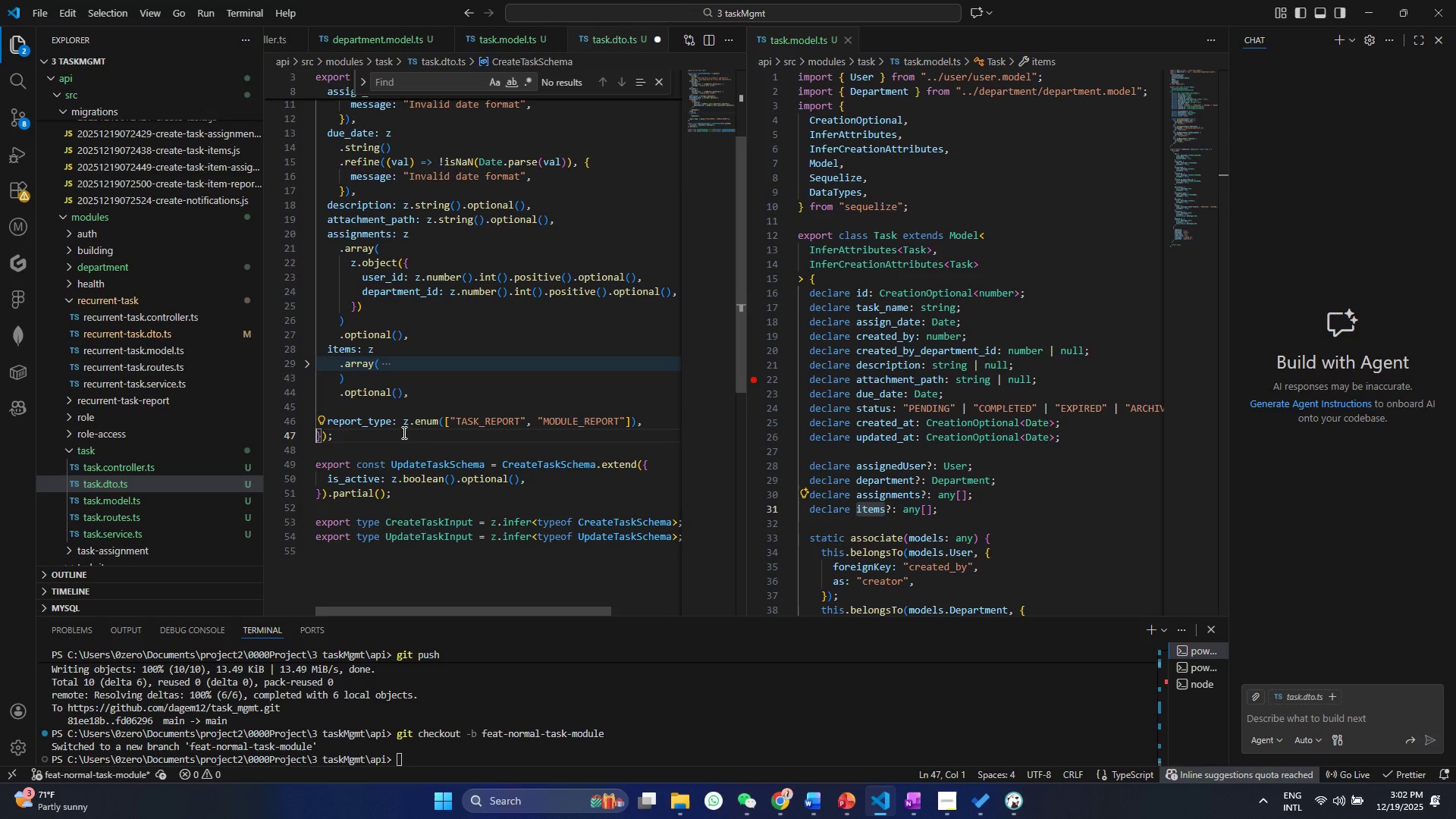 
double_click([412, 417])
 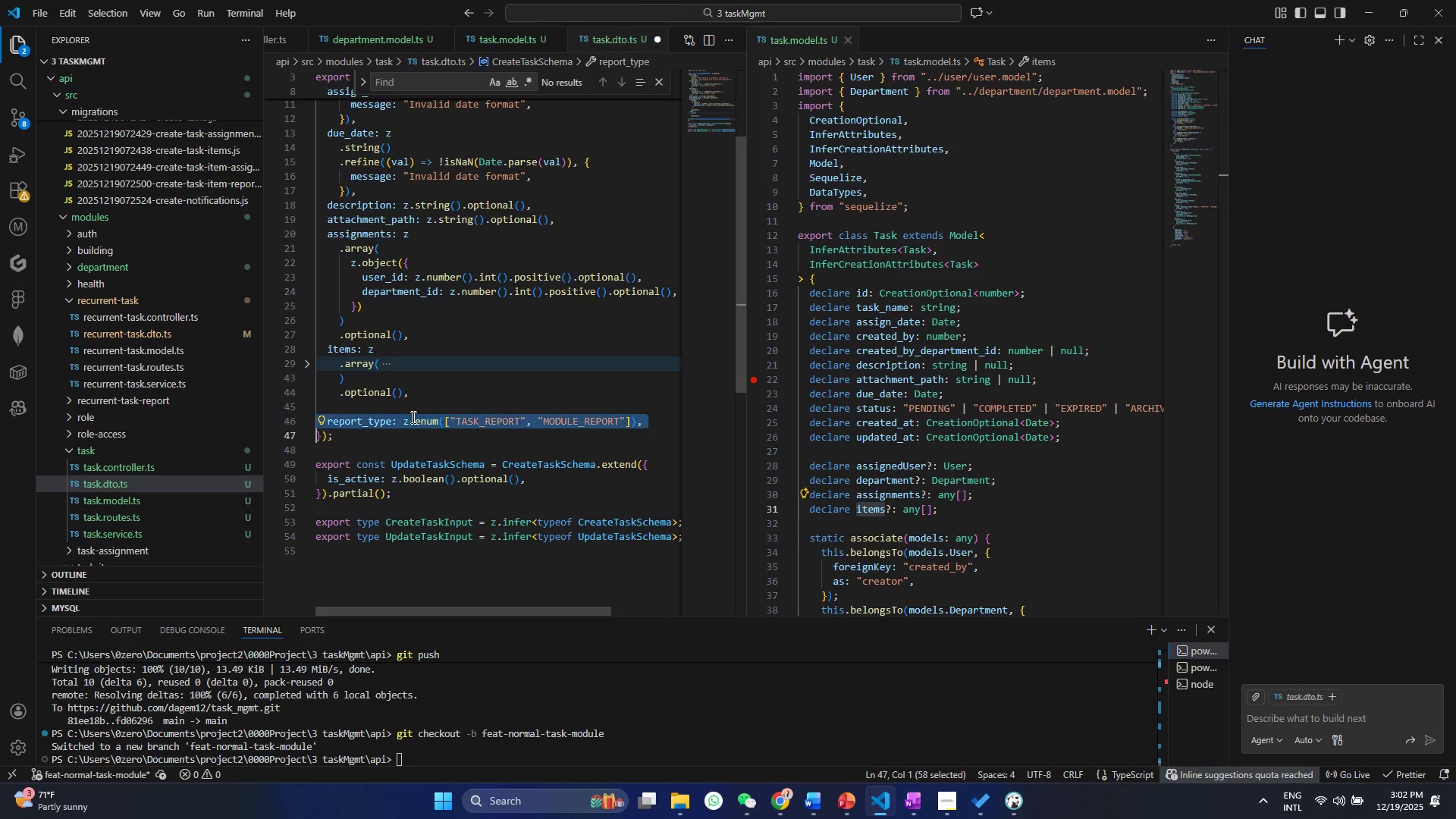 
triple_click([412, 417])
 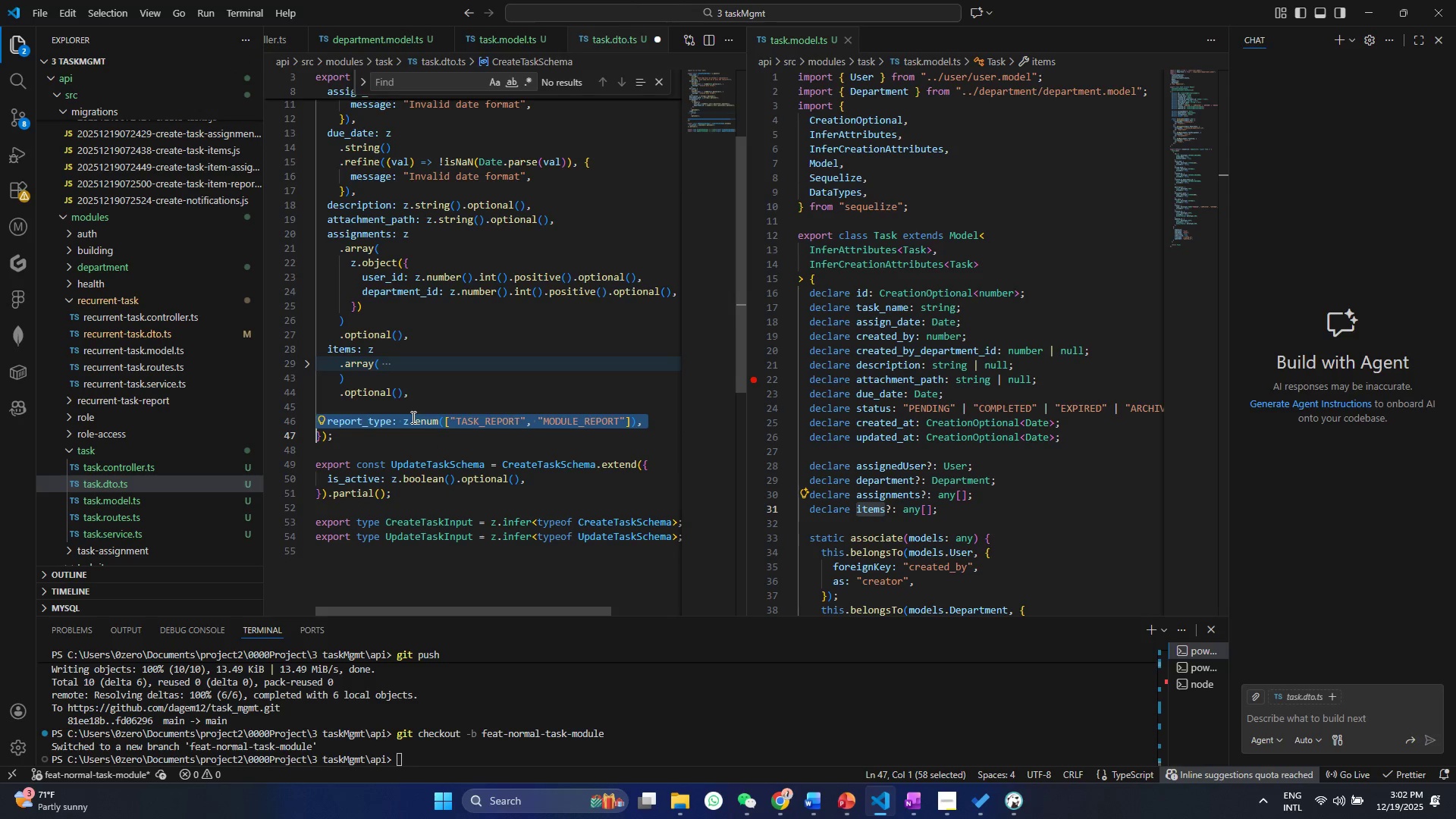 
key(Control+X)
 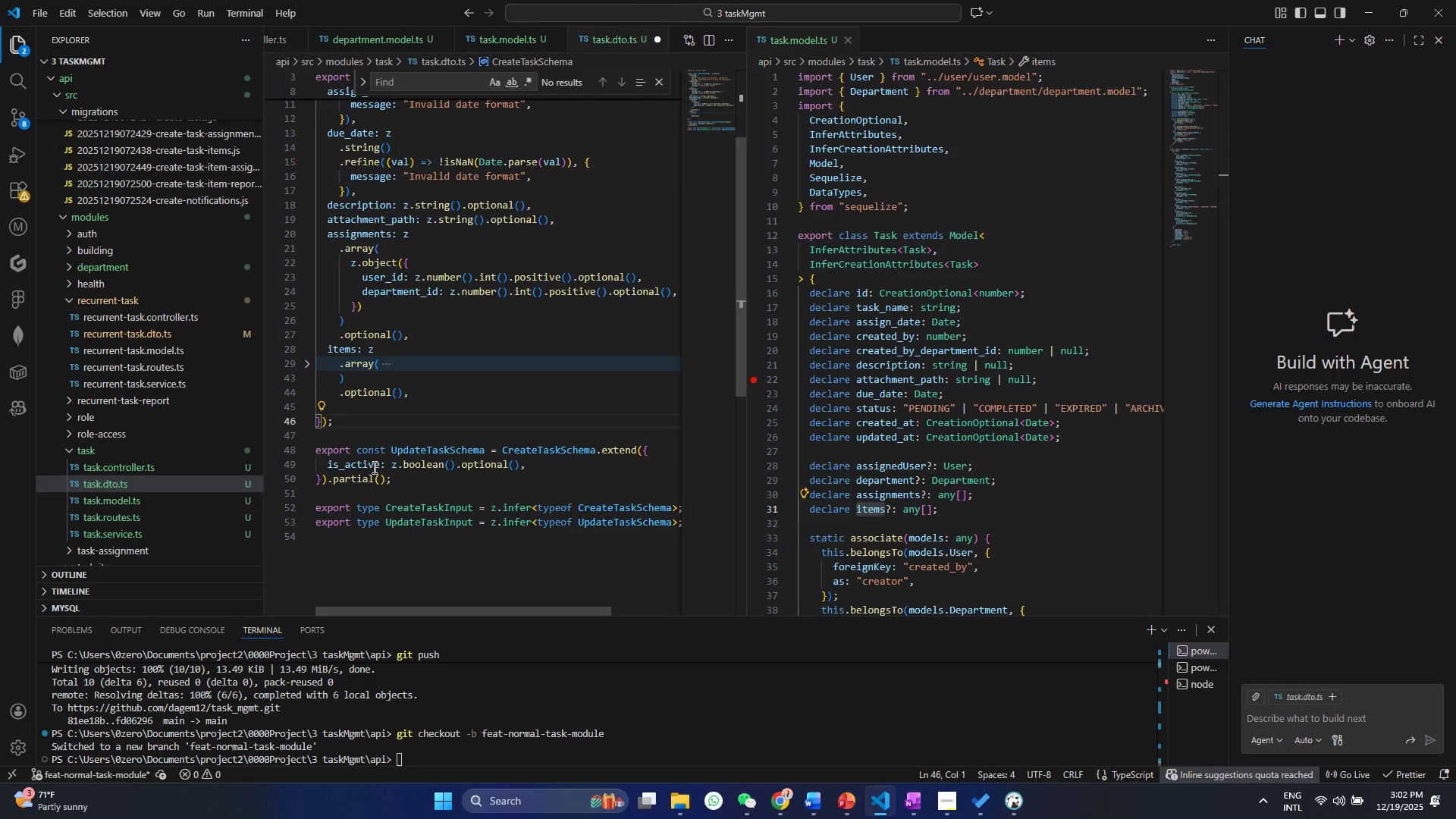 
double_click([373, 467])
 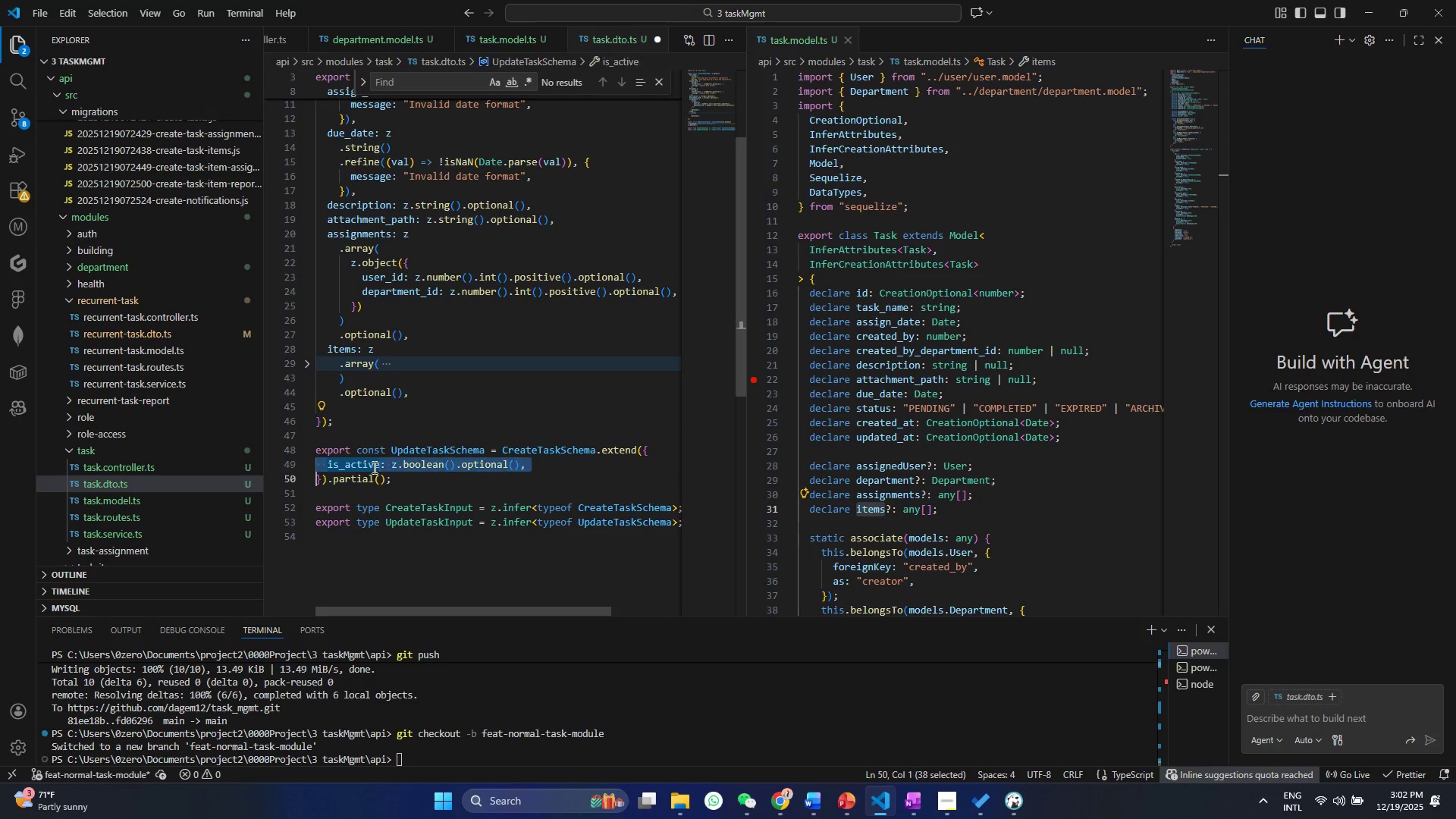 
triple_click([373, 467])
 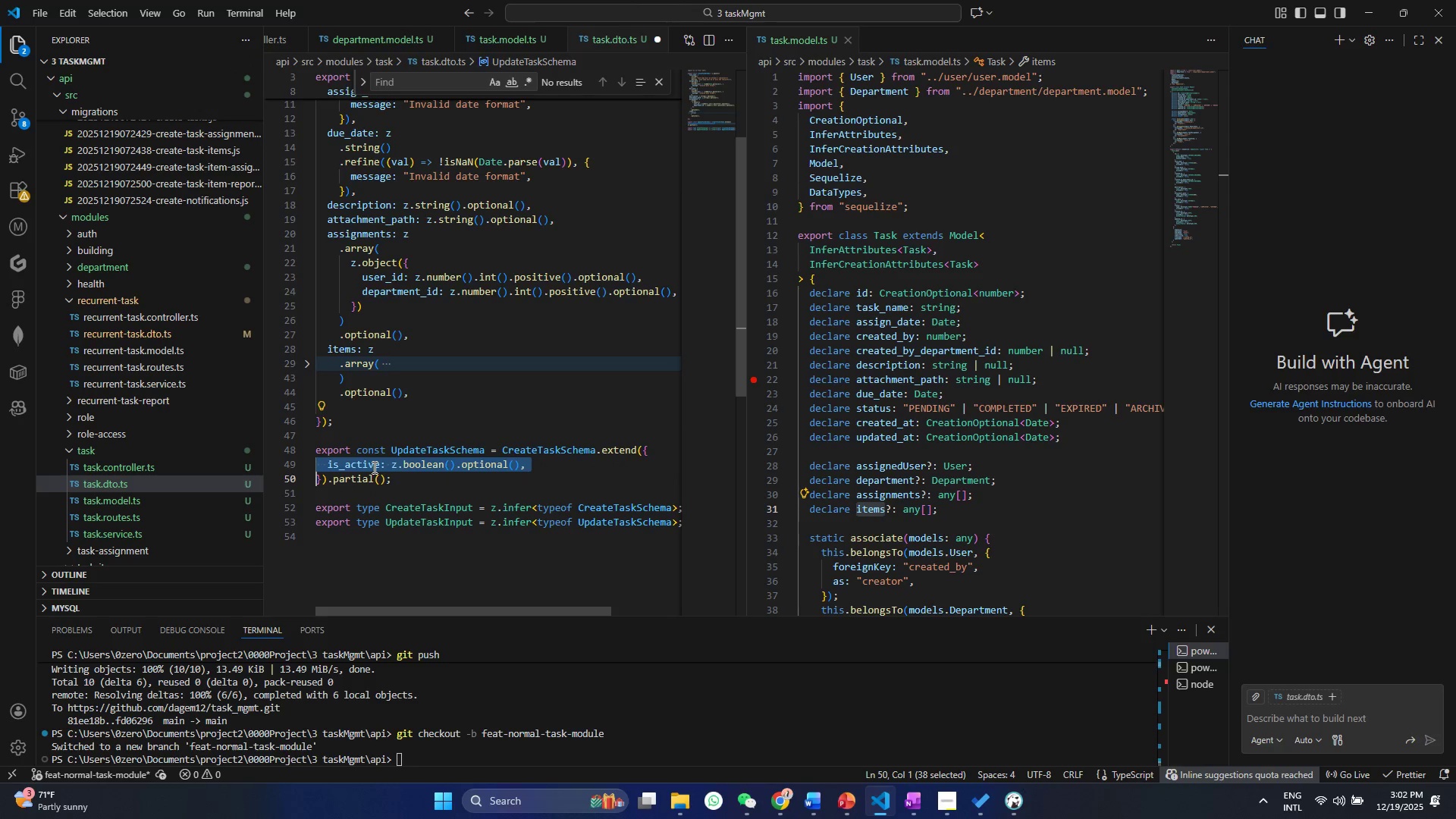 
key(Control+V)
 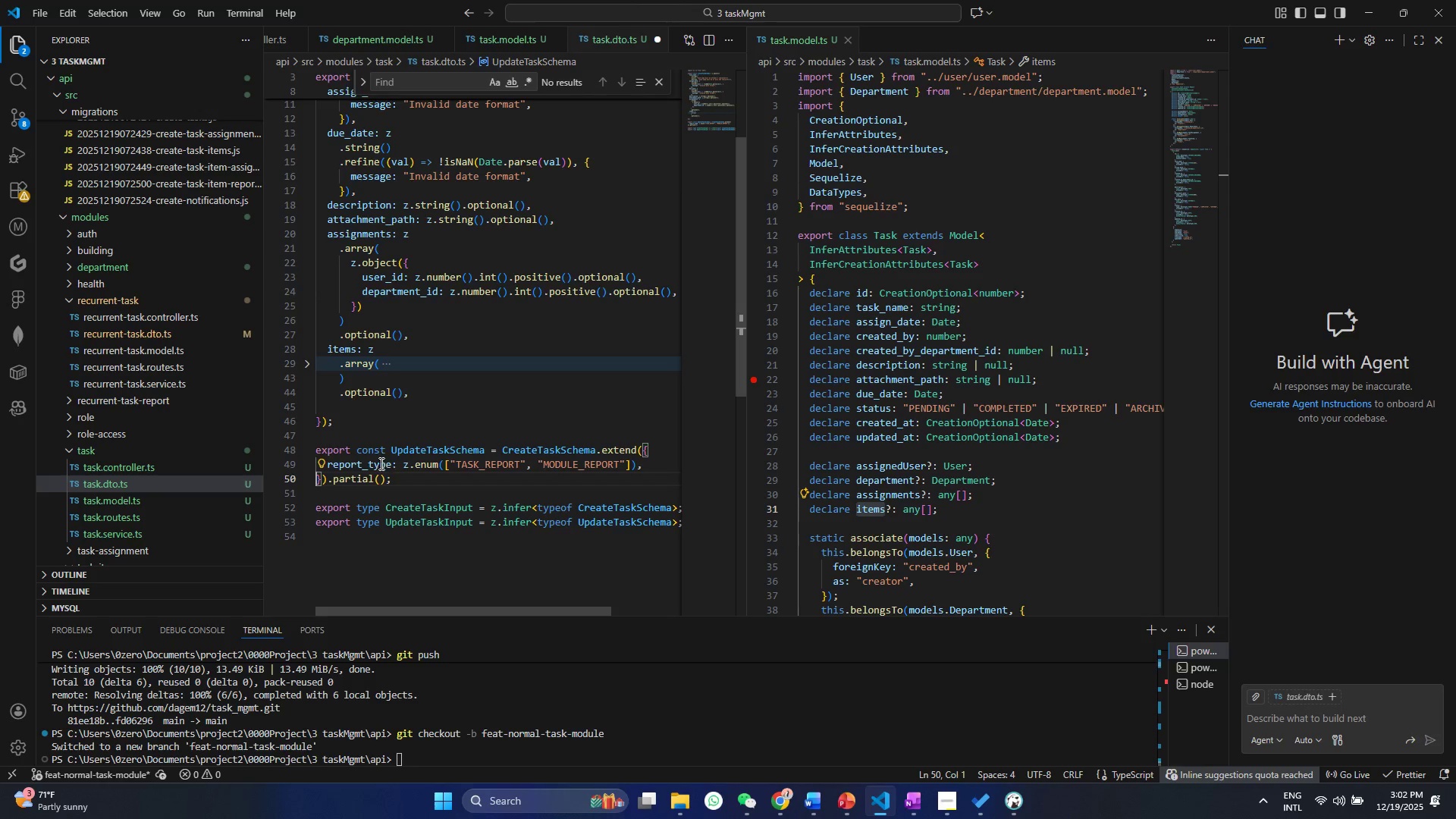 
double_click([369, 465])
 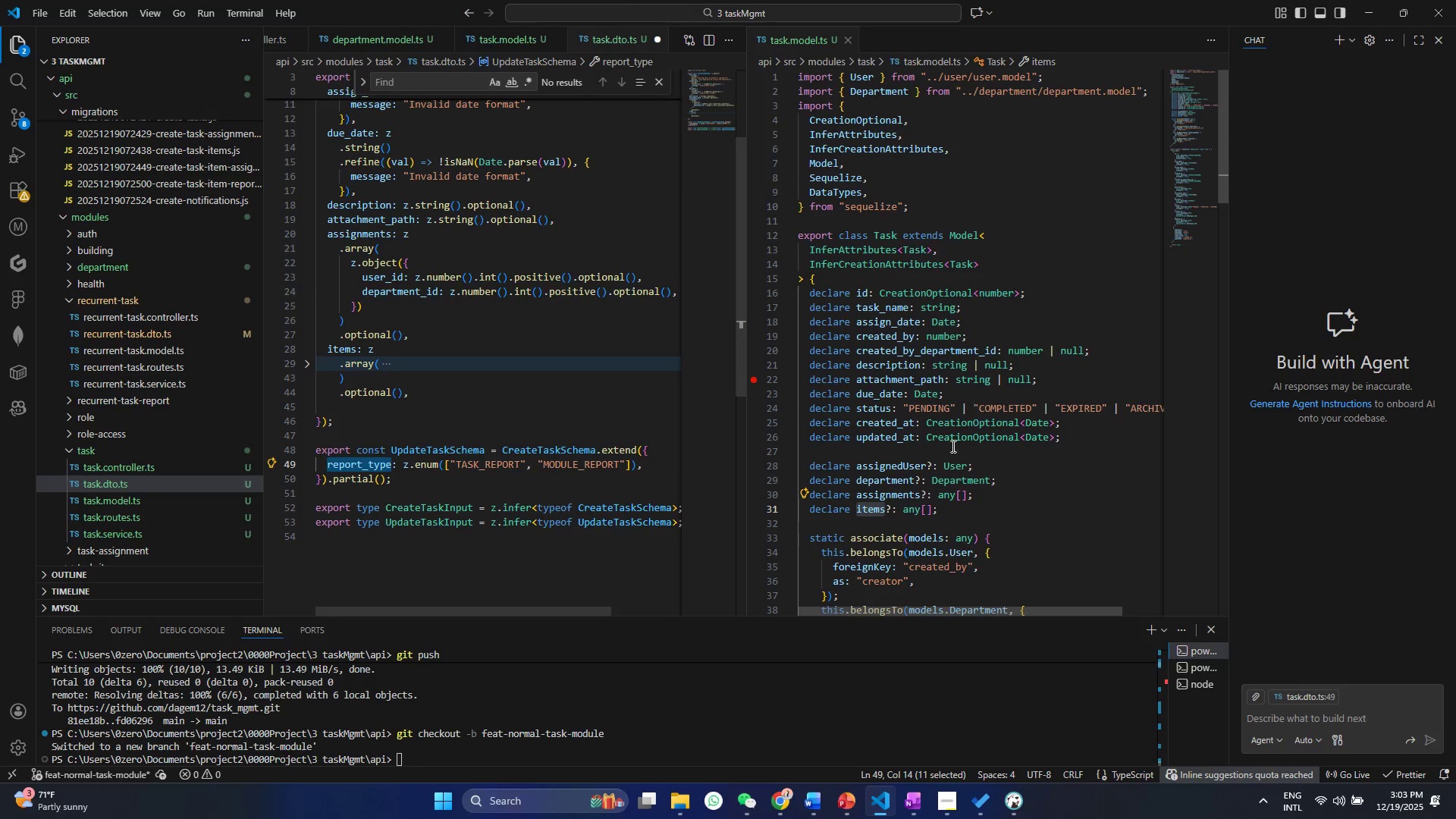 
left_click([946, 451])
 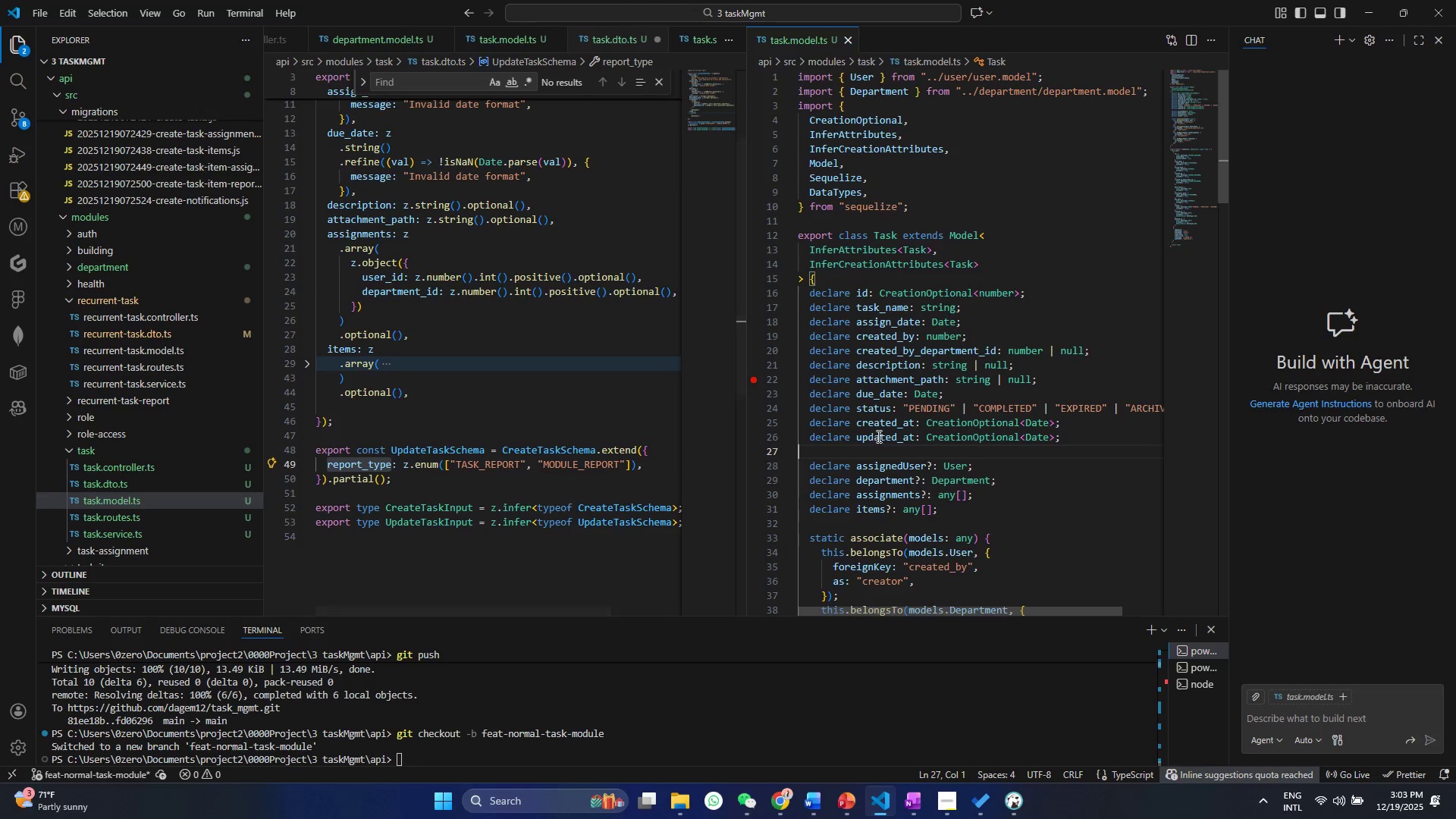 
double_click([875, 407])
 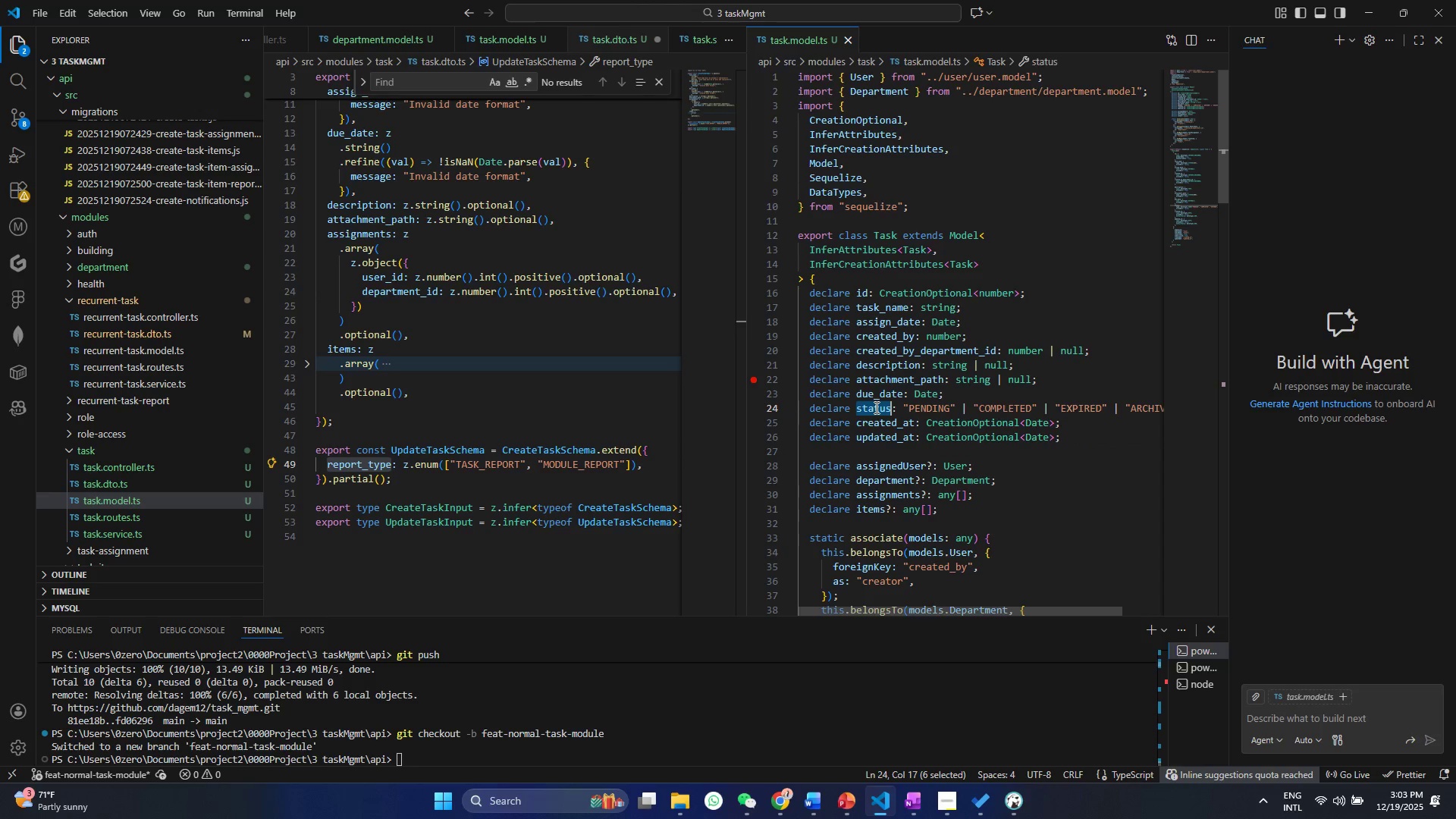 
key(Control+ControlLeft)
 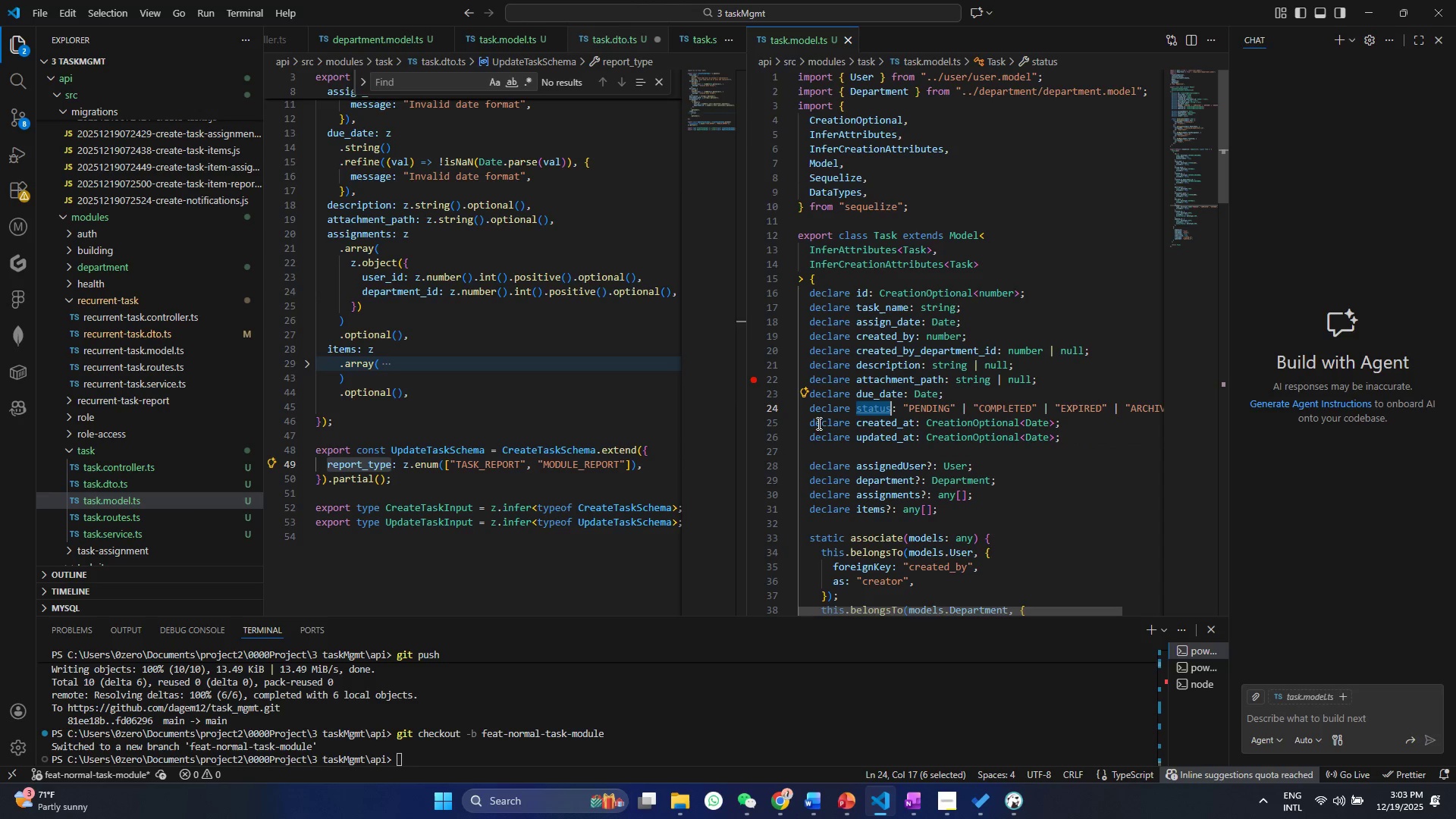 
key(Control+C)
 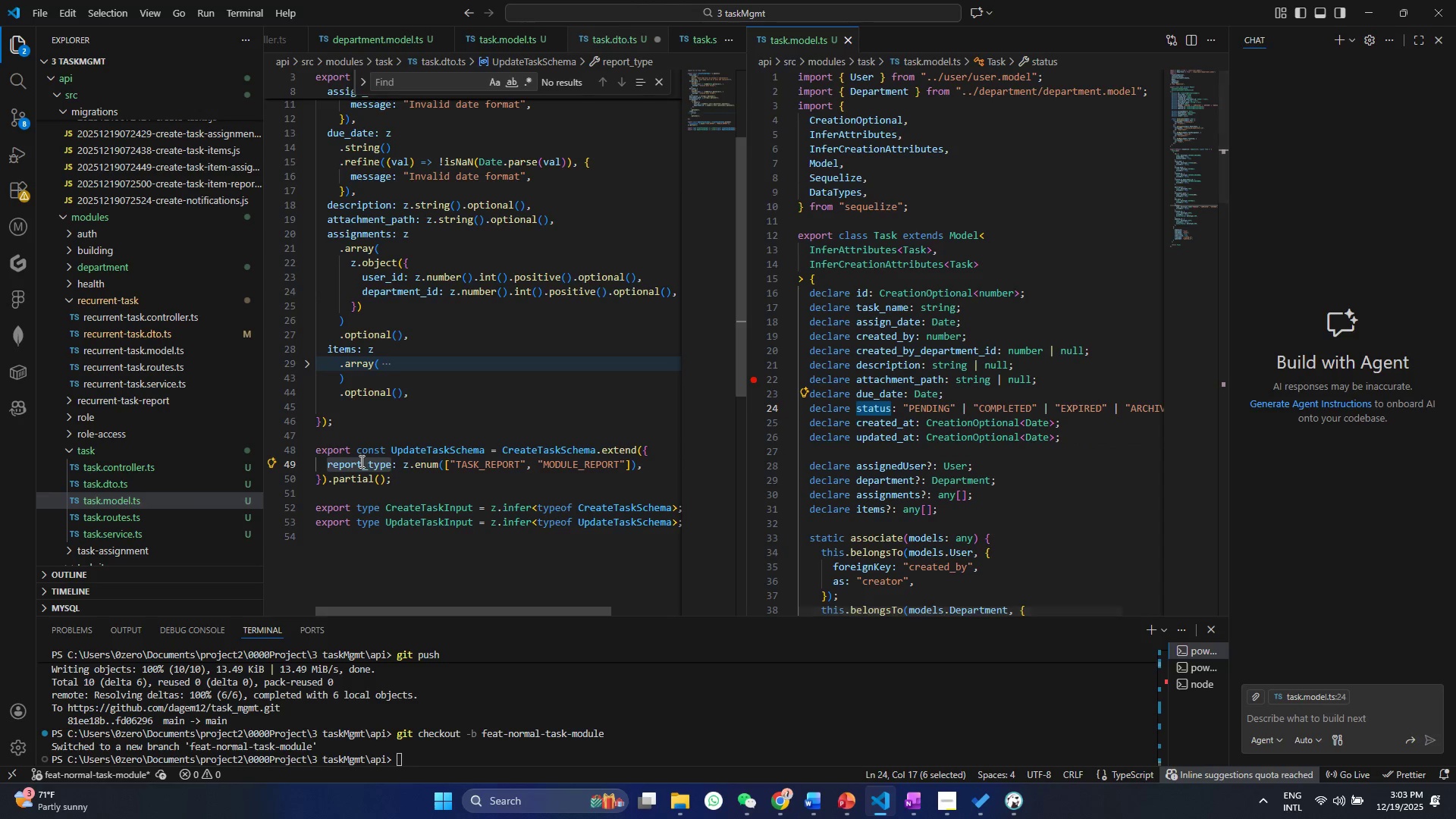 
double_click([360, 461])
 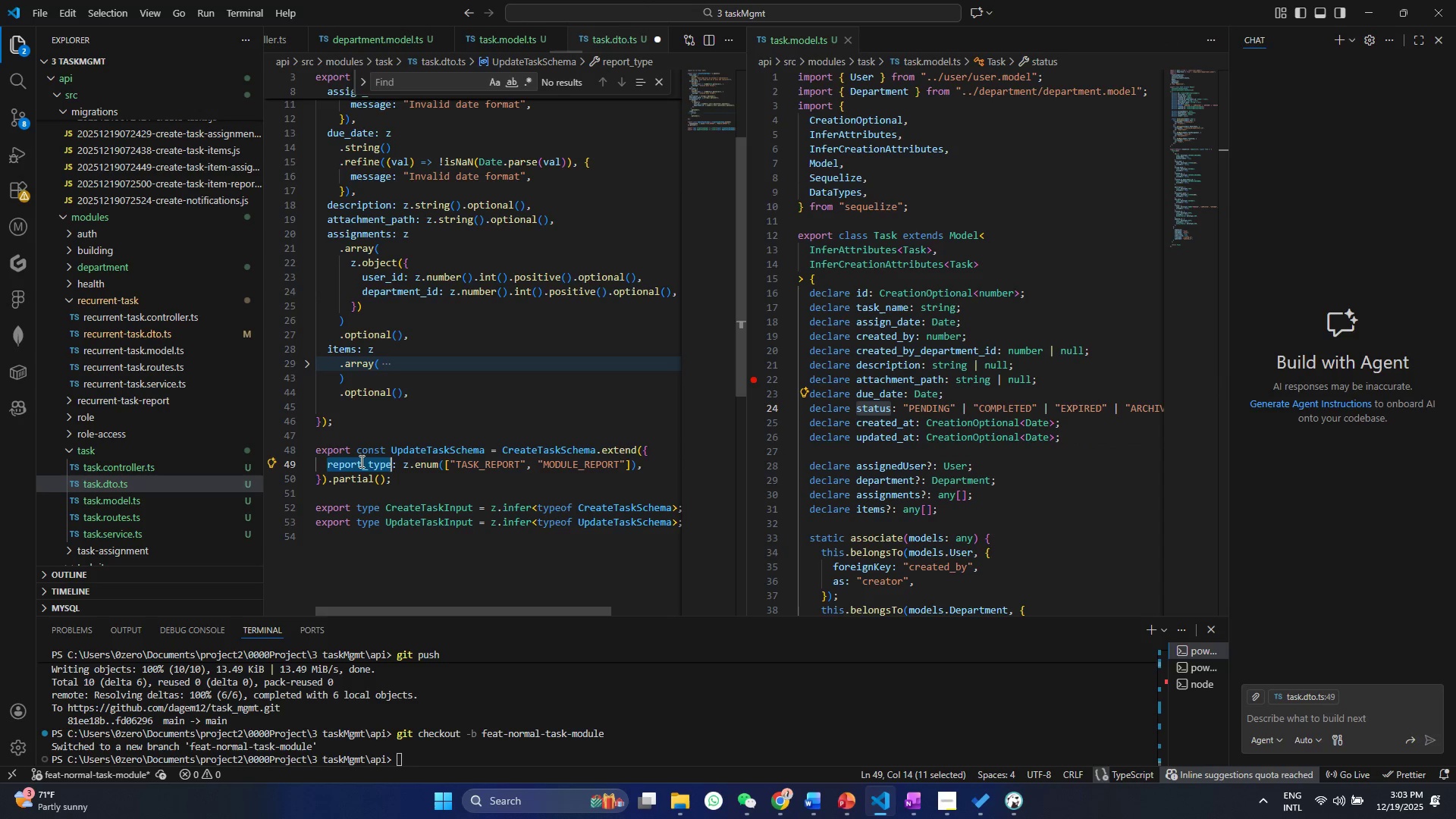 
key(Control+ControlLeft)
 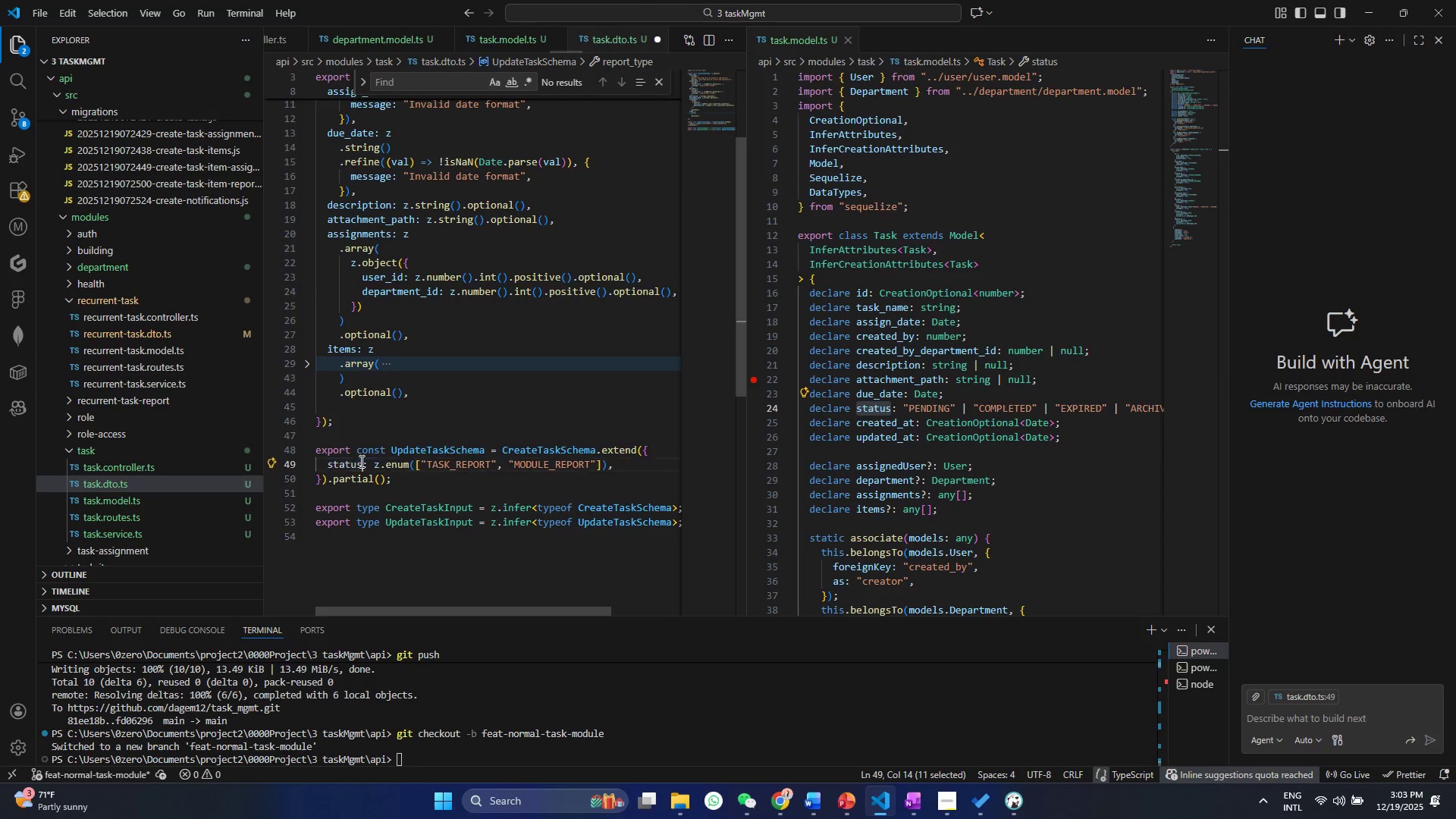 
key(Control+V)
 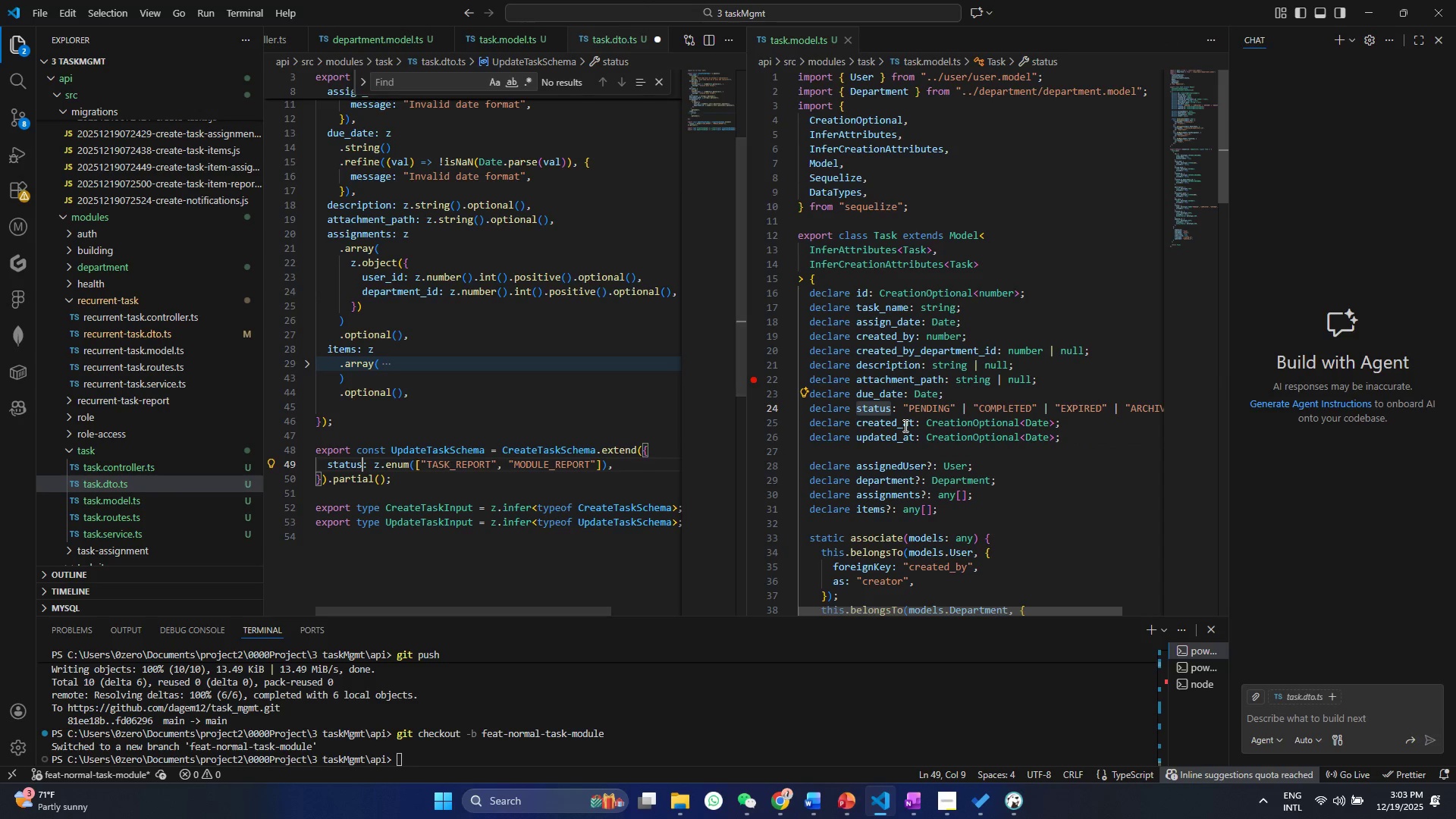 
left_click([904, 425])
 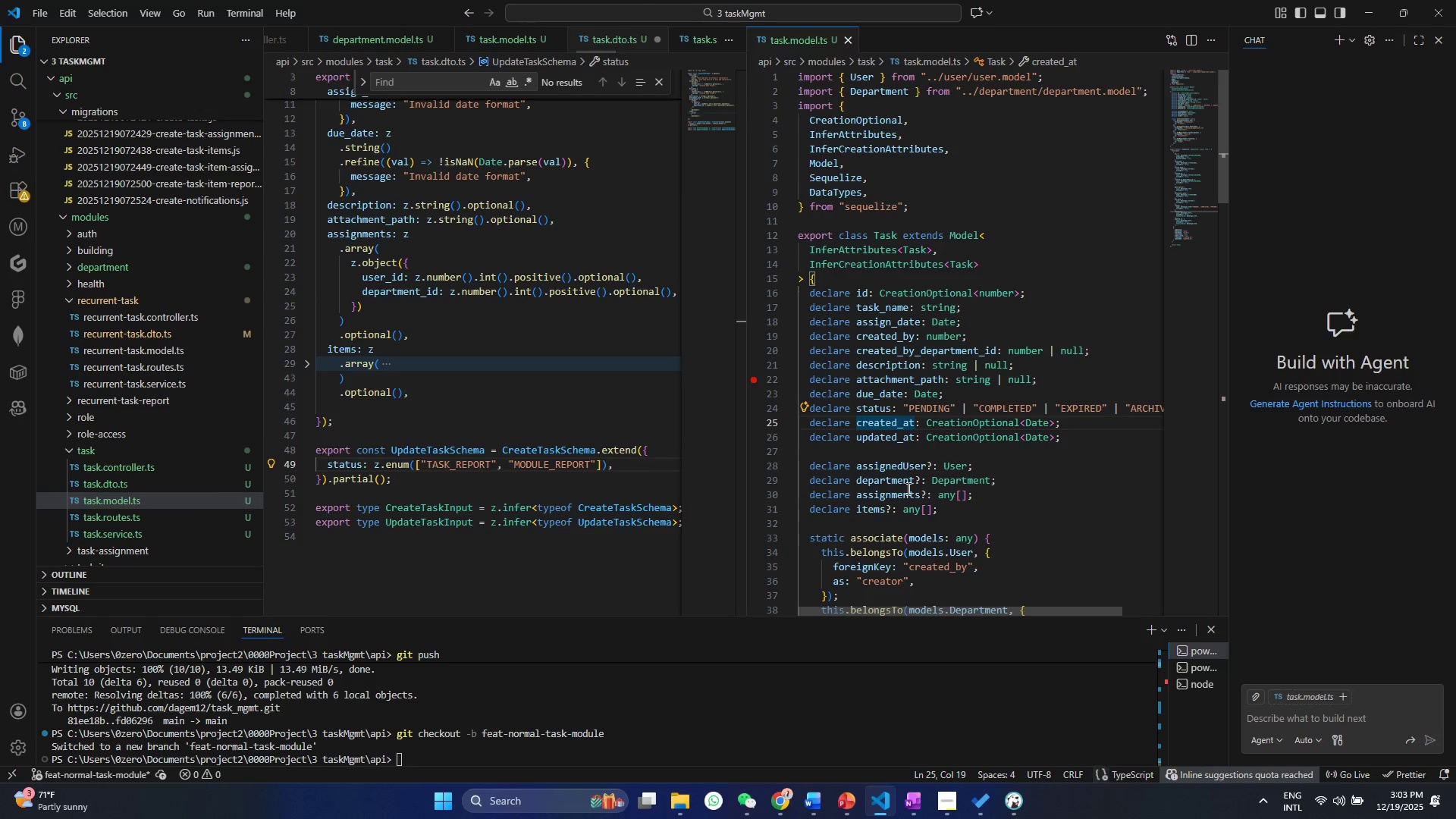 
scroll: coordinate [903, 481], scroll_direction: down, amount: 29.0
 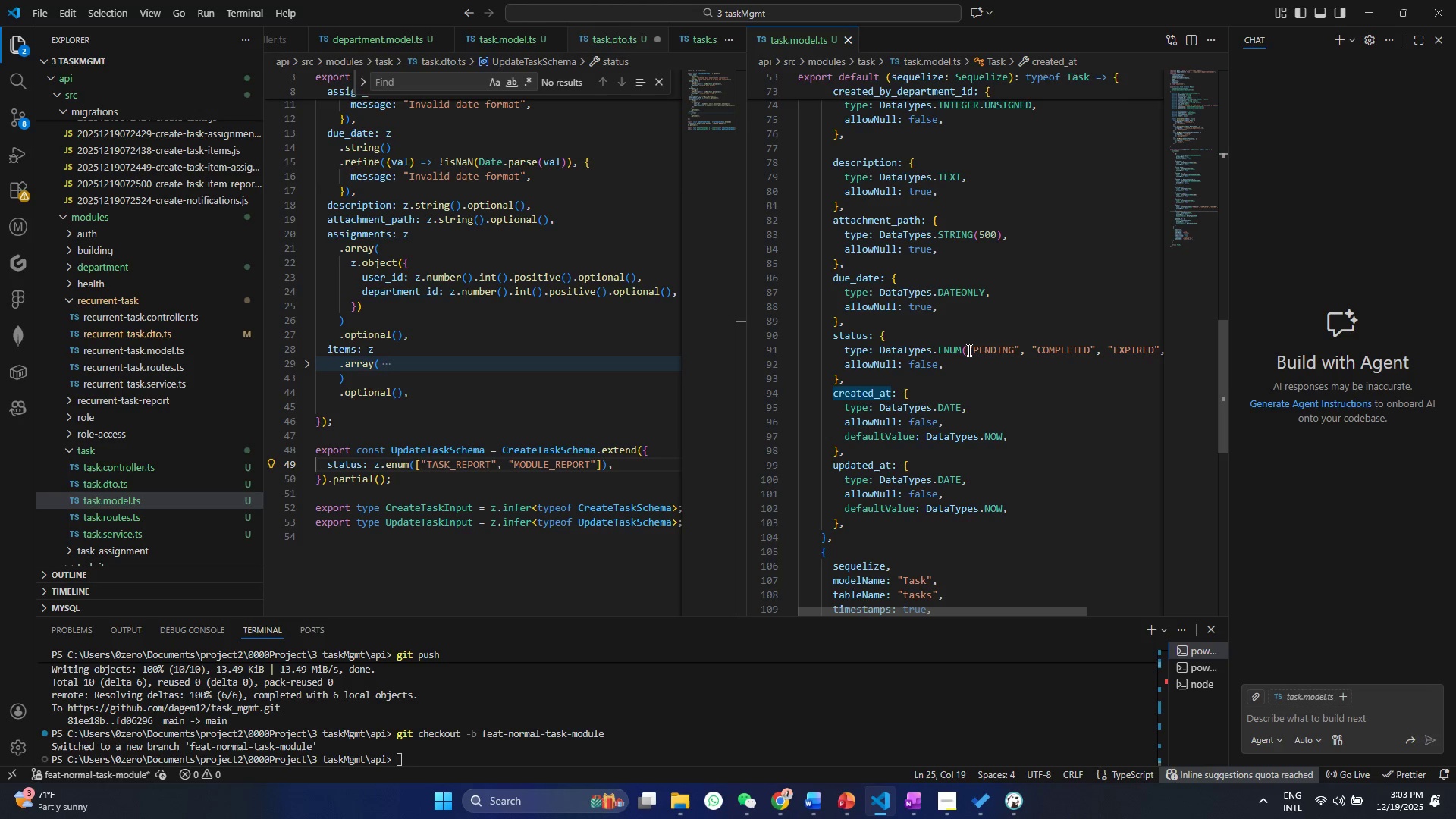 
left_click_drag(start_coordinate=[968, 350], to_coordinate=[1130, 349])
 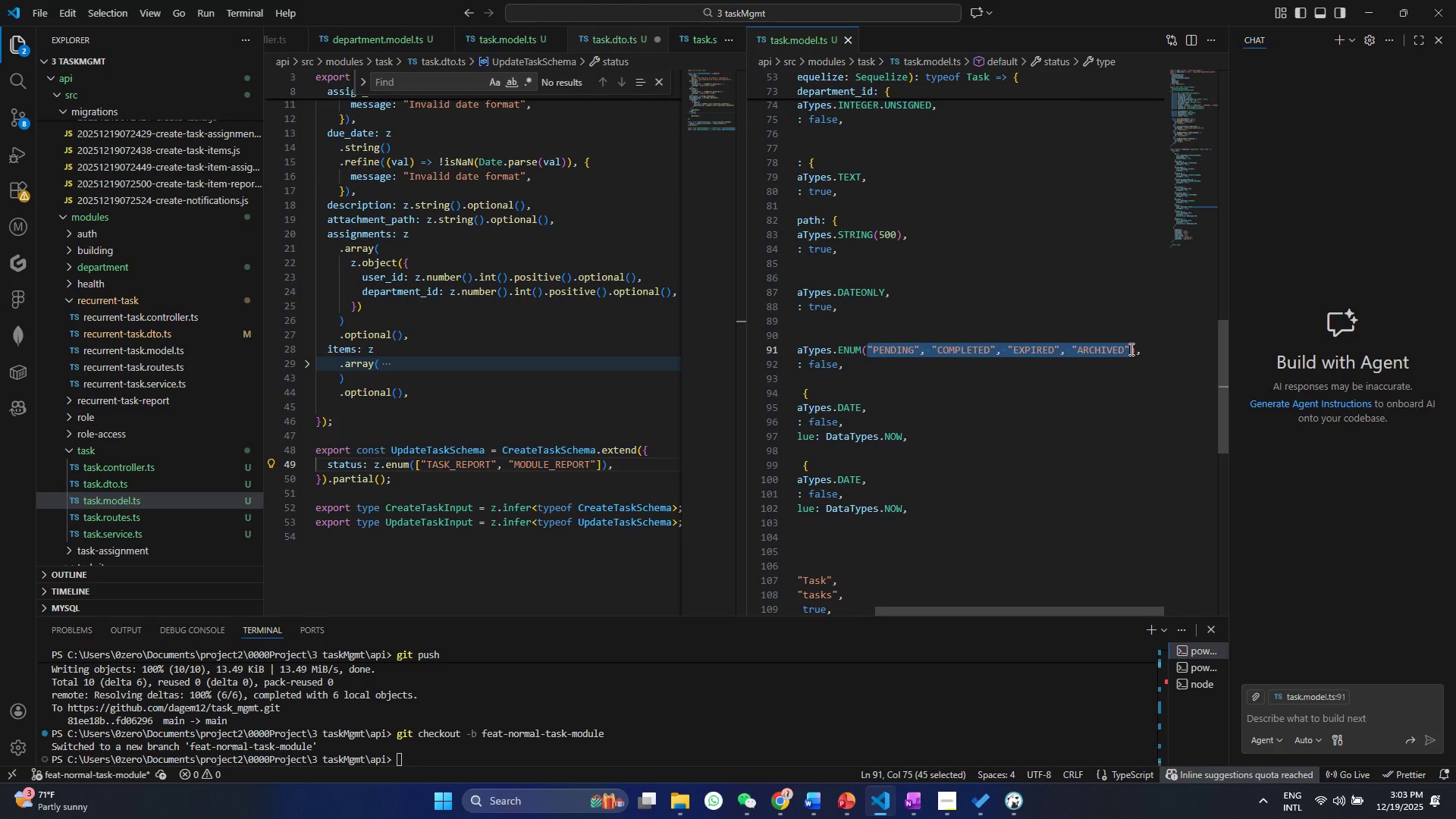 
key(Control+C)
 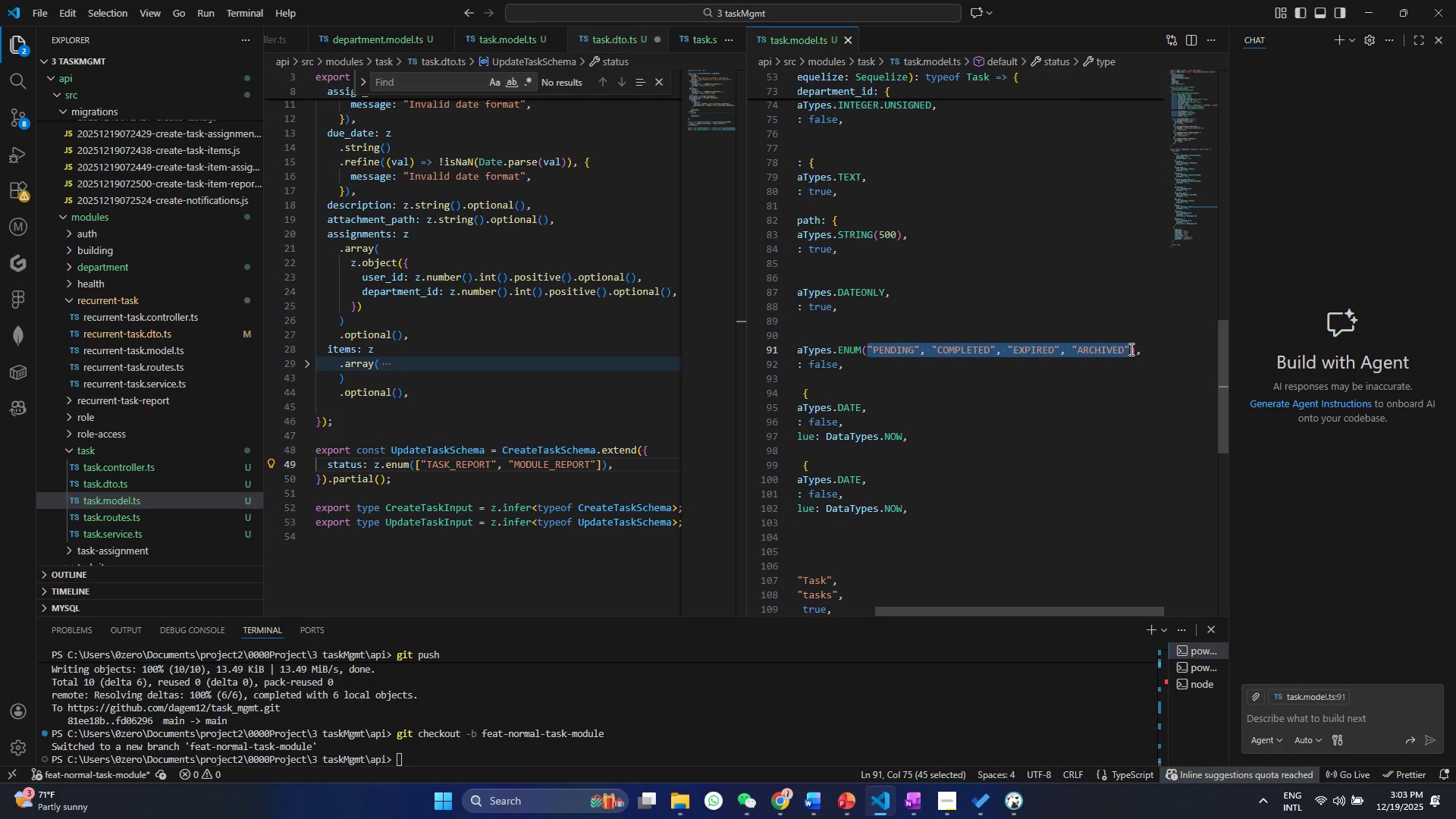 
key(Control+C)
 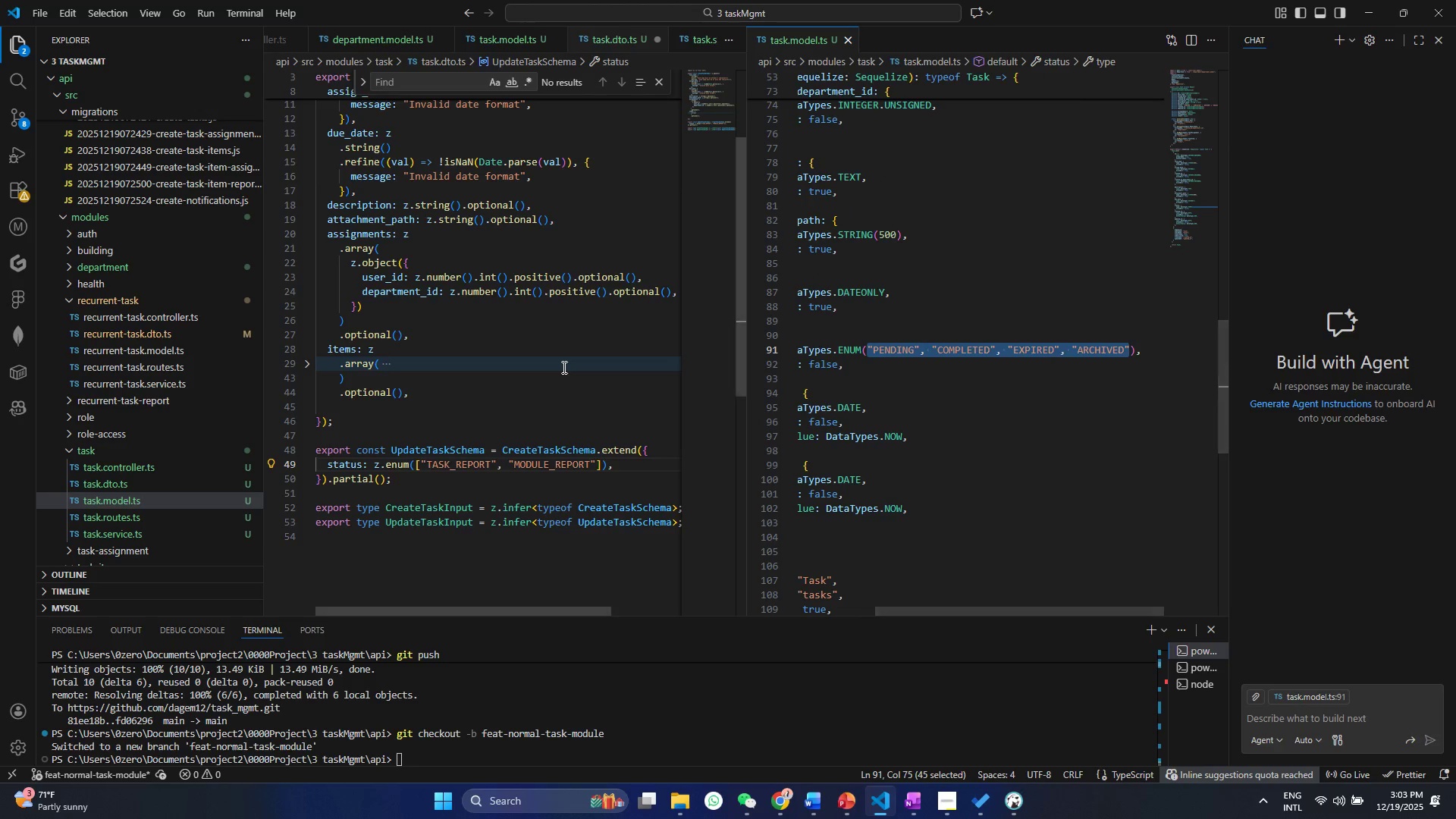 
left_click([449, 470])
 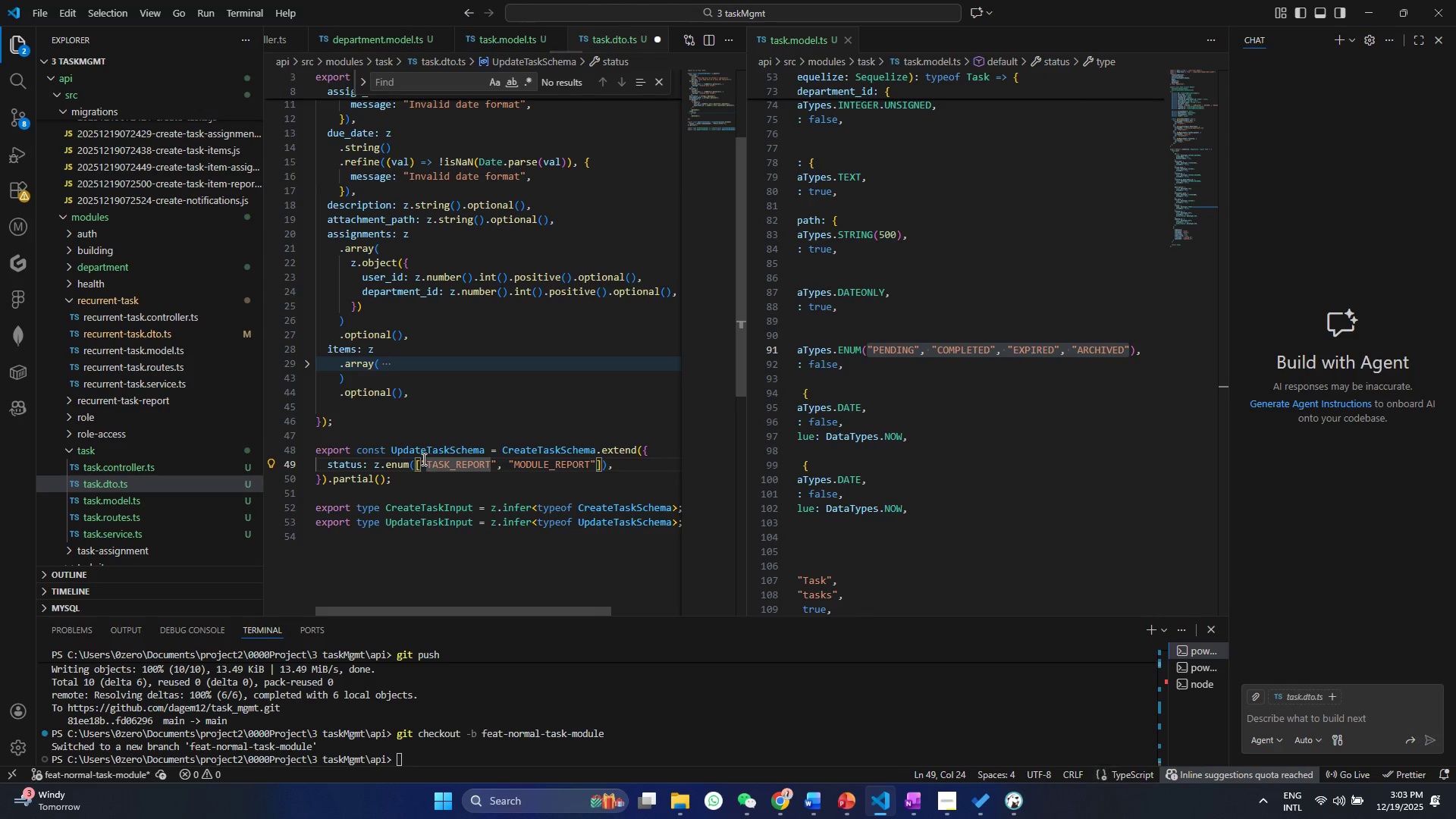 
left_click_drag(start_coordinate=[422, 459], to_coordinate=[596, 460])
 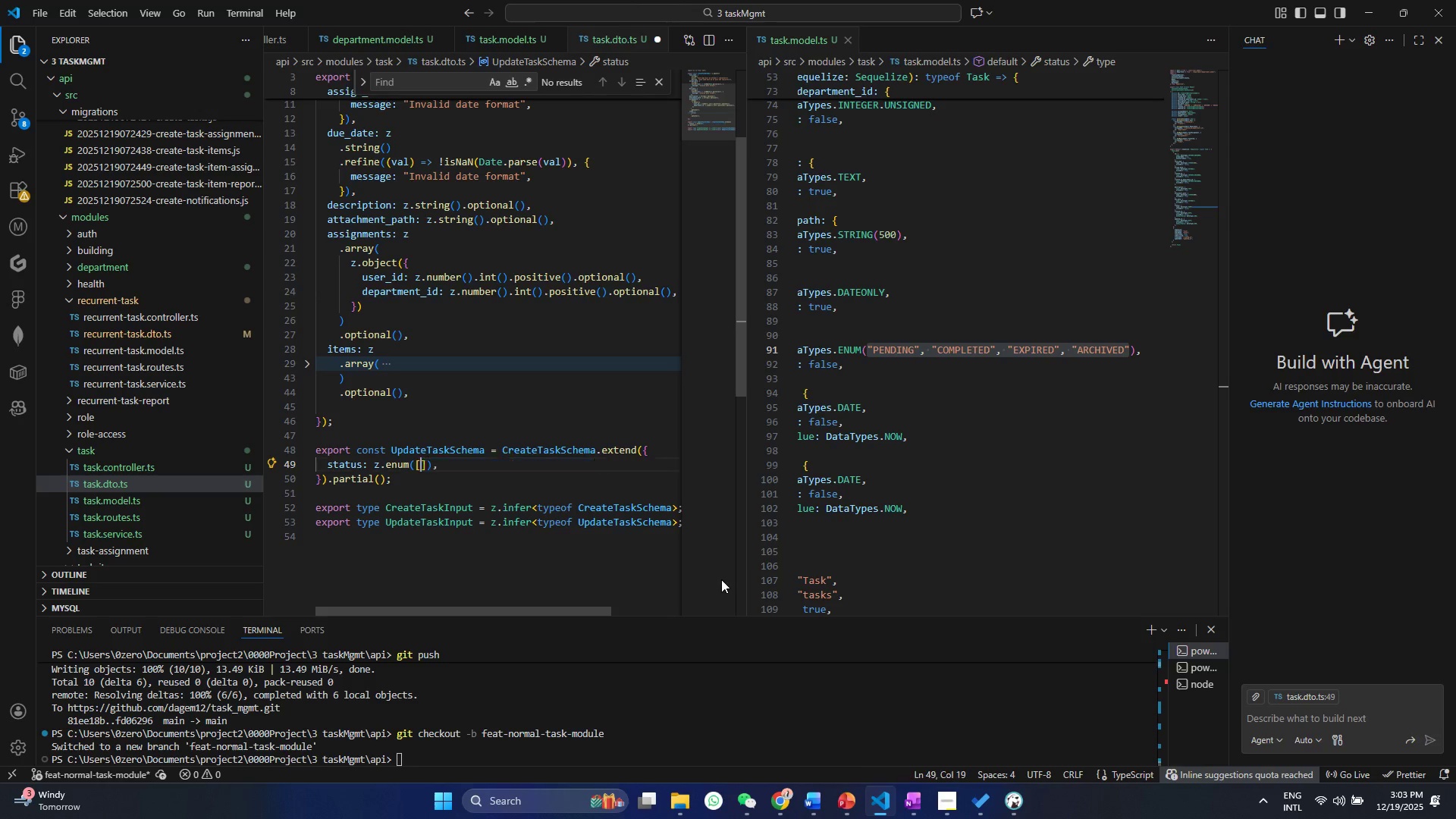 
key(Backspace)
 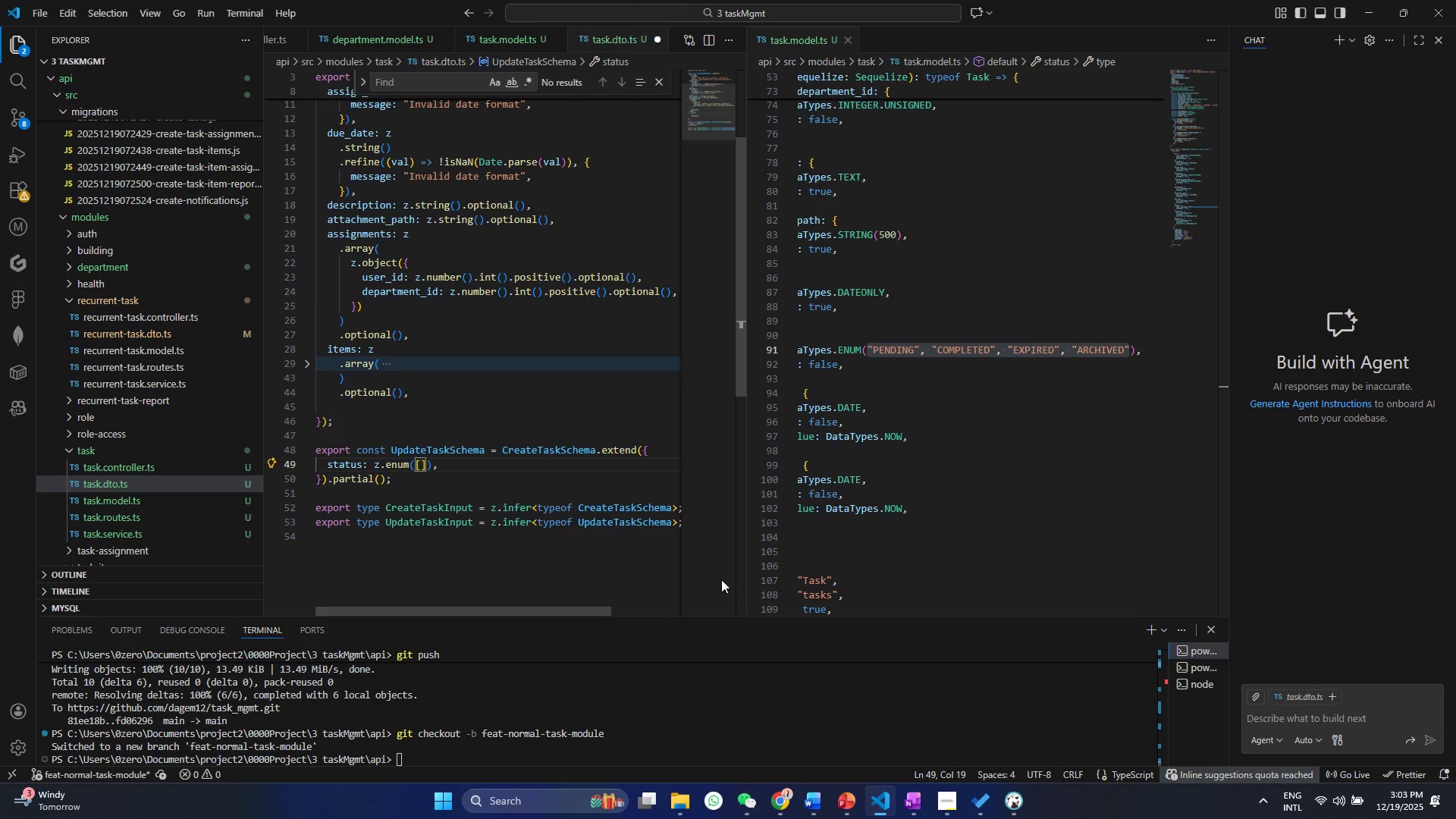 
key(Quote)
 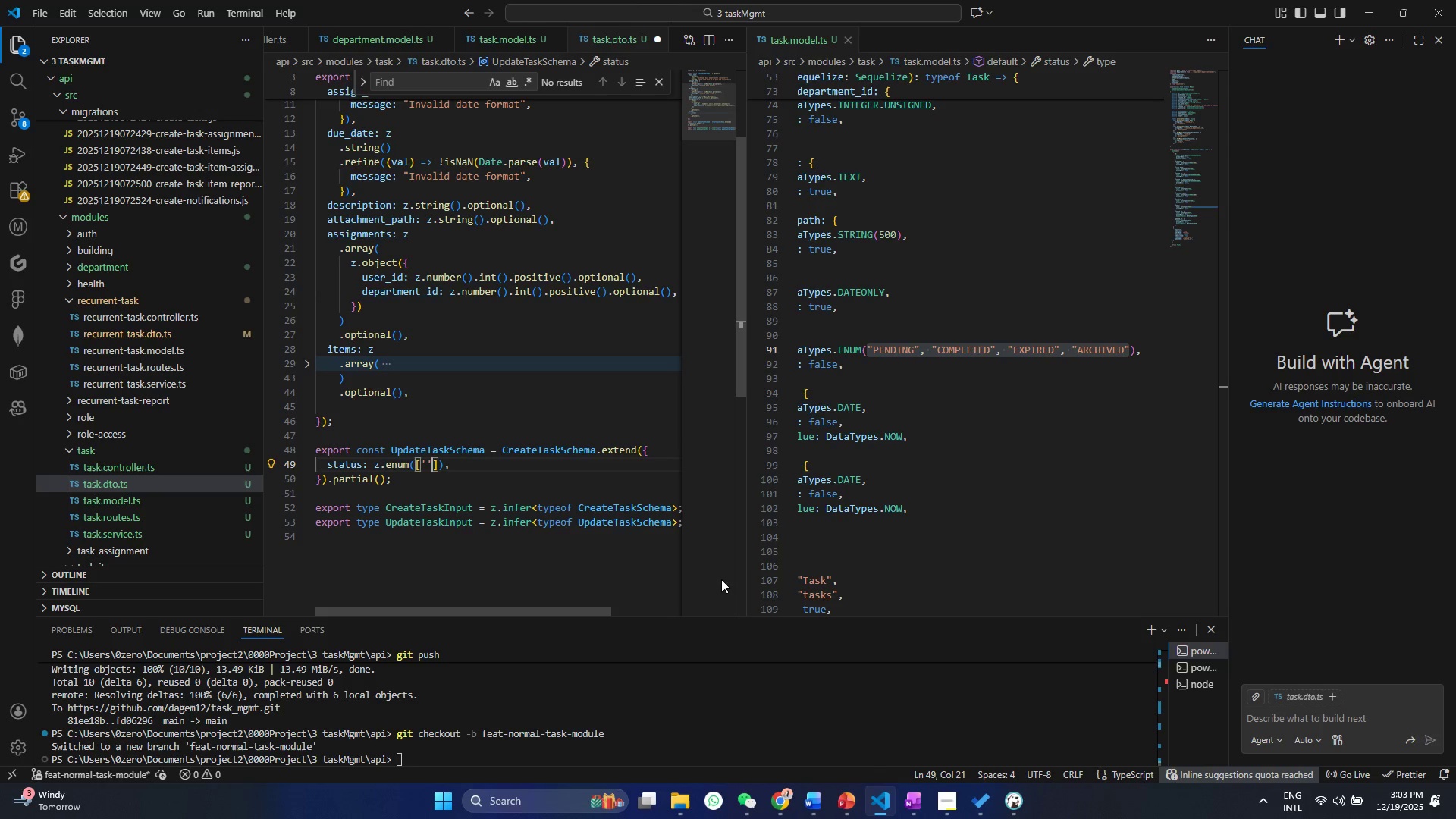 
key(Quote)
 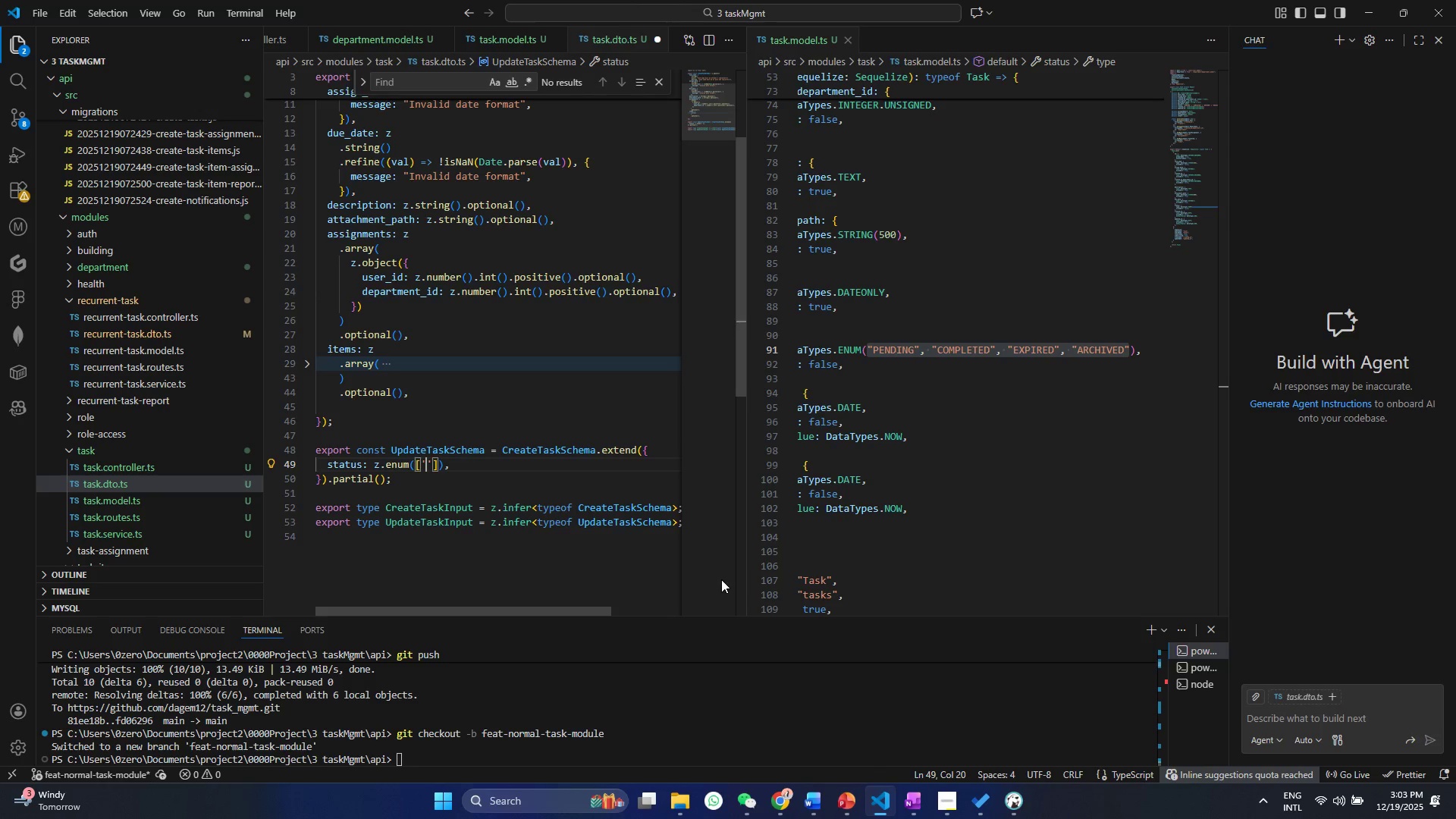 
key(ArrowLeft)
 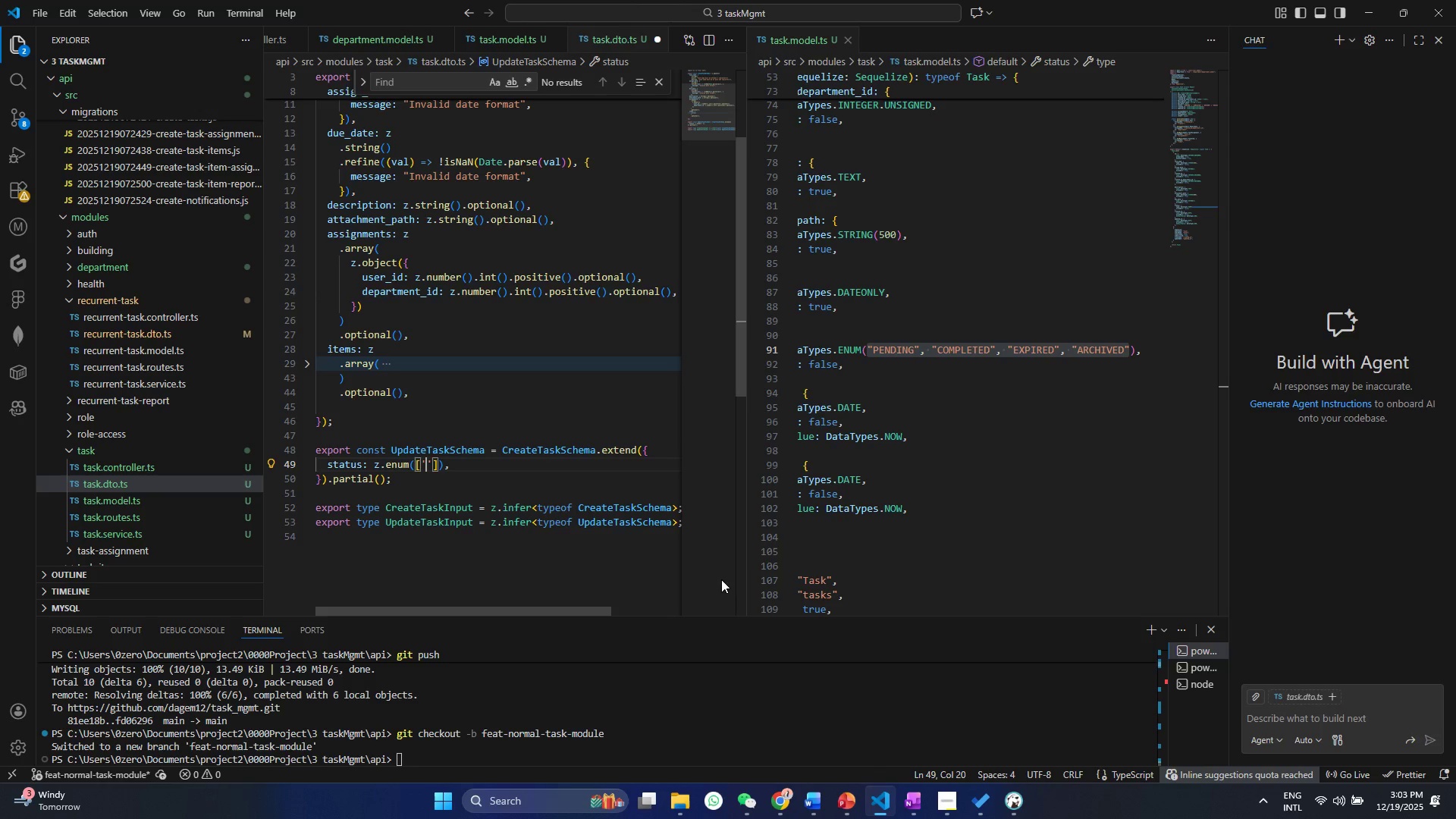 
hold_key(key=ShiftRight, duration=0.38)
 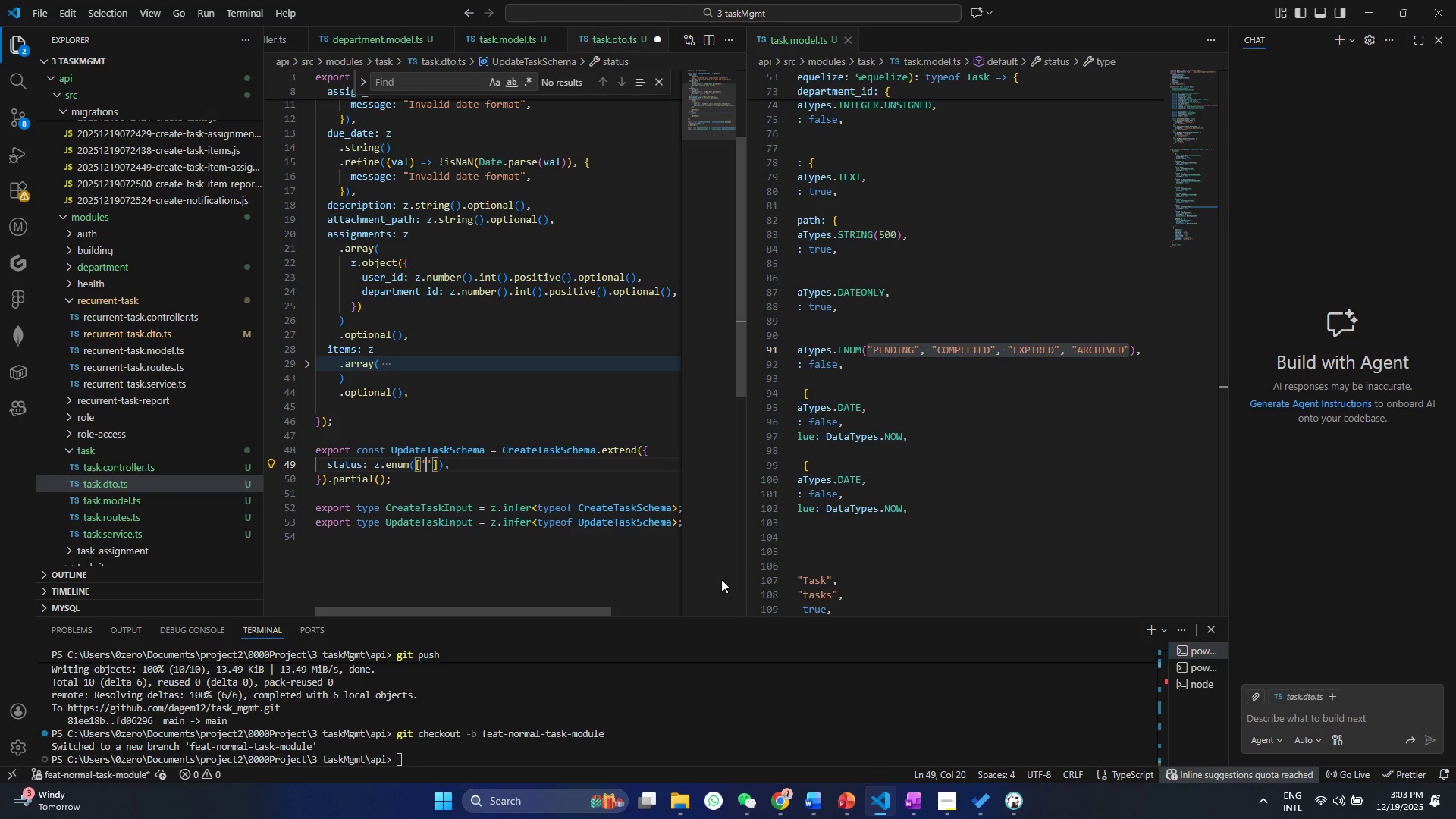 
type(PENDING)
 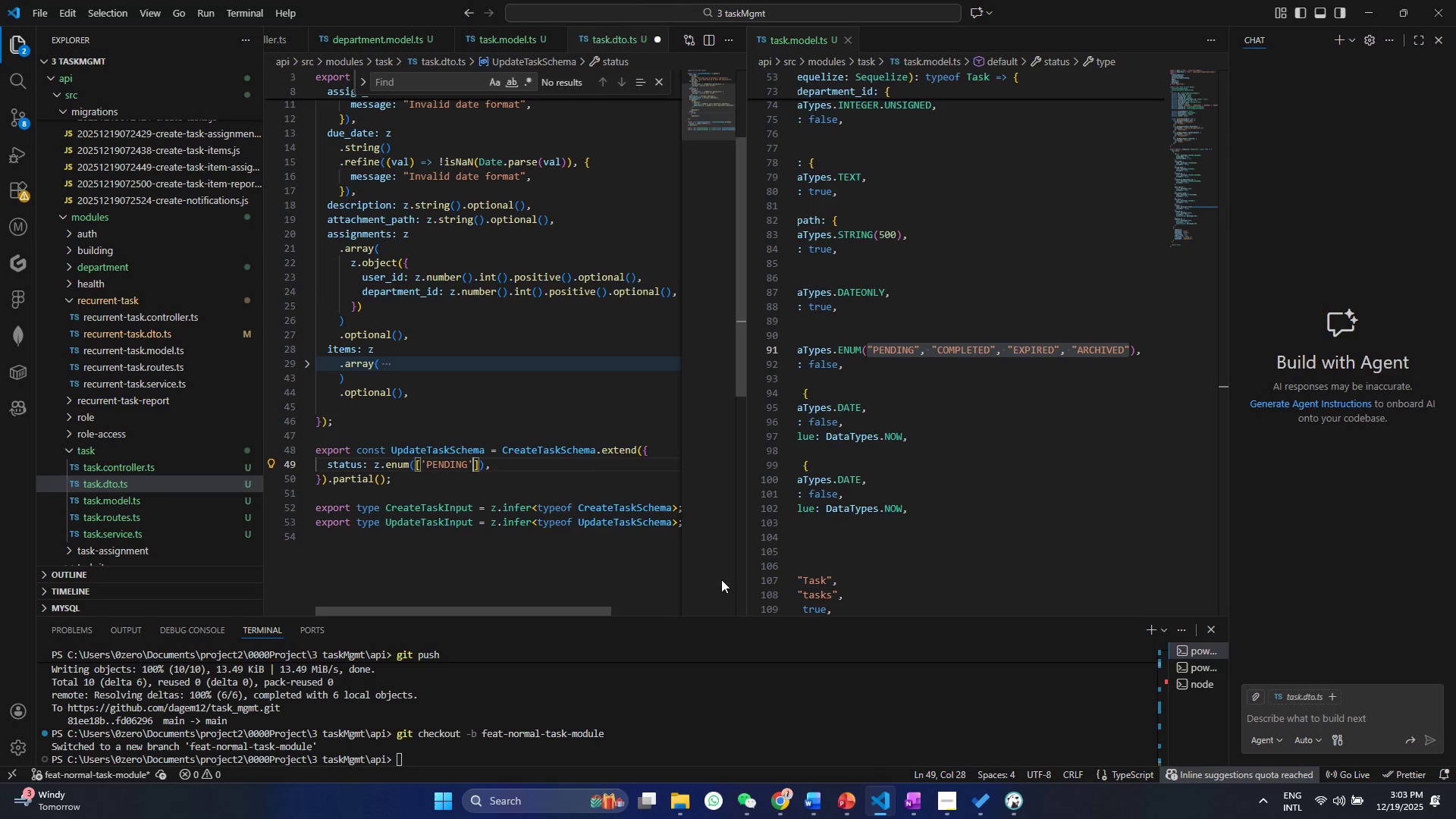 
key(ArrowRight)
 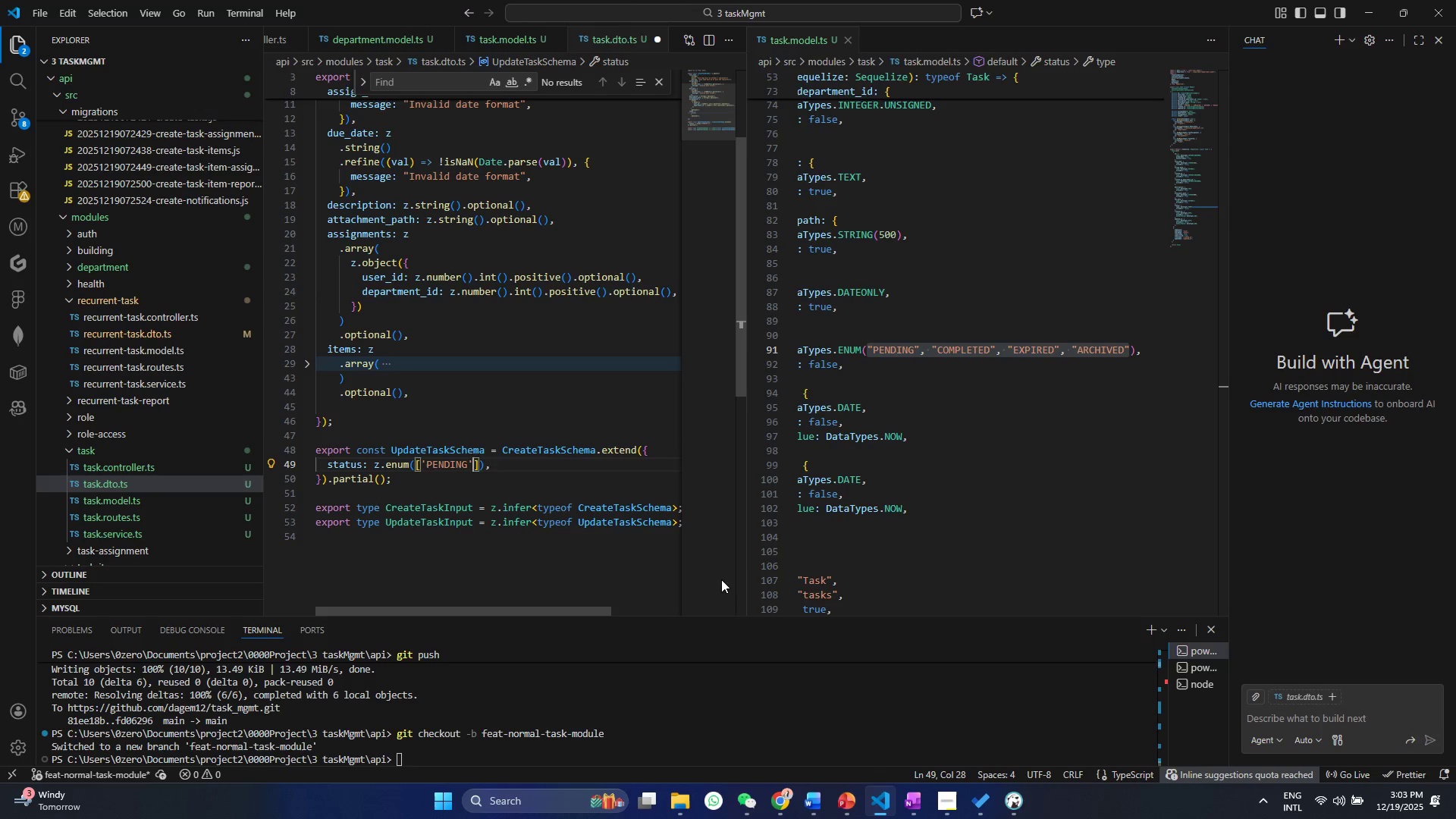 
key(Space)
 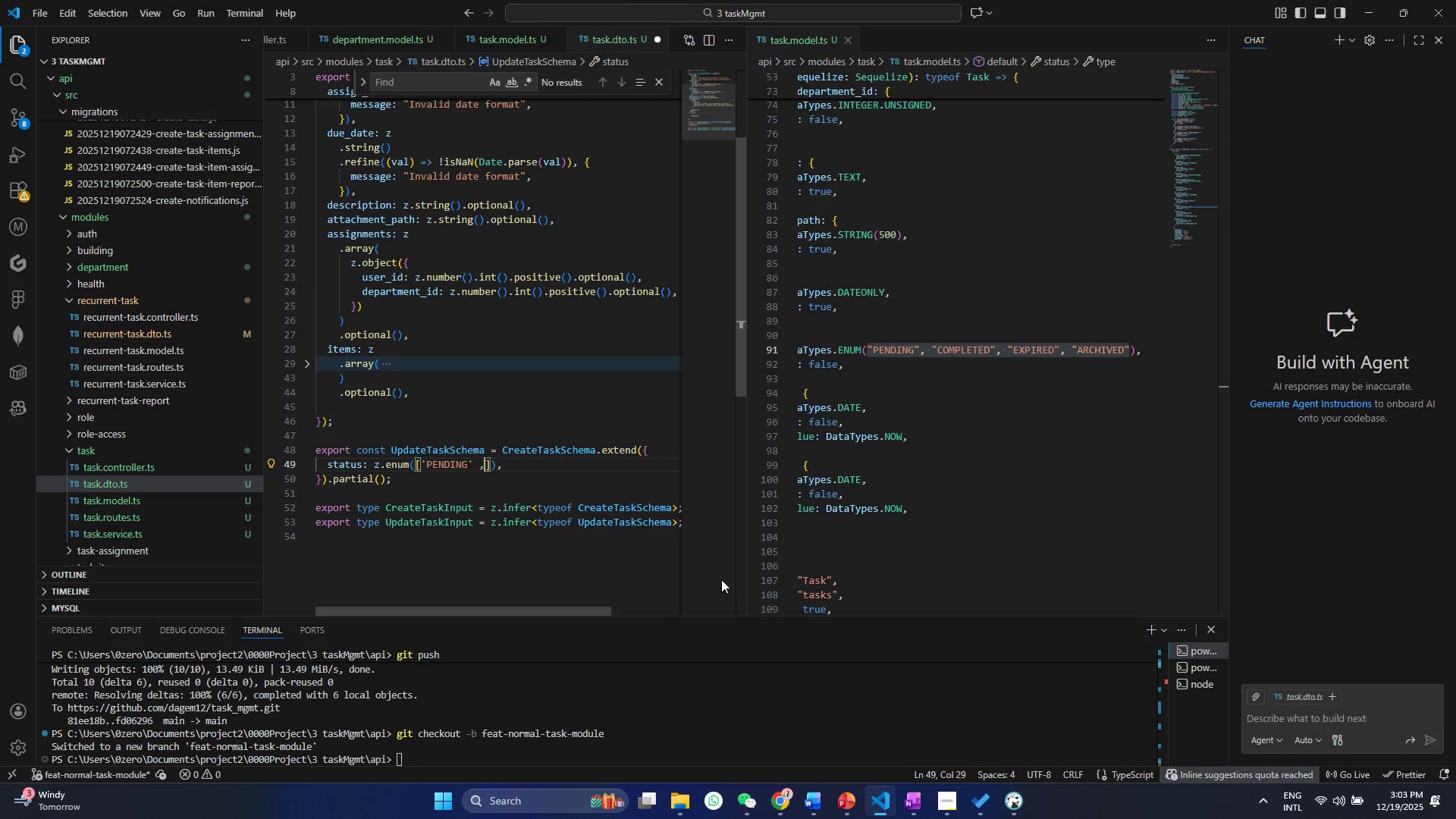 
key(Comma)
 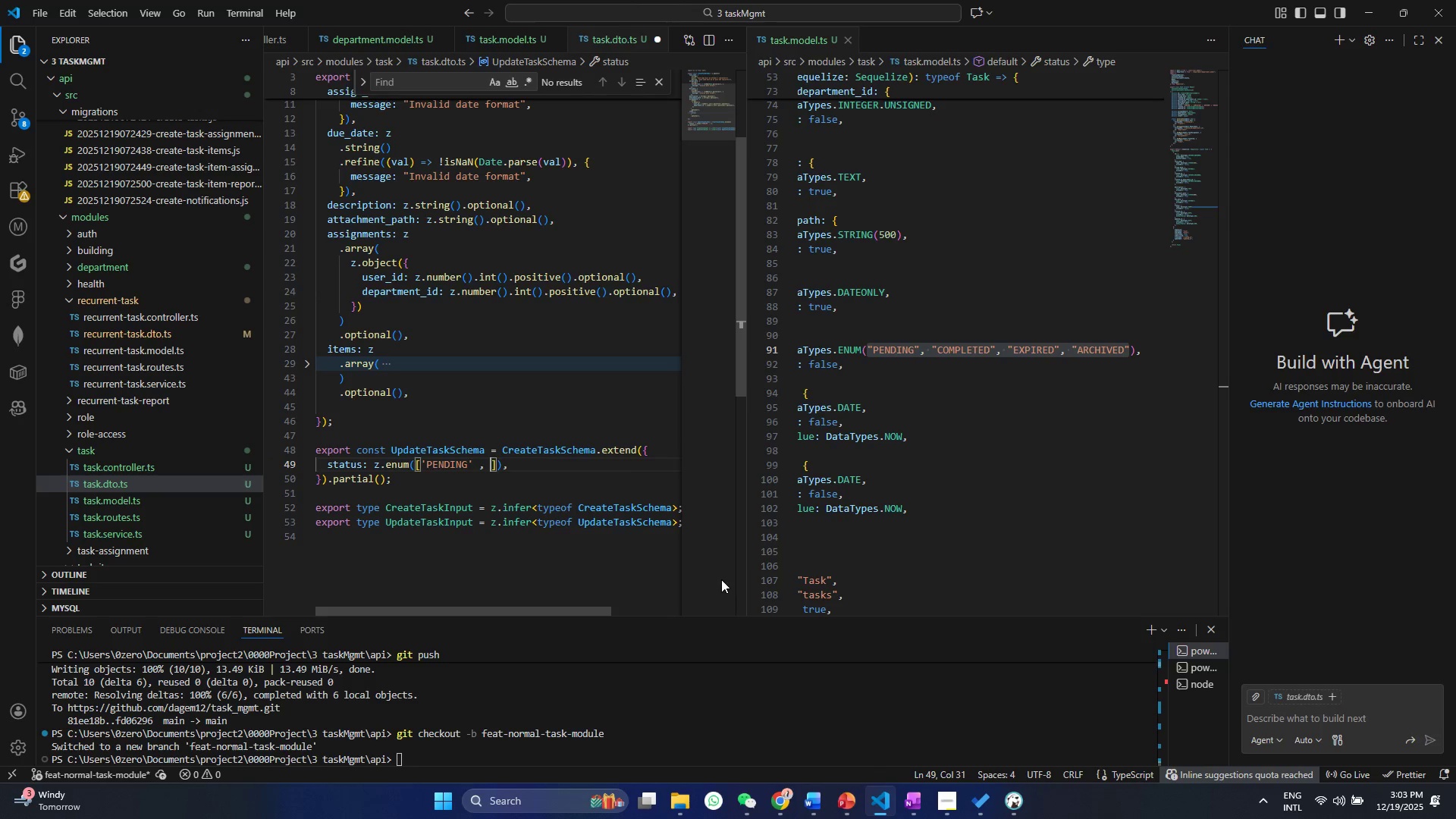 
key(Space)
 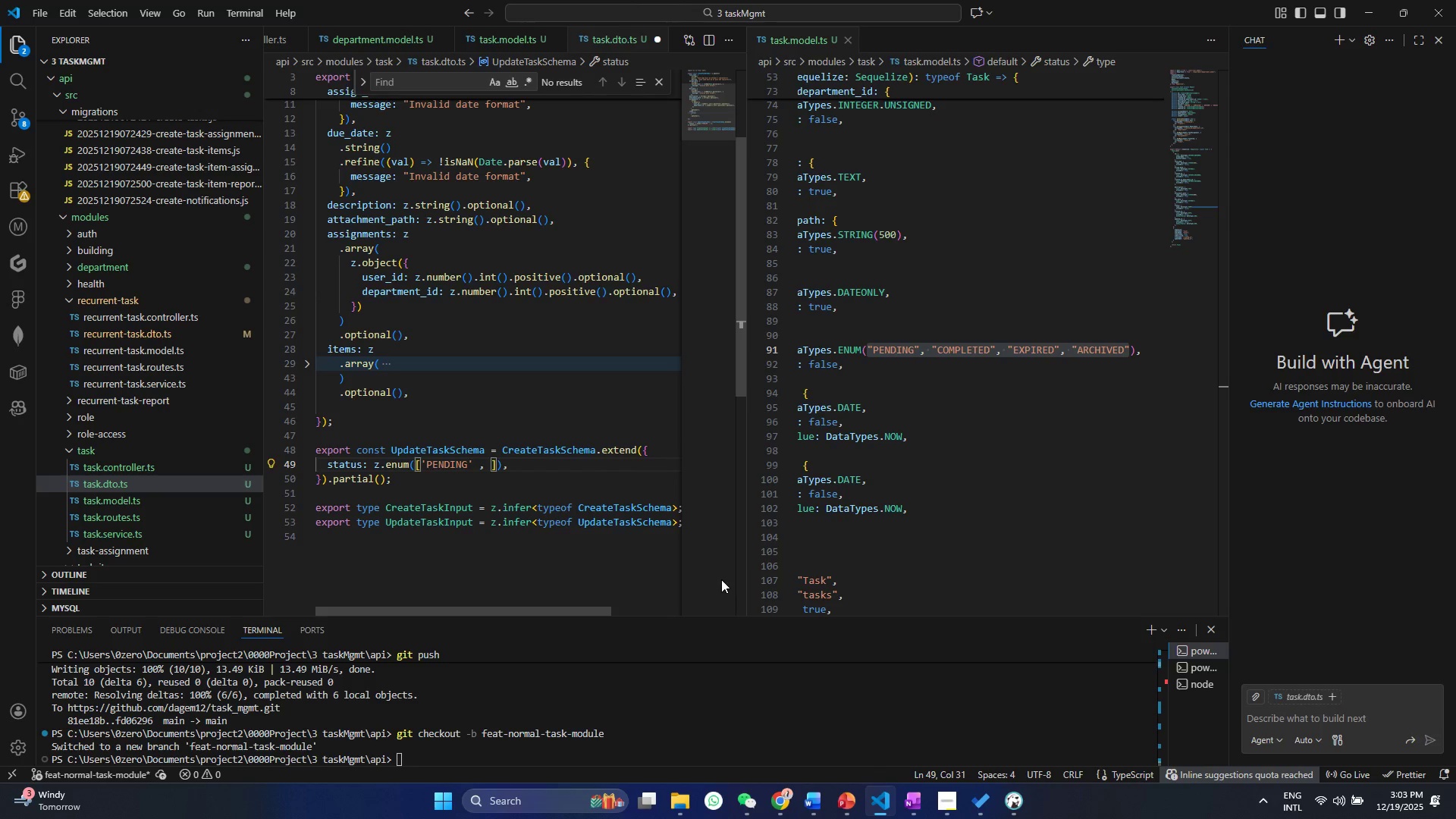 
key(Quote)
 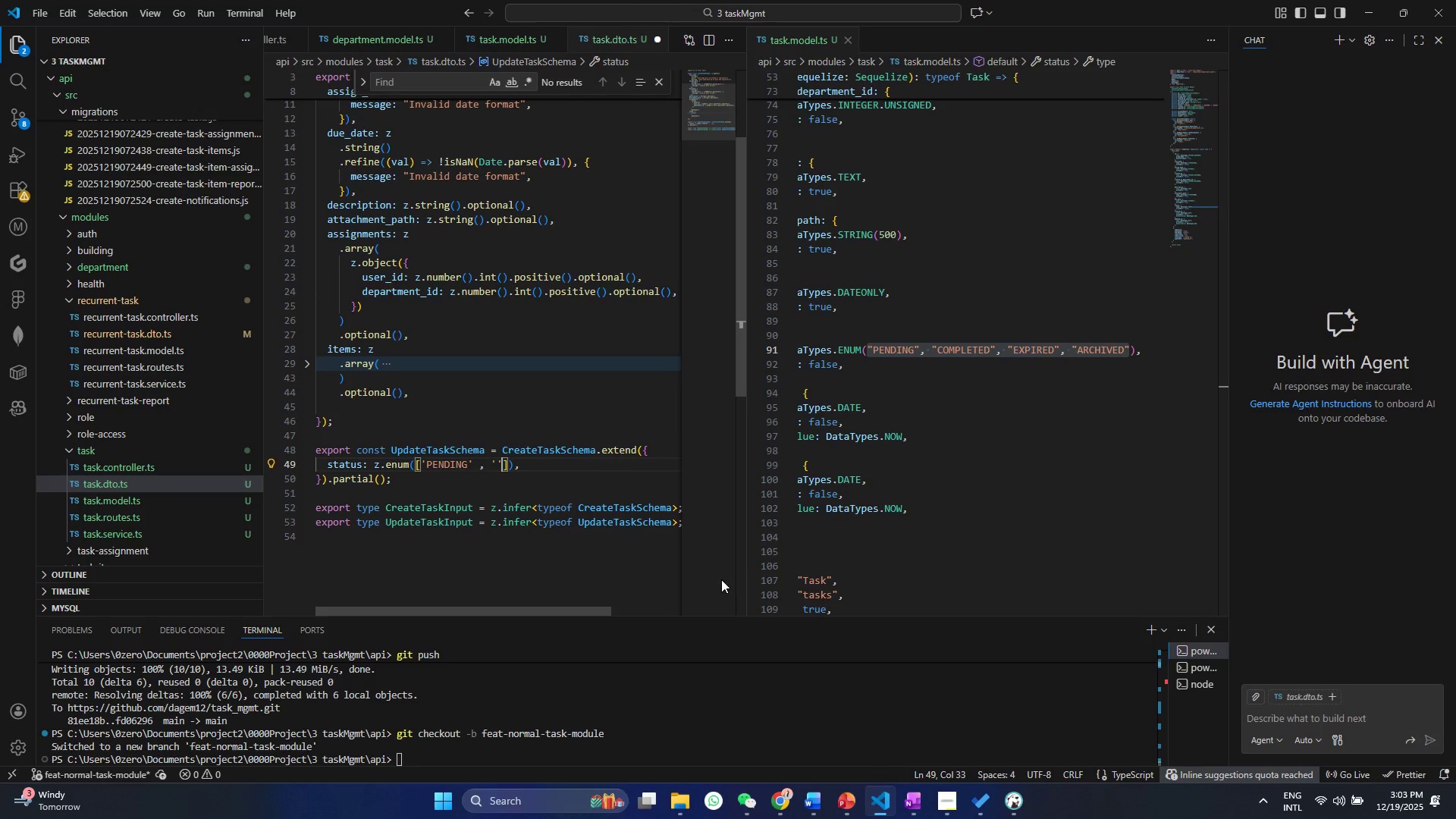 
key(Quote)
 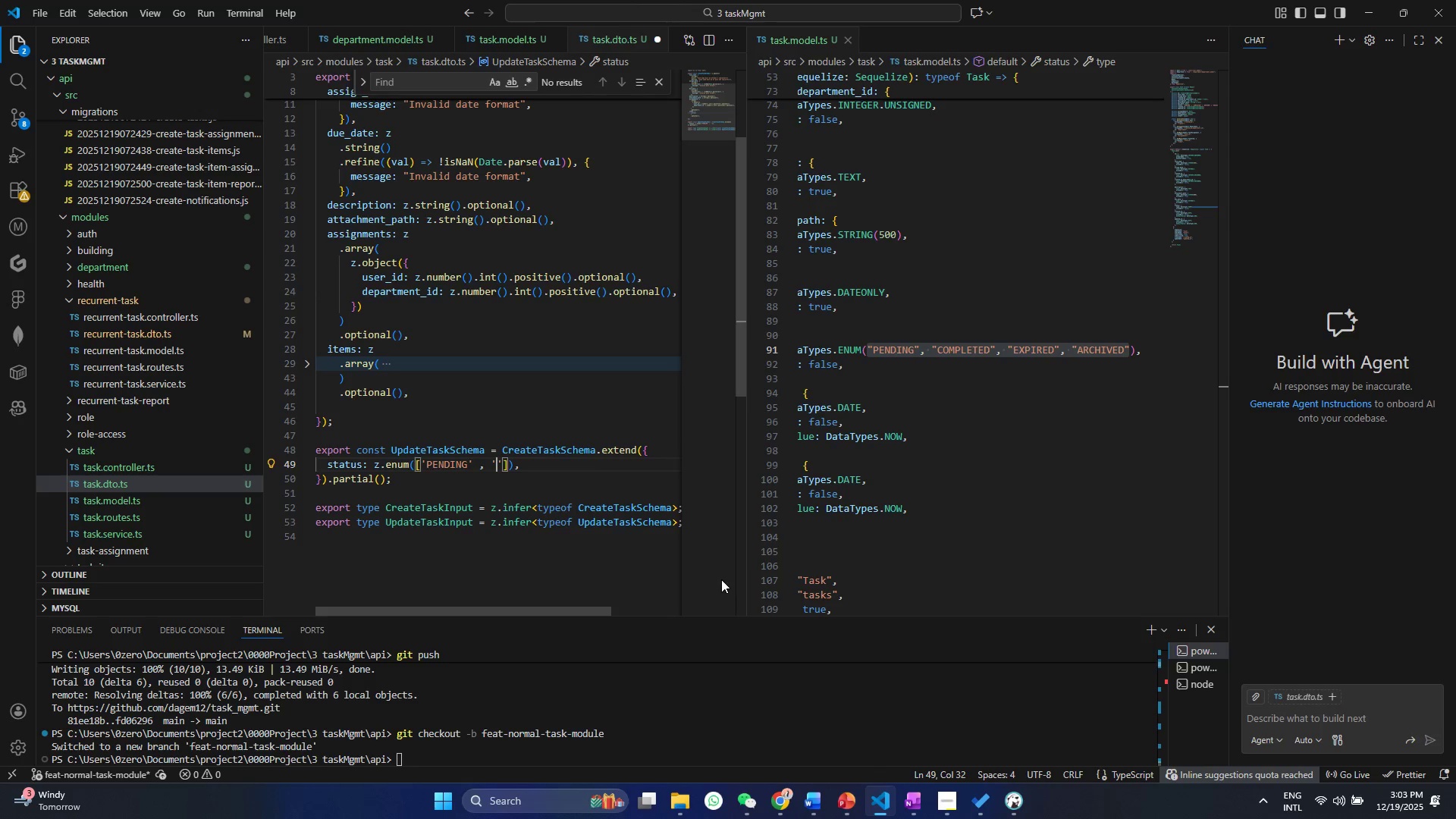 
key(ArrowLeft)
 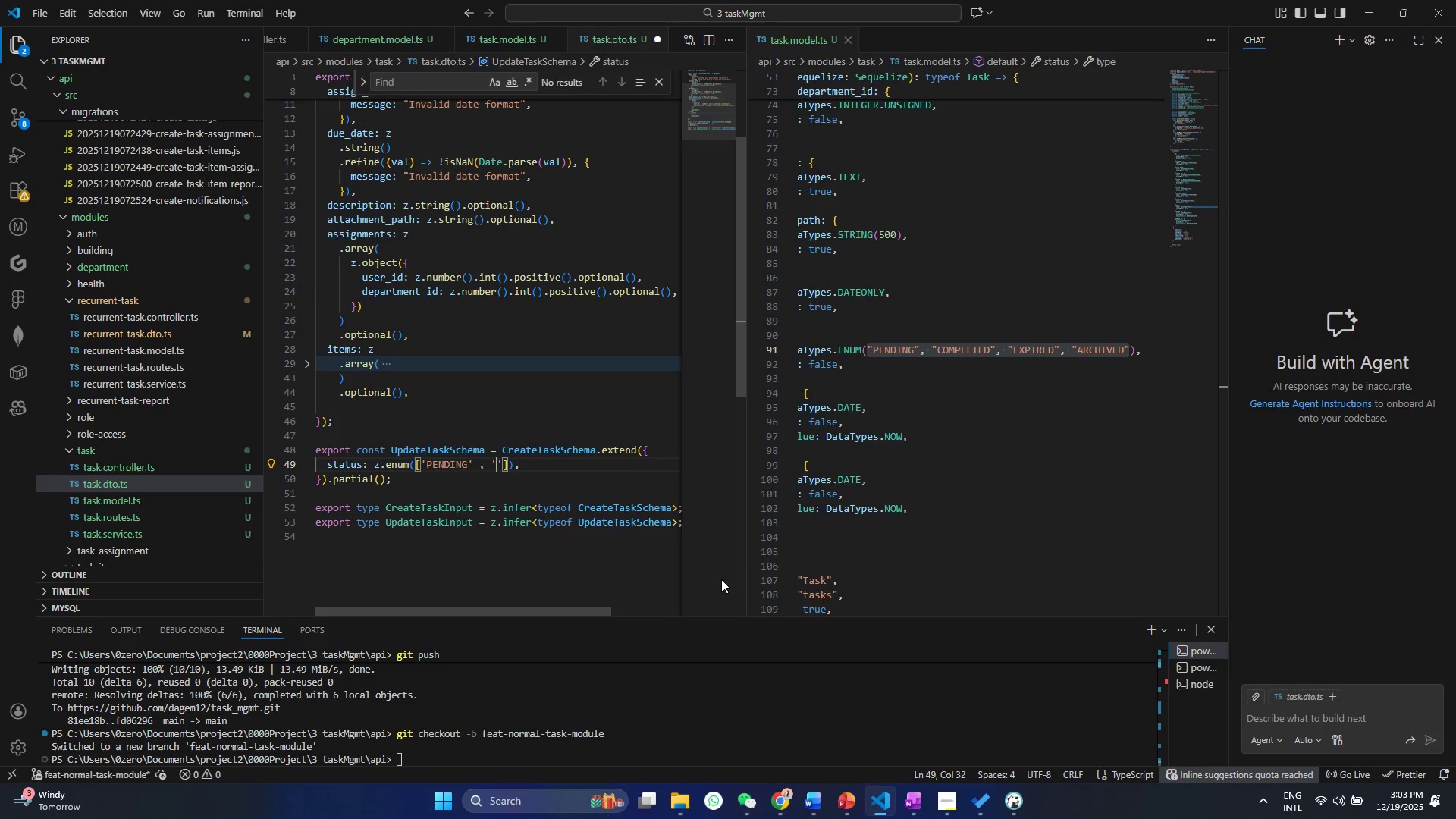 
type(C)
key(Backspace)
type(completed)
 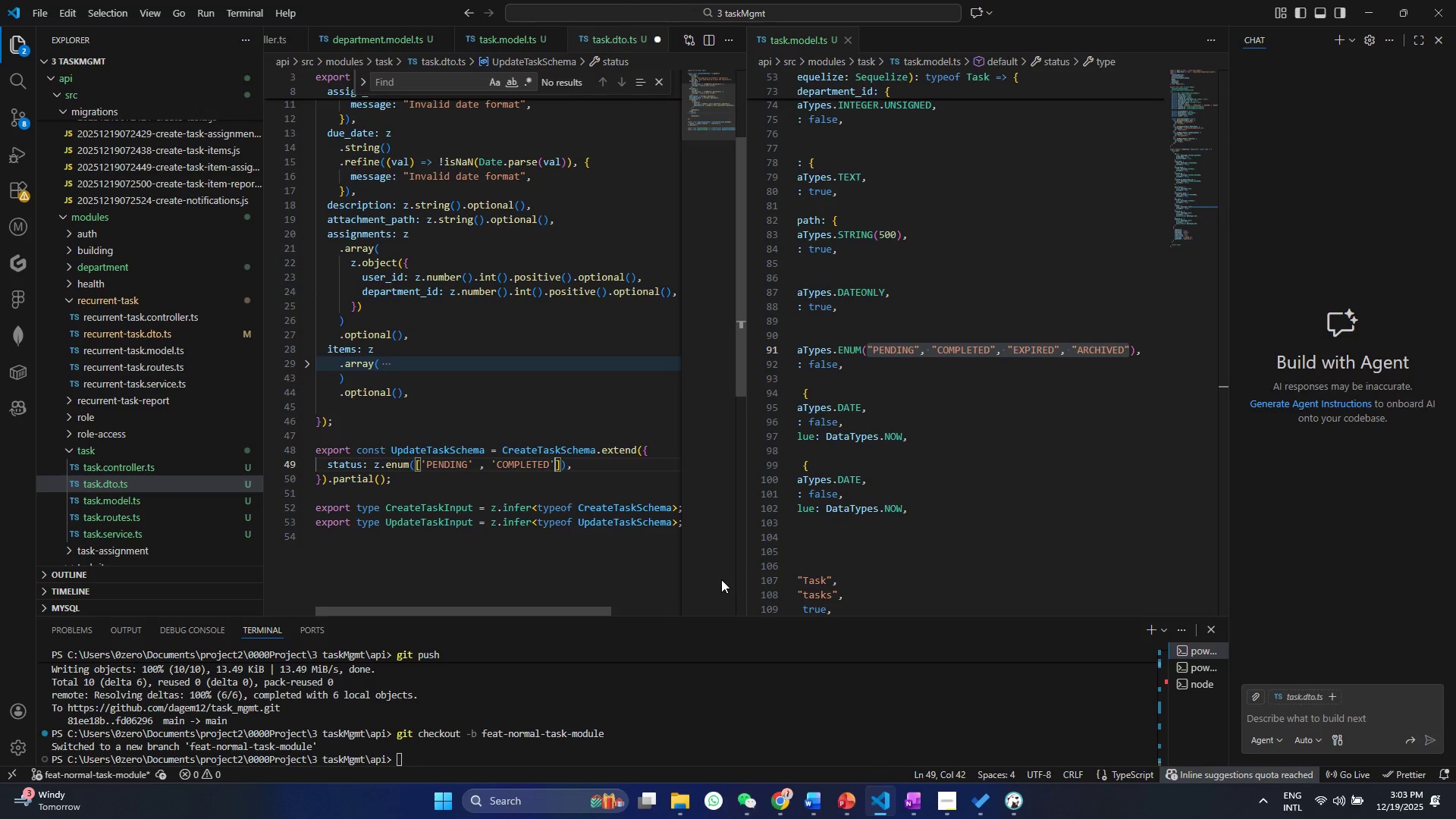 
key(ArrowRight)
 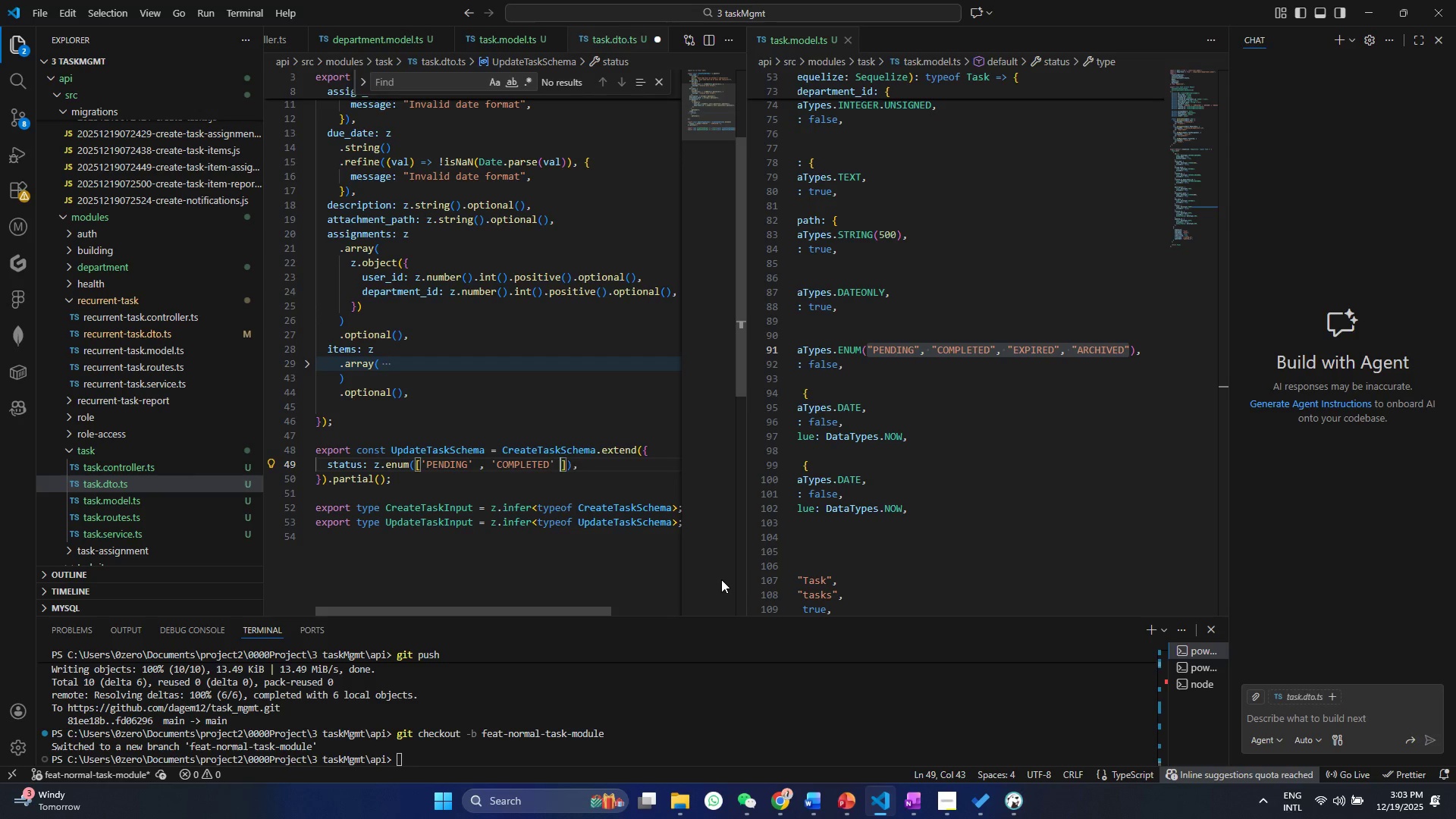 
key(Space)
 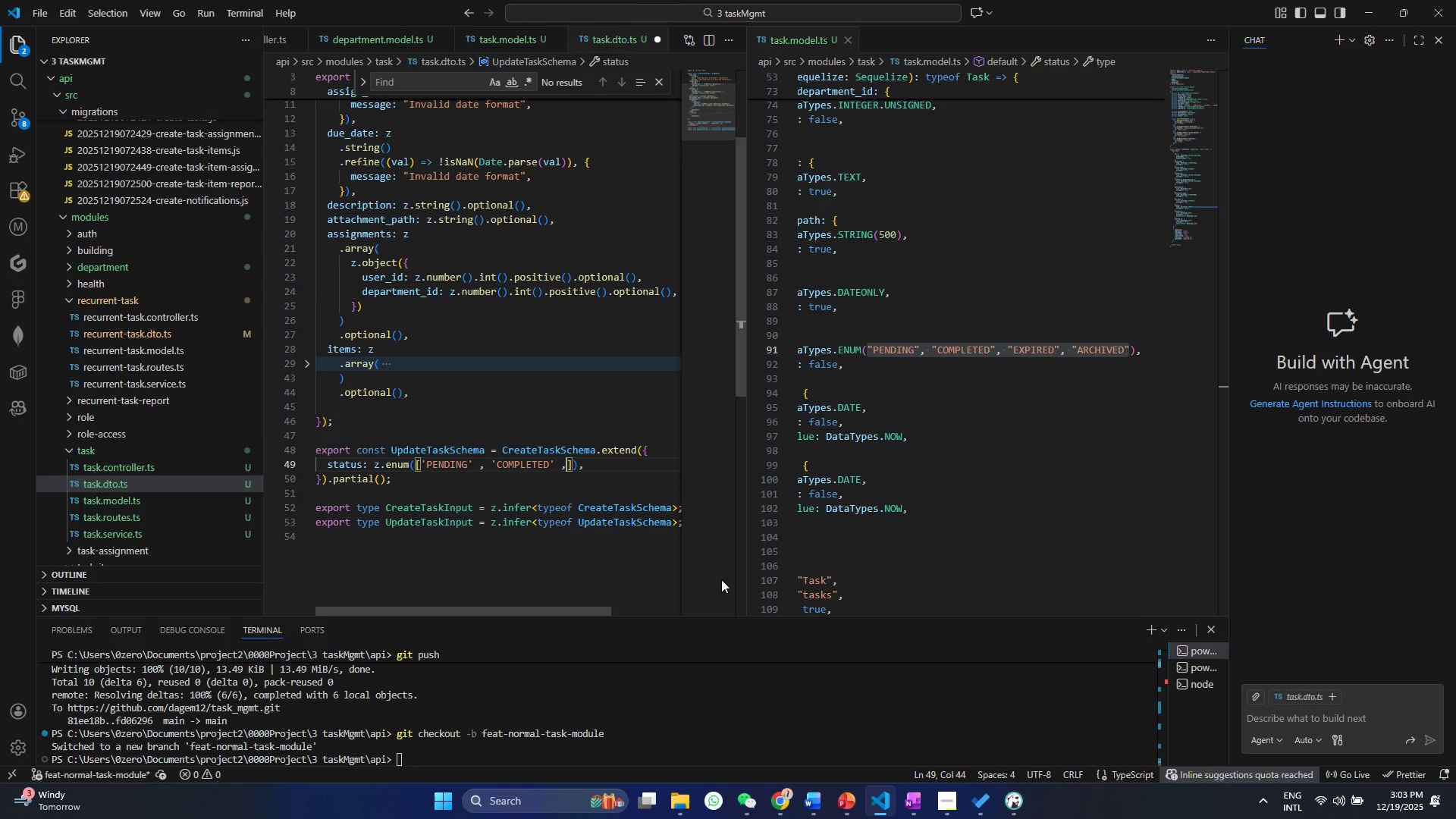 
key(Comma)
 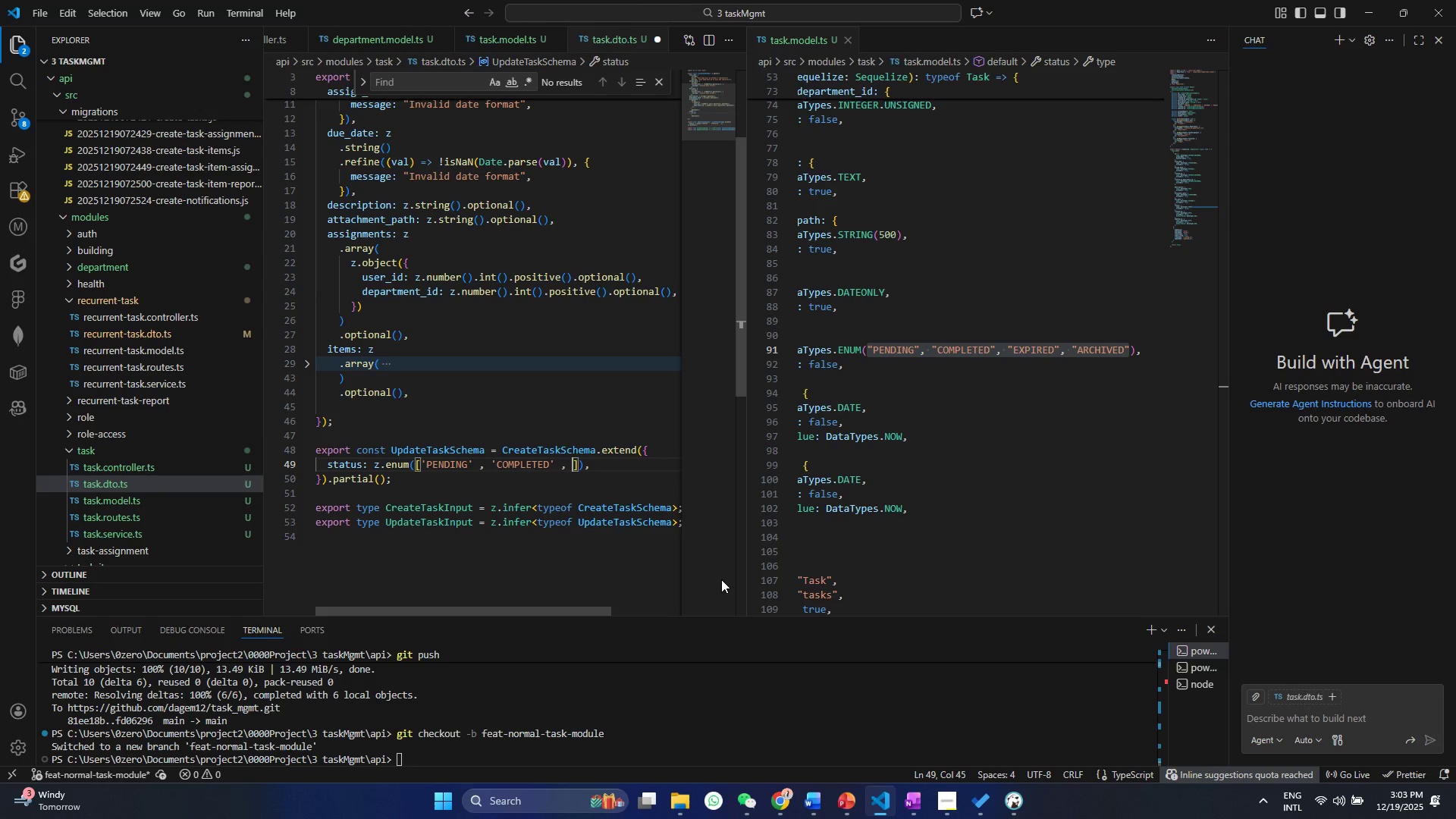 
key(Space)
 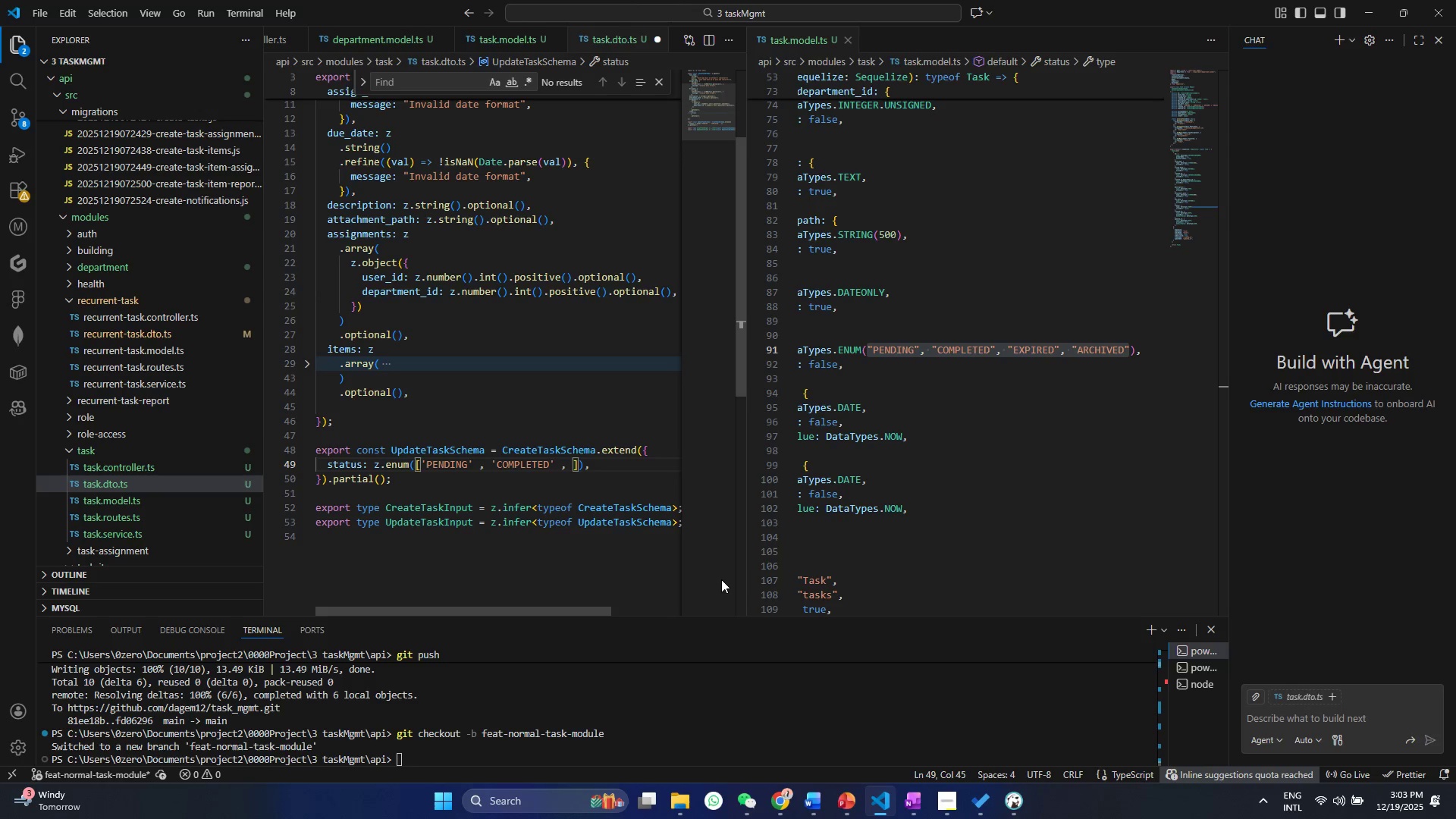 
key(Quote)
 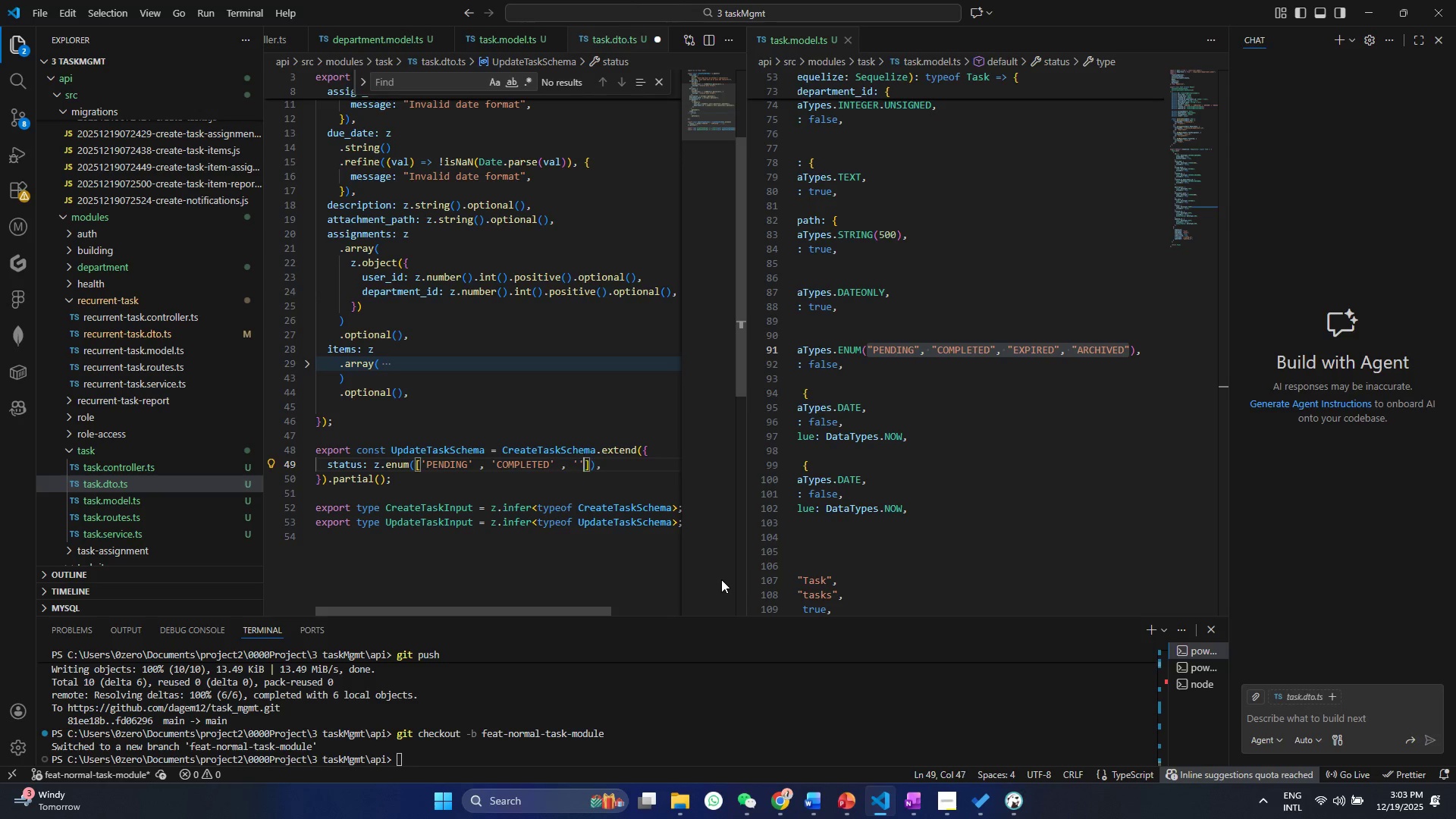 
key(Quote)
 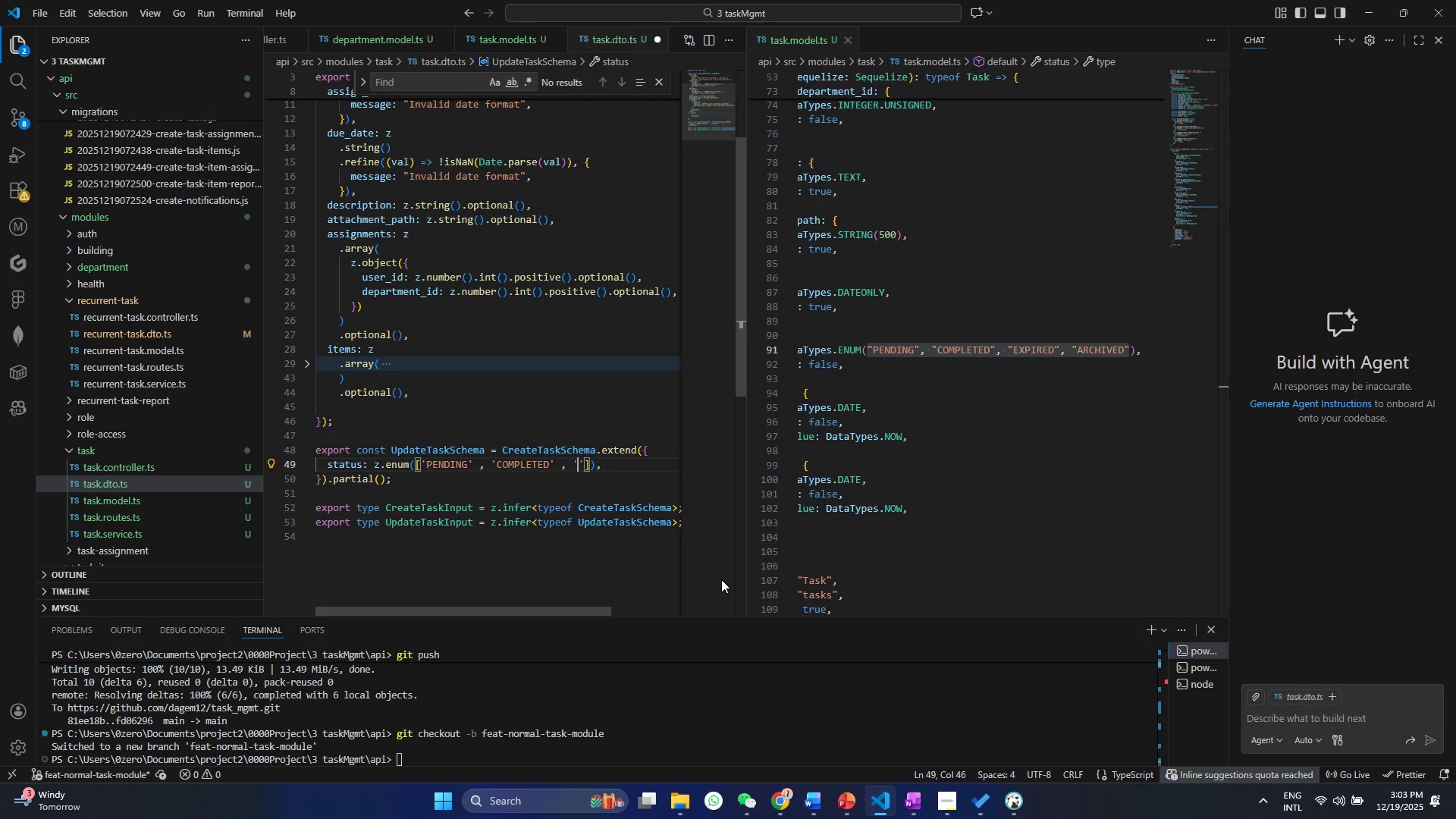 
key(ArrowLeft)
 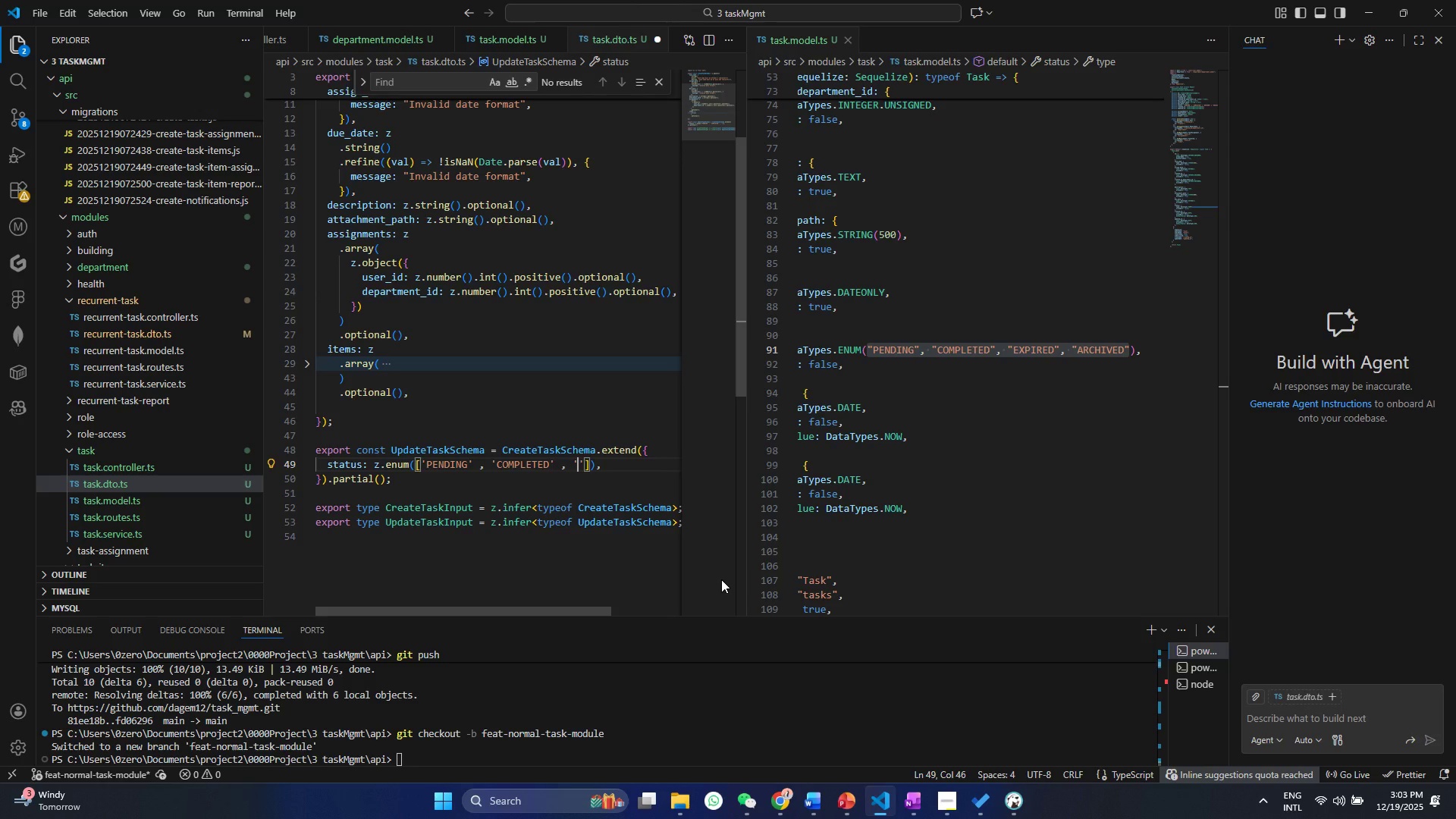 
type(expired)
 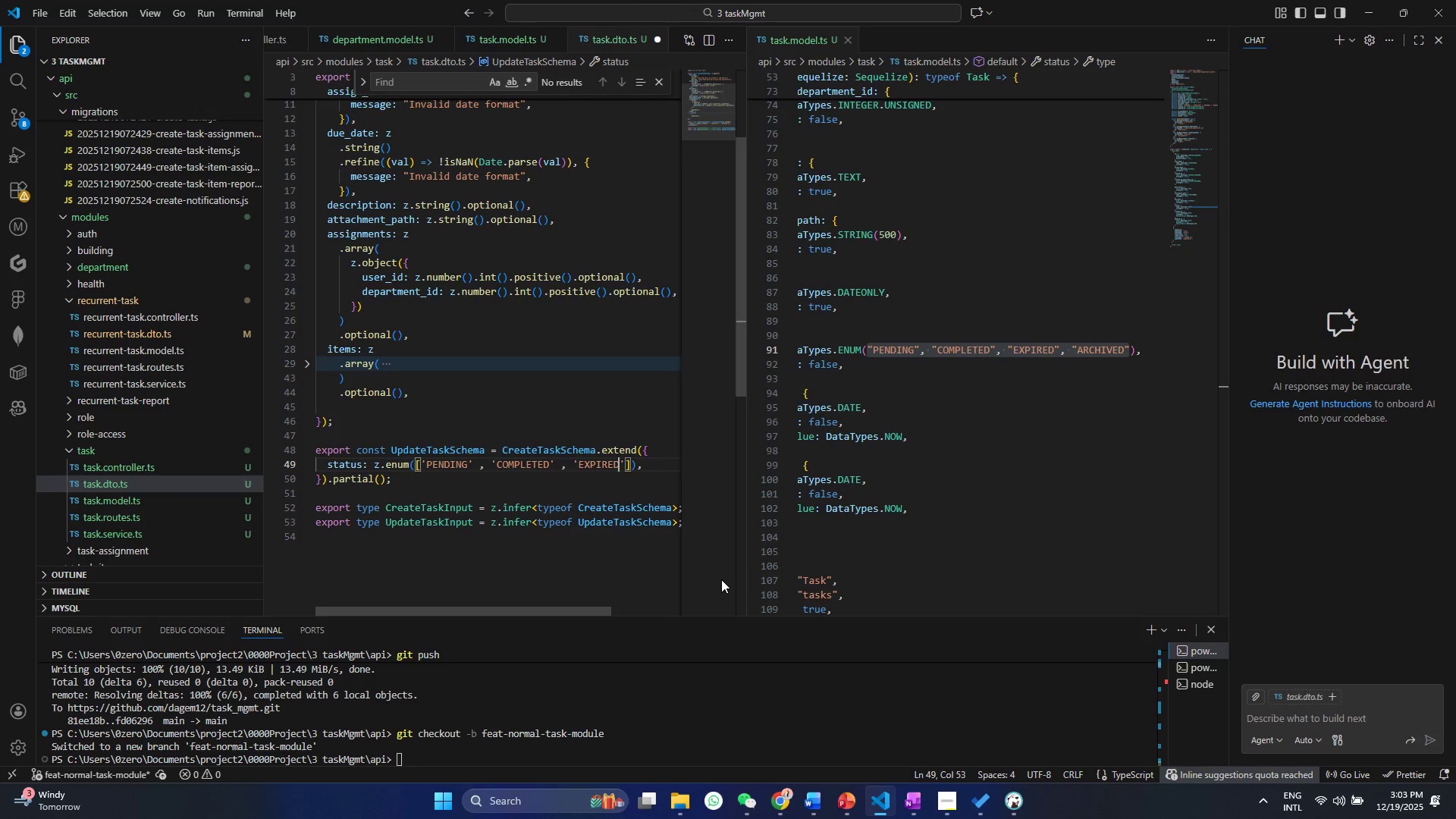 
key(ArrowRight)
 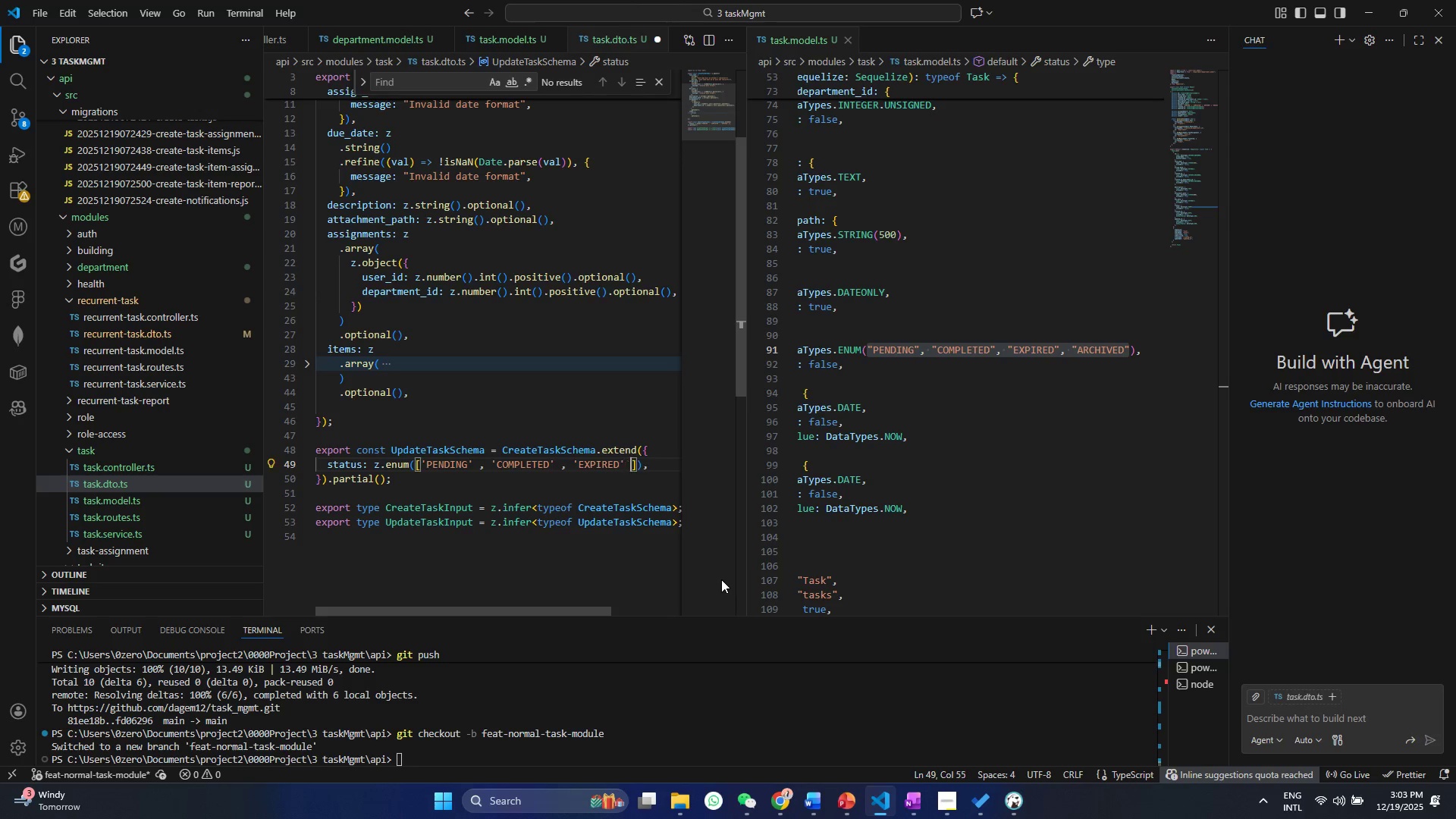 
key(Space)
 